 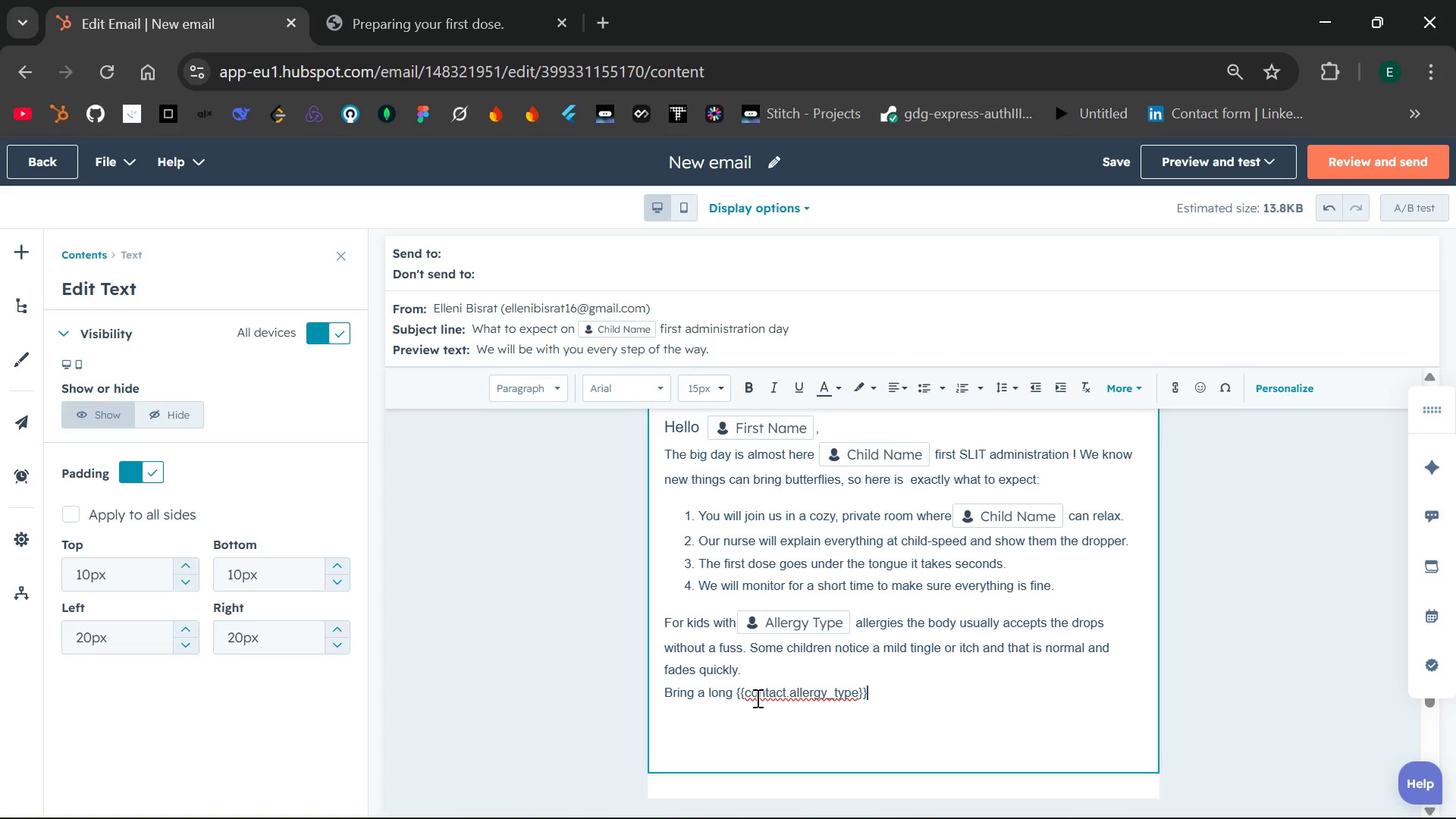 
key(ArrowLeft)
 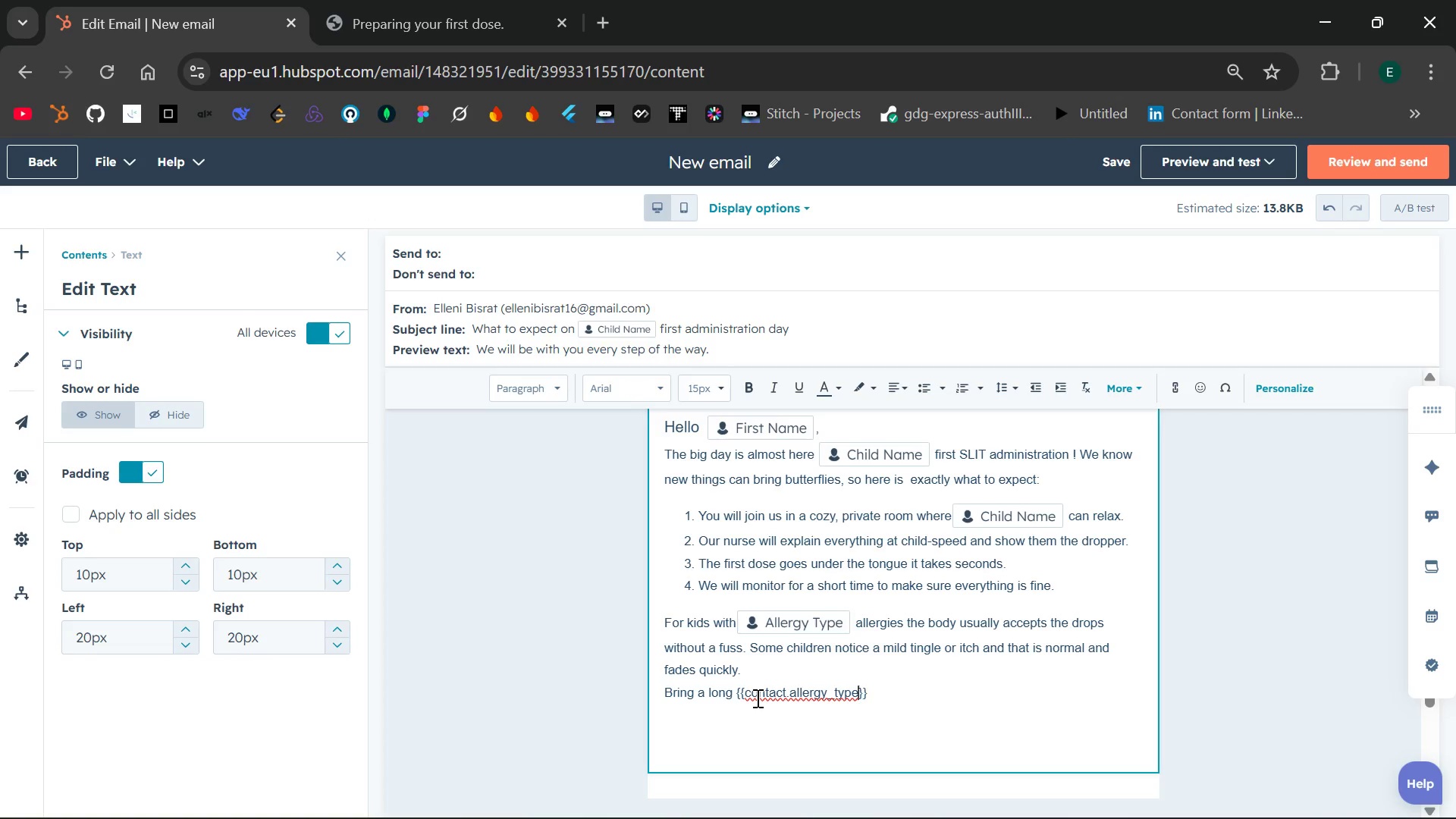 
key(ArrowLeft)
 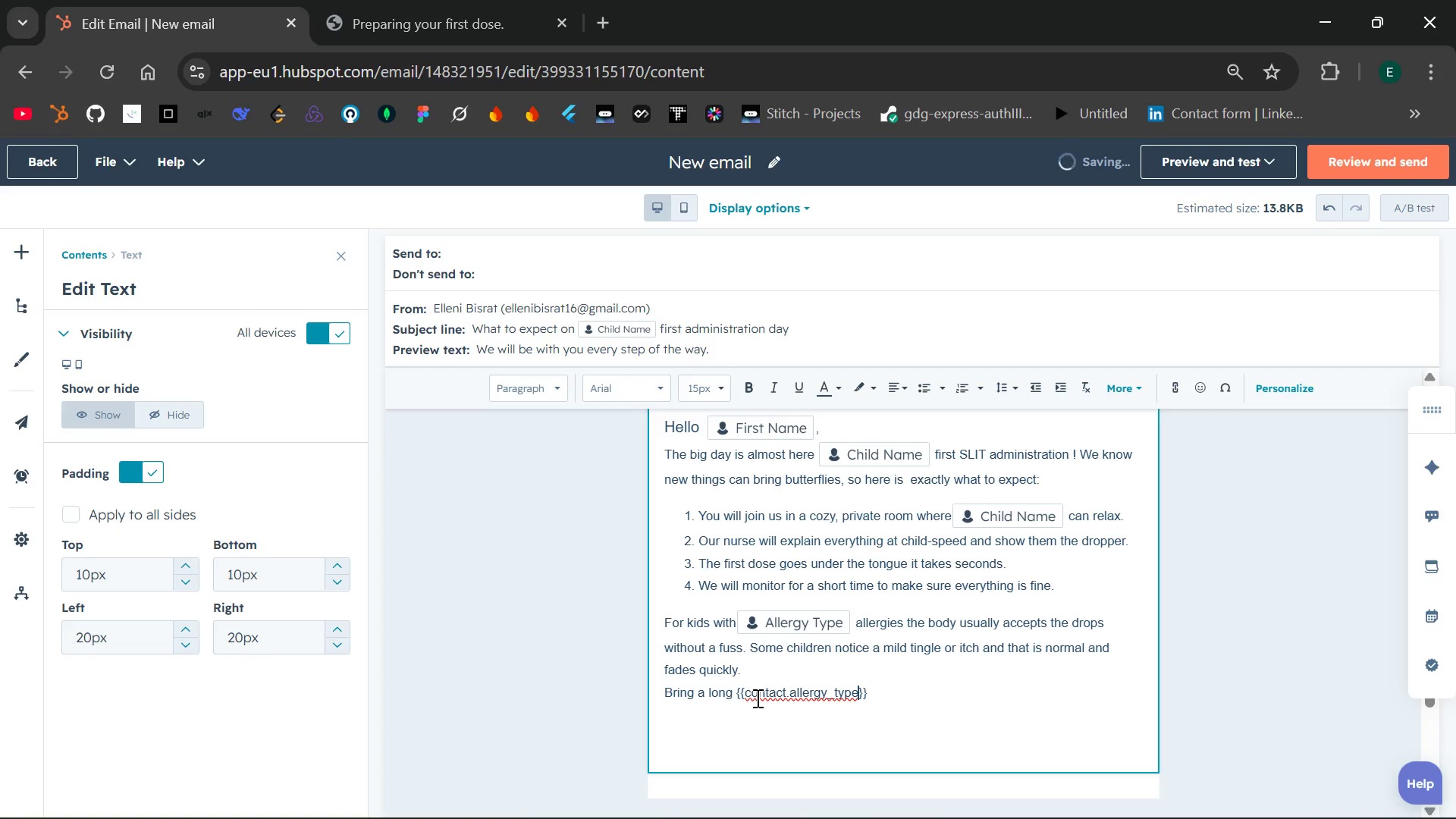 
key(Space)
 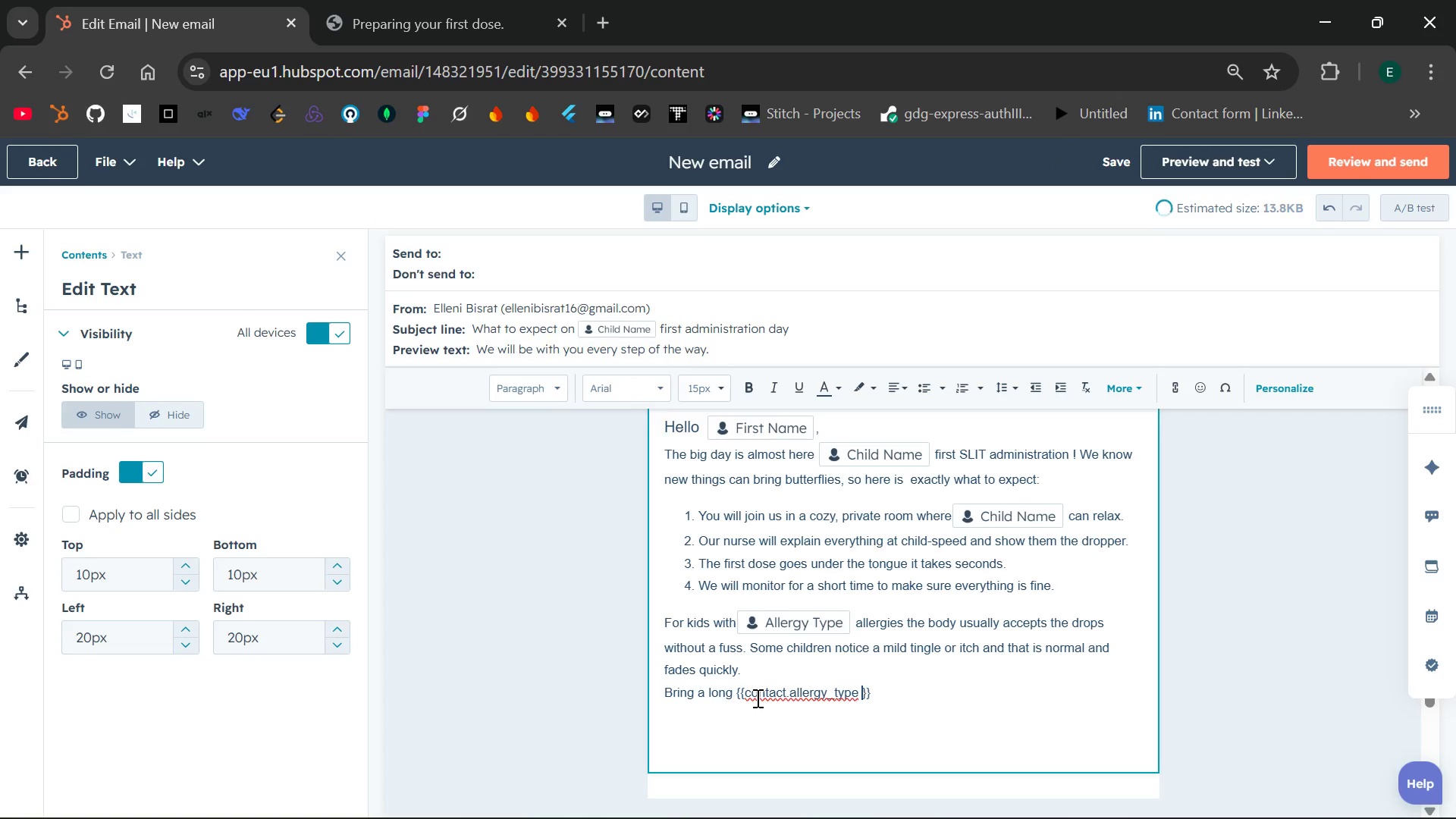 
key(ArrowLeft)
 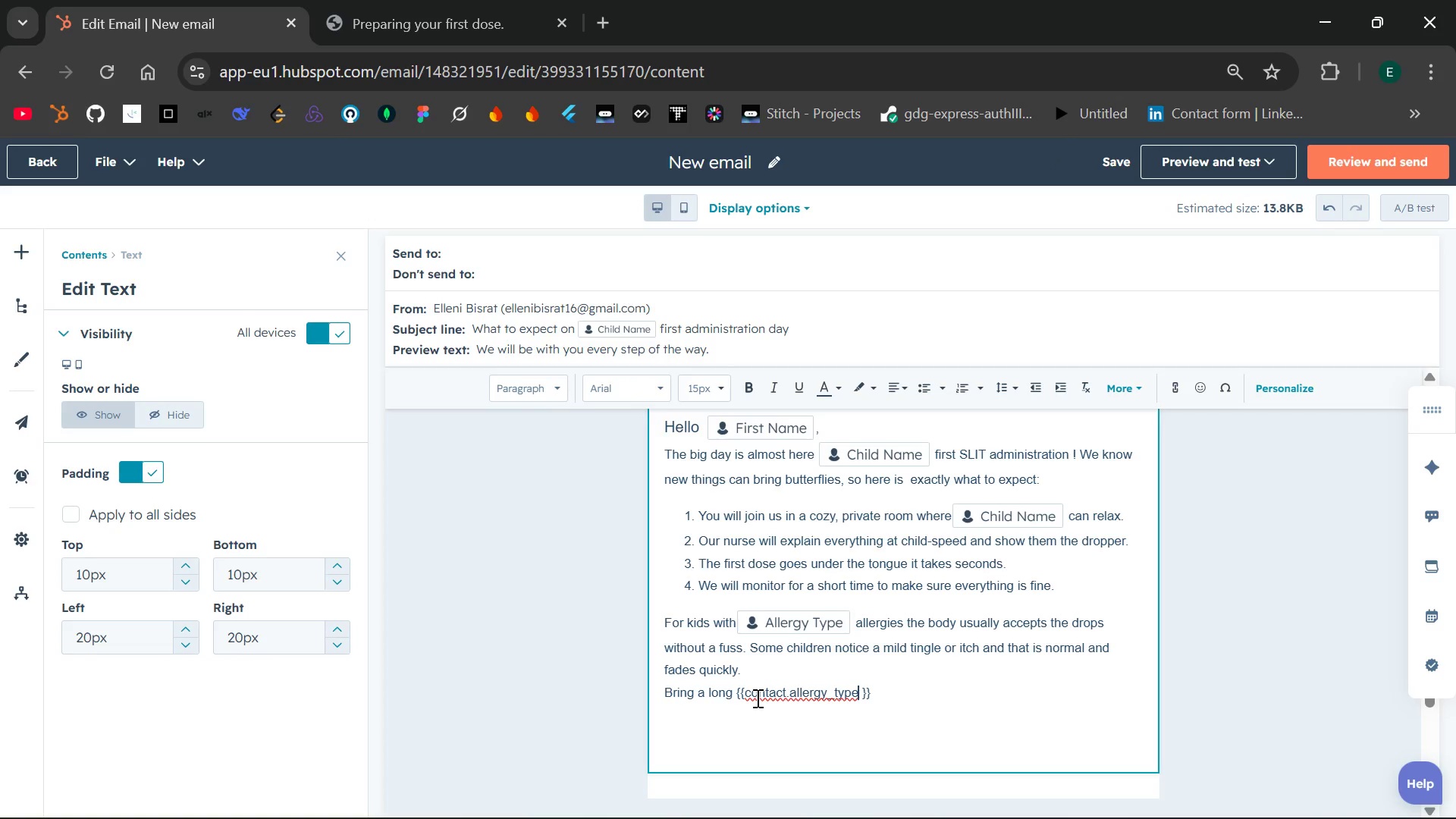 
key(ArrowLeft)
 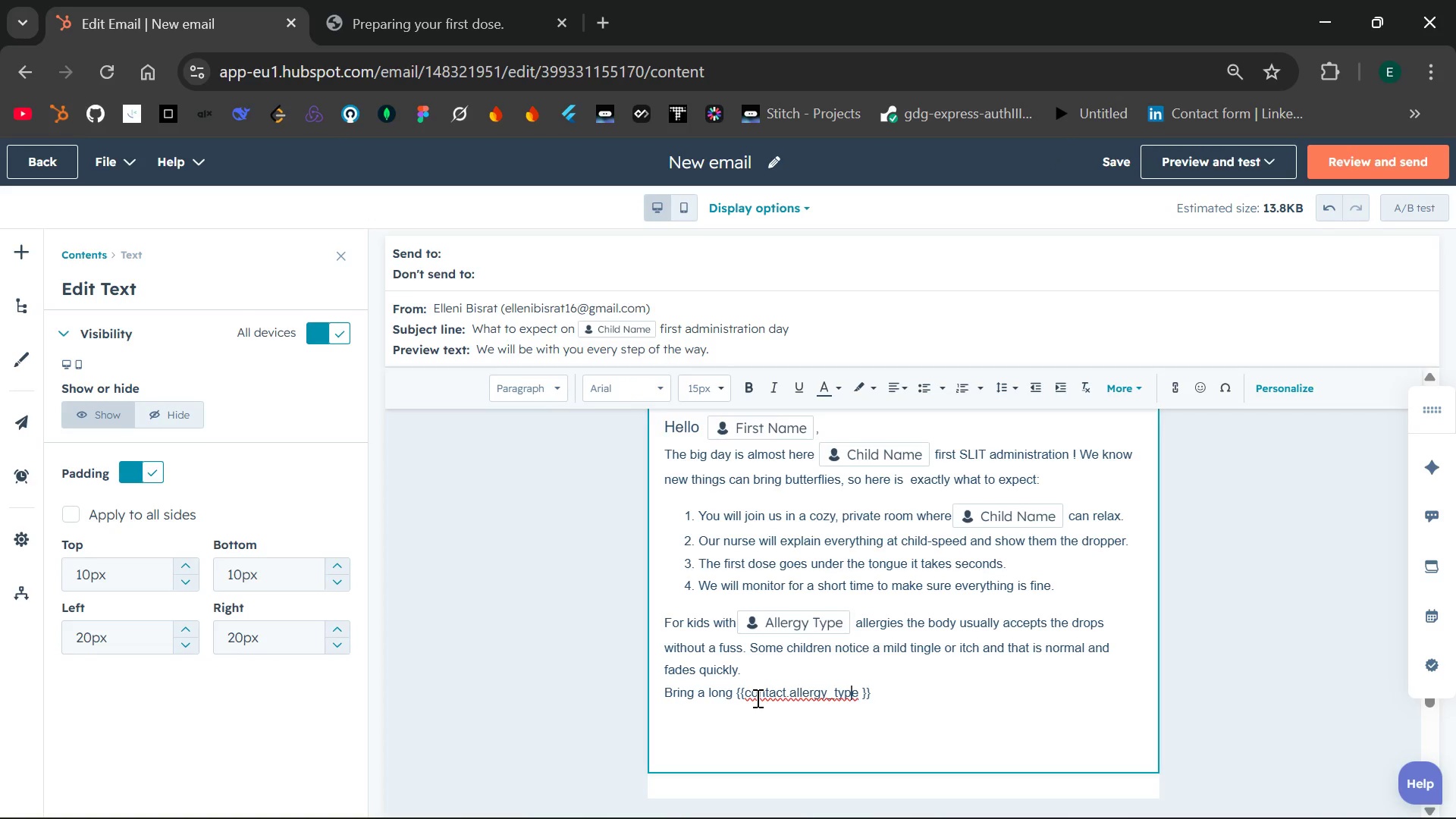 
key(ArrowLeft)
 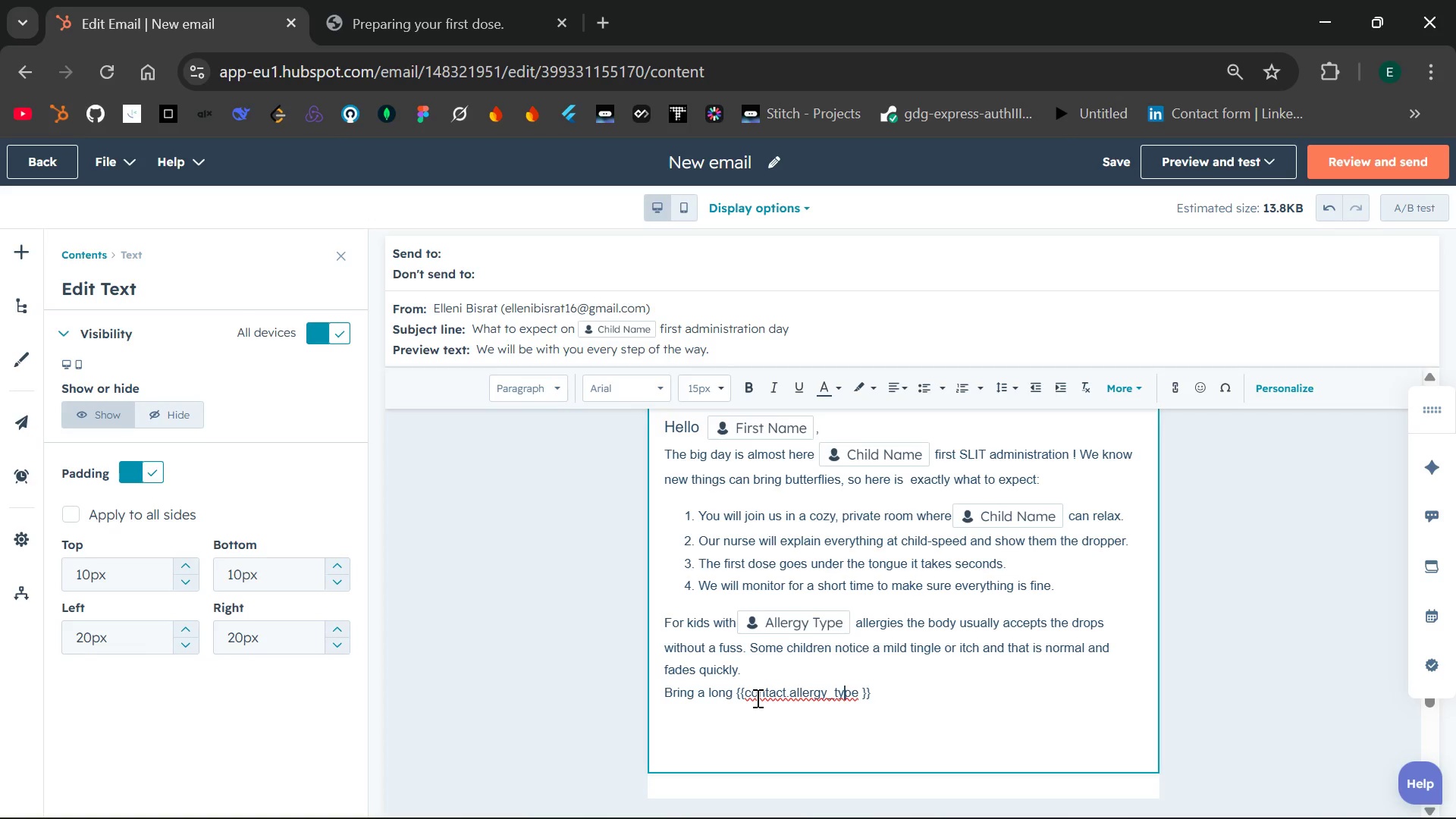 
key(ArrowLeft)
 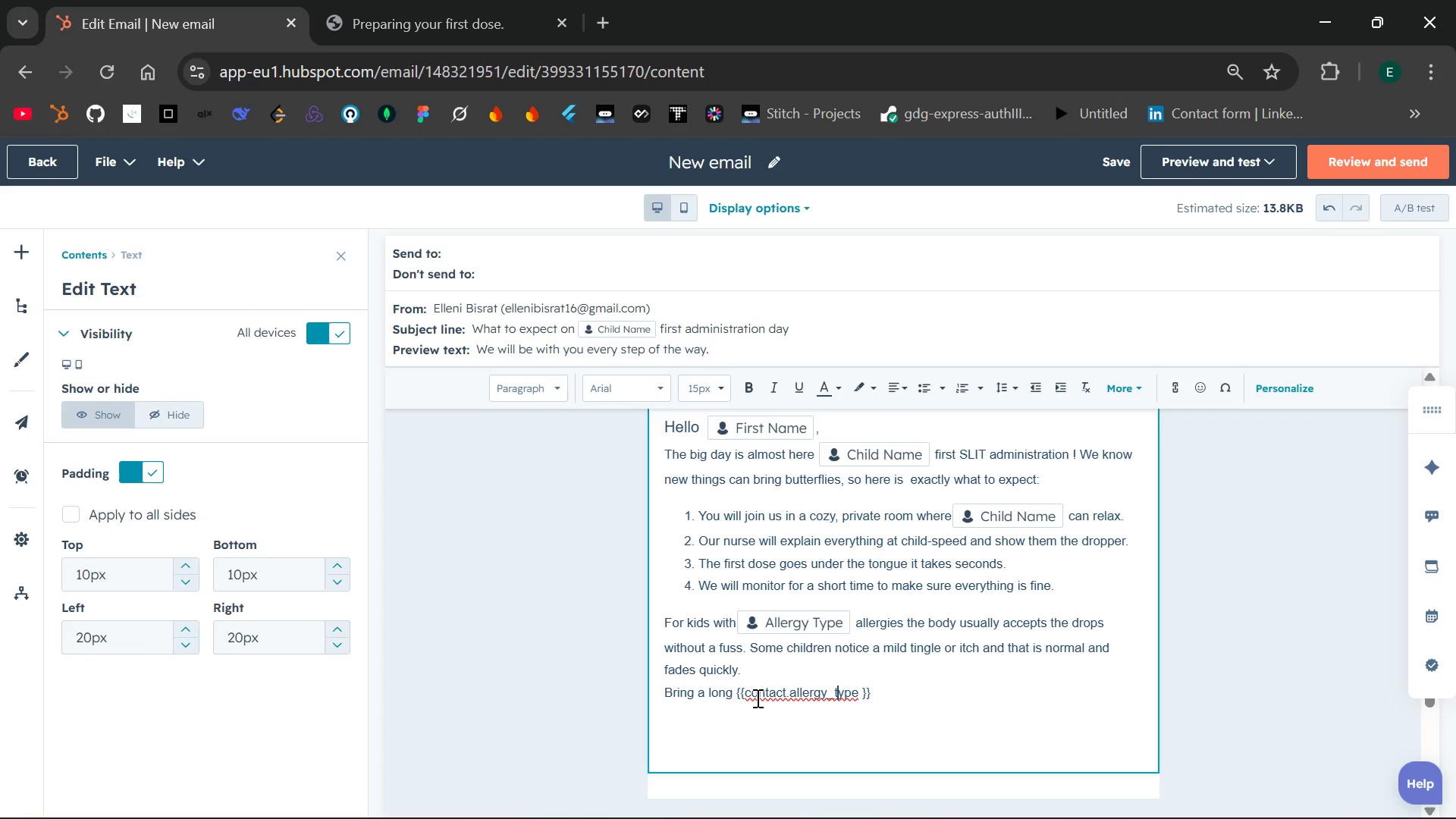 
key(ArrowLeft)
 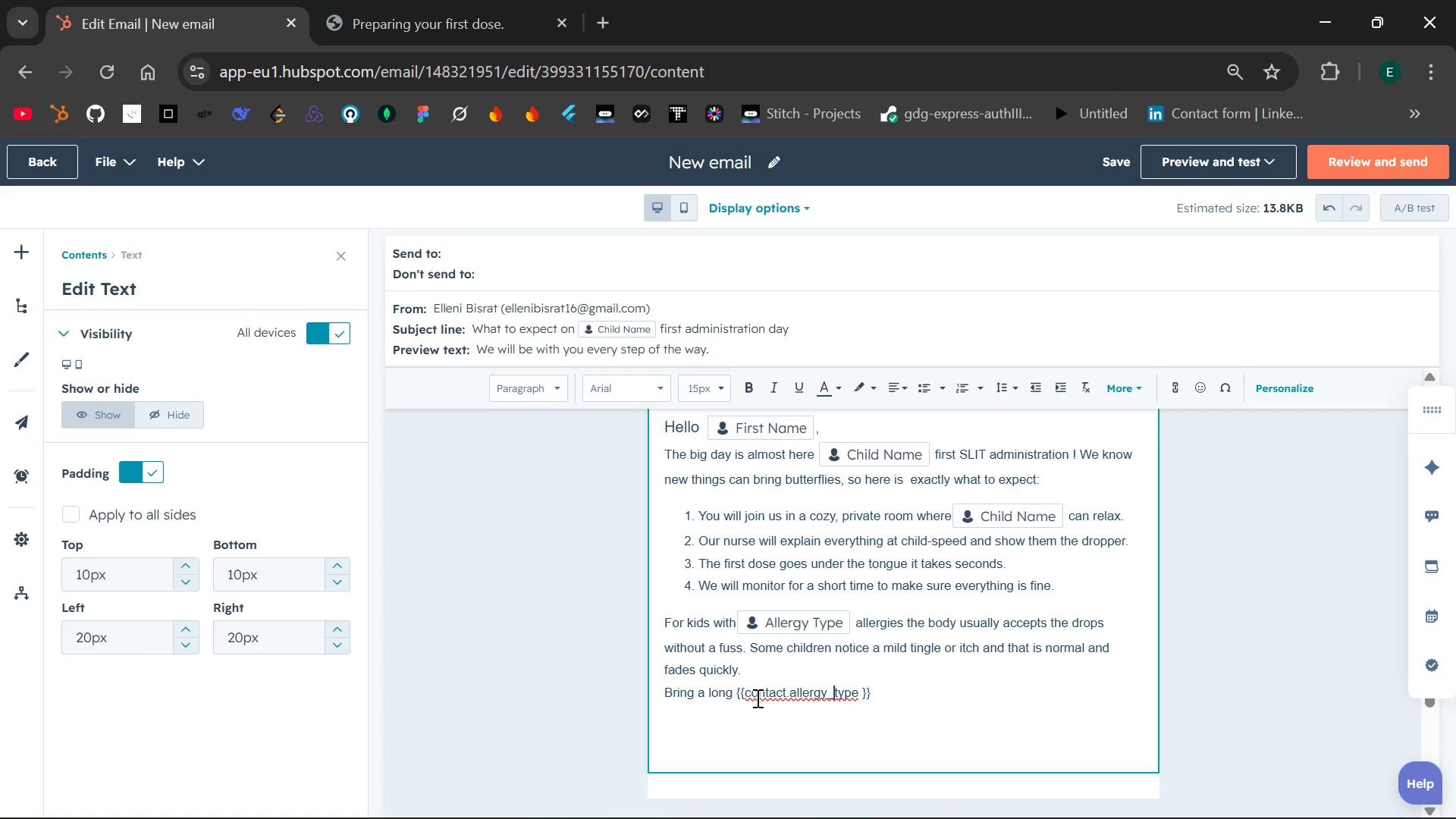 
key(ArrowLeft)
 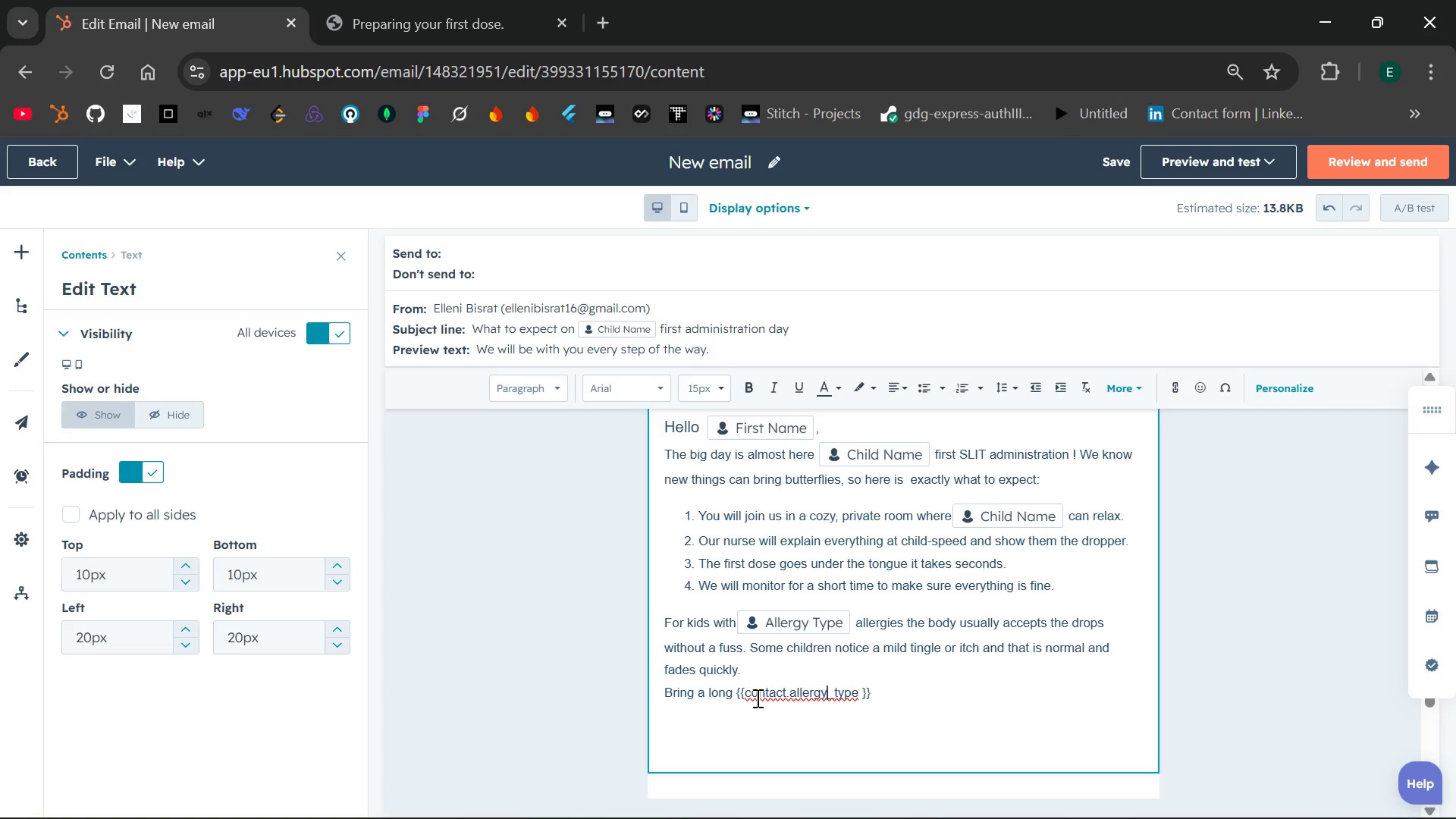 
key(ArrowLeft)
 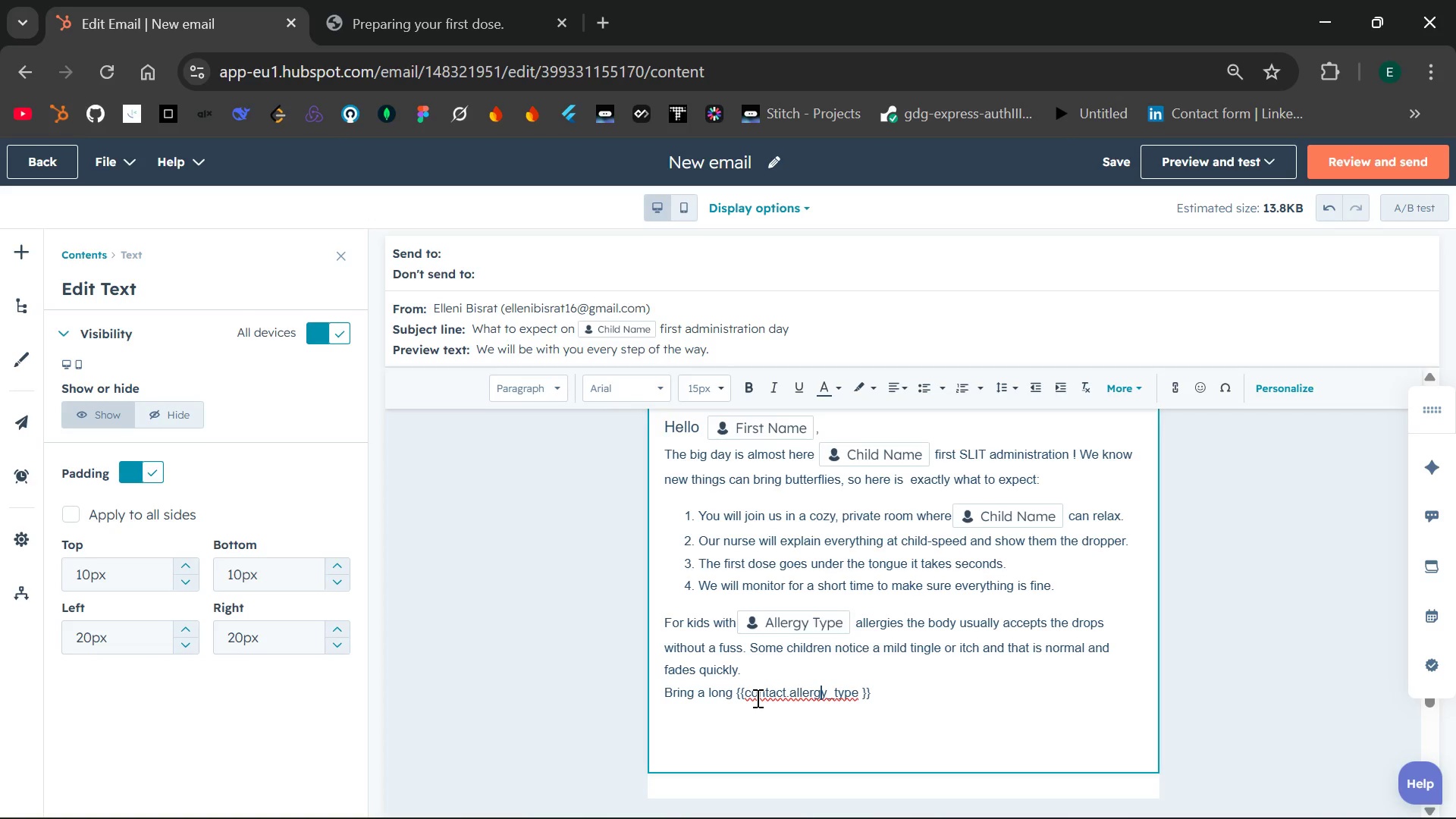 
key(ArrowLeft)
 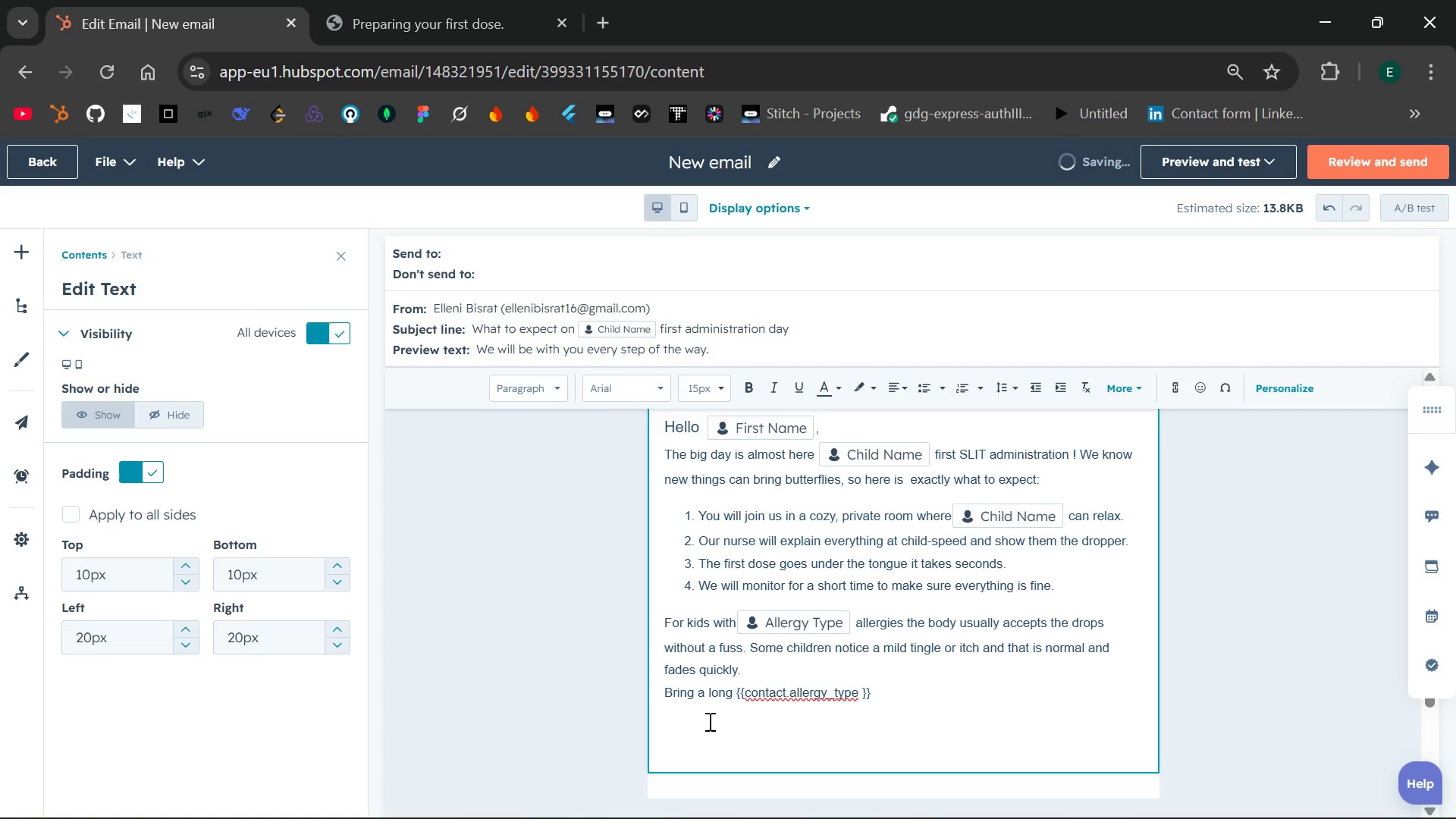 
key(ArrowLeft)
 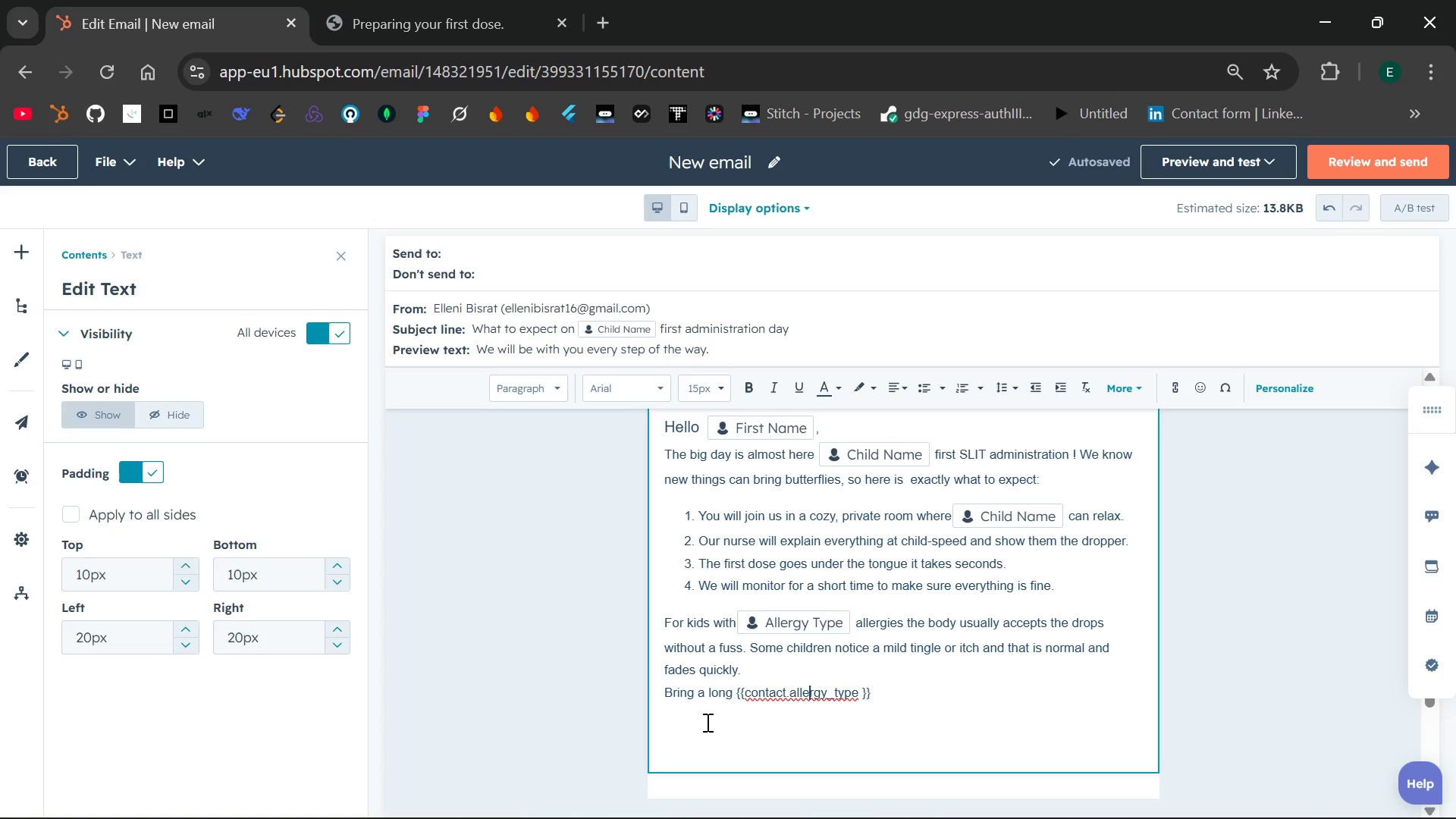 
key(ArrowLeft)
 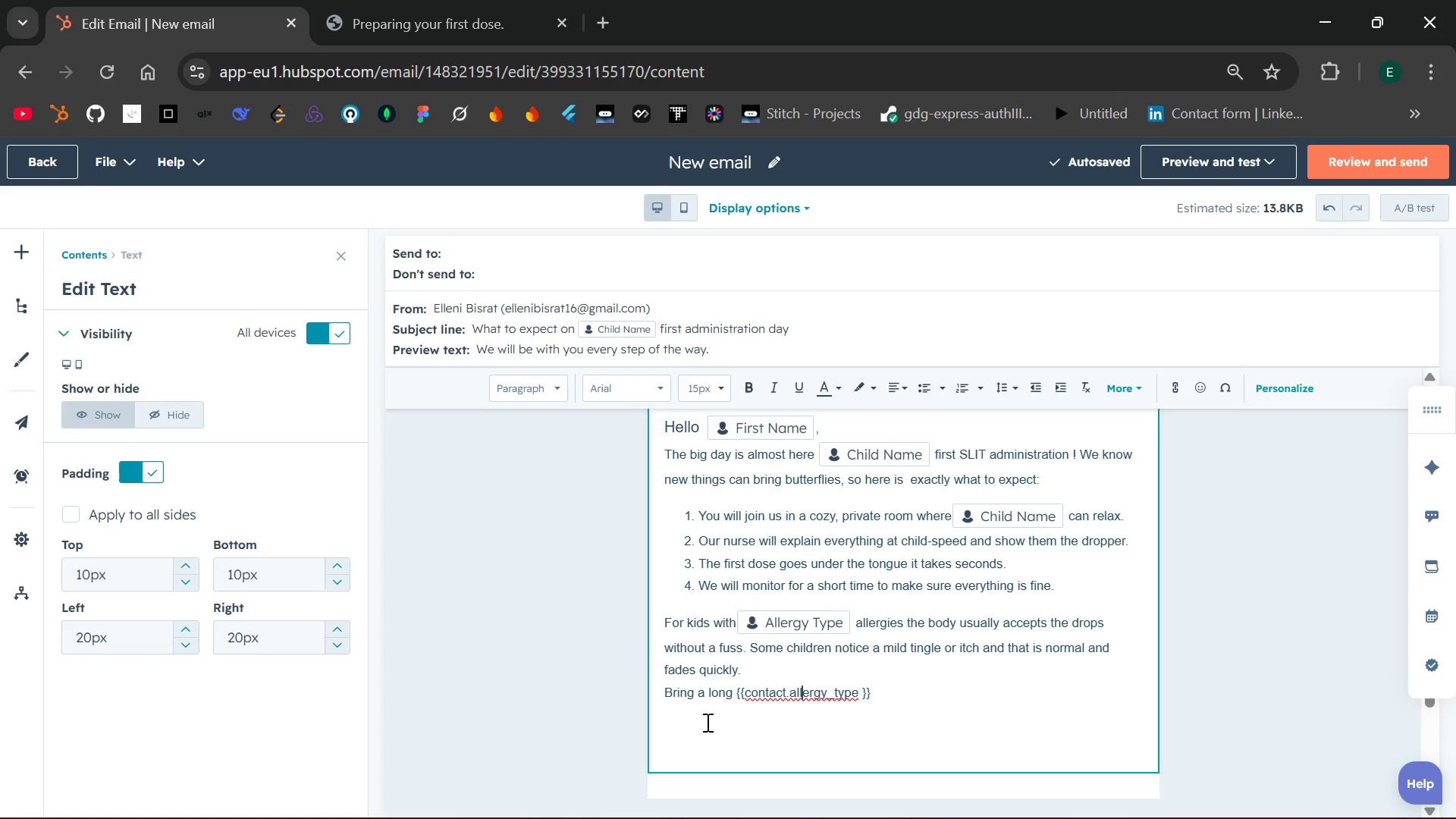 
key(ArrowLeft)
 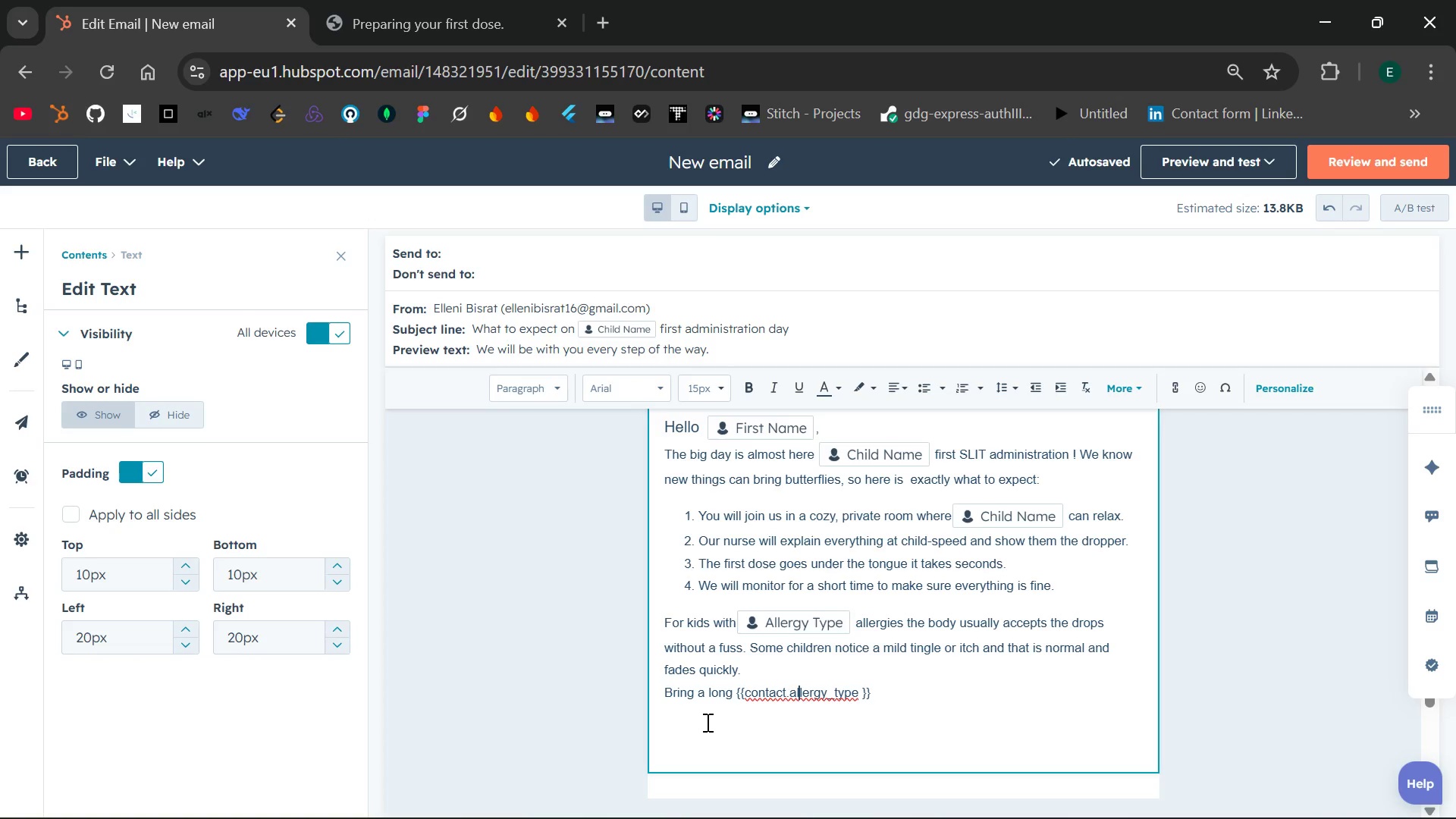 
key(ArrowLeft)
 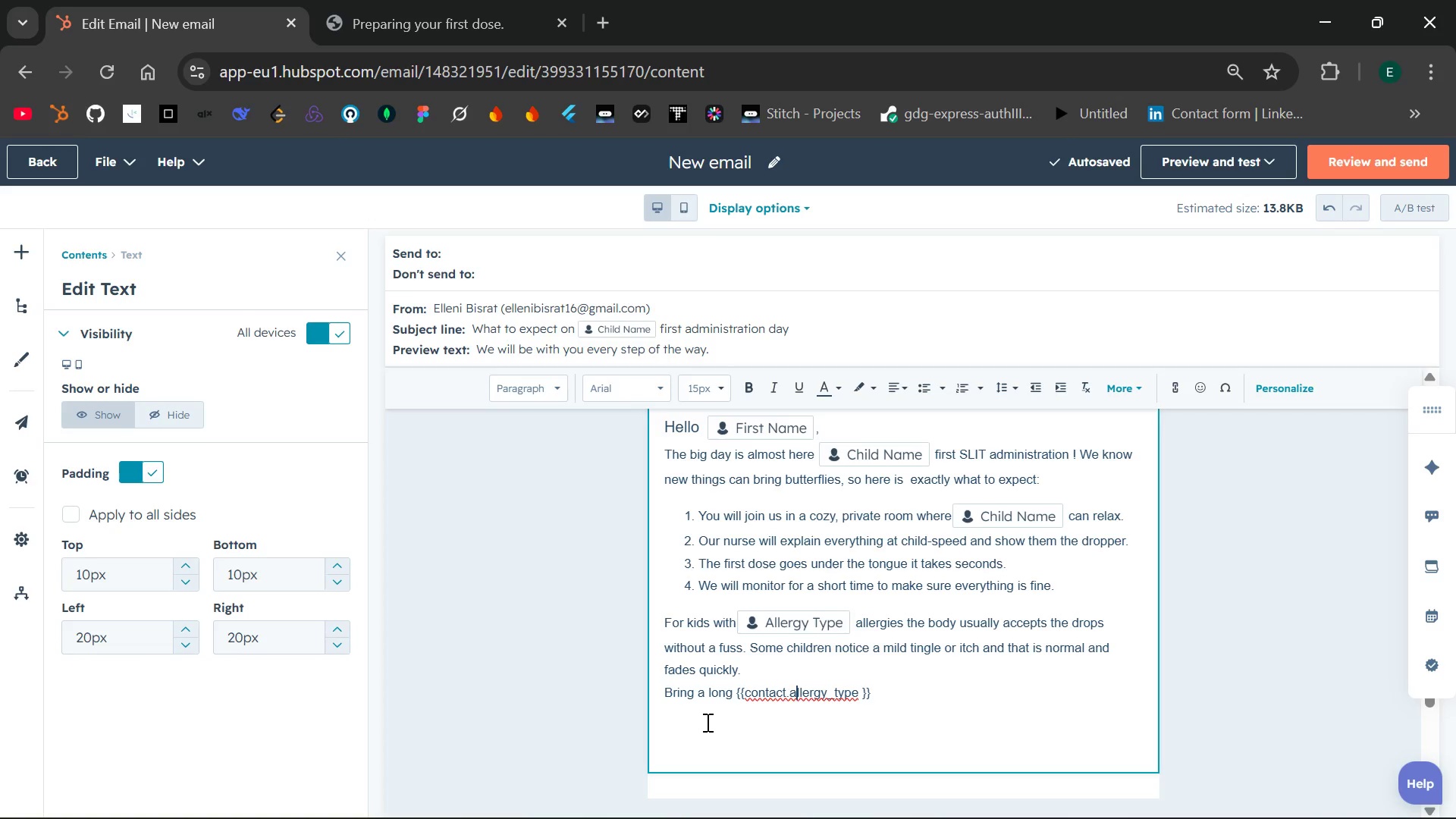 
key(ArrowLeft)
 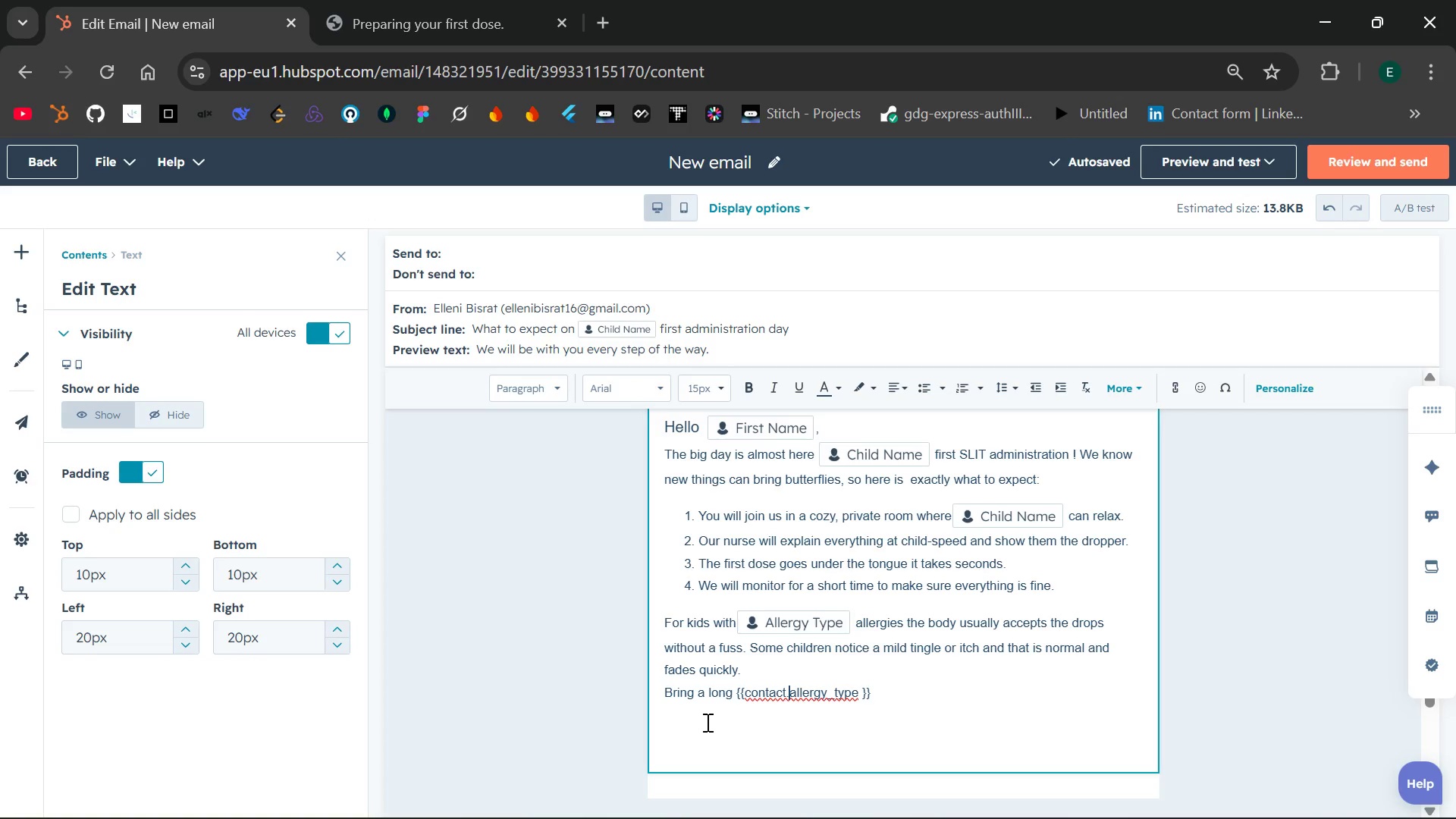 
key(ArrowLeft)
 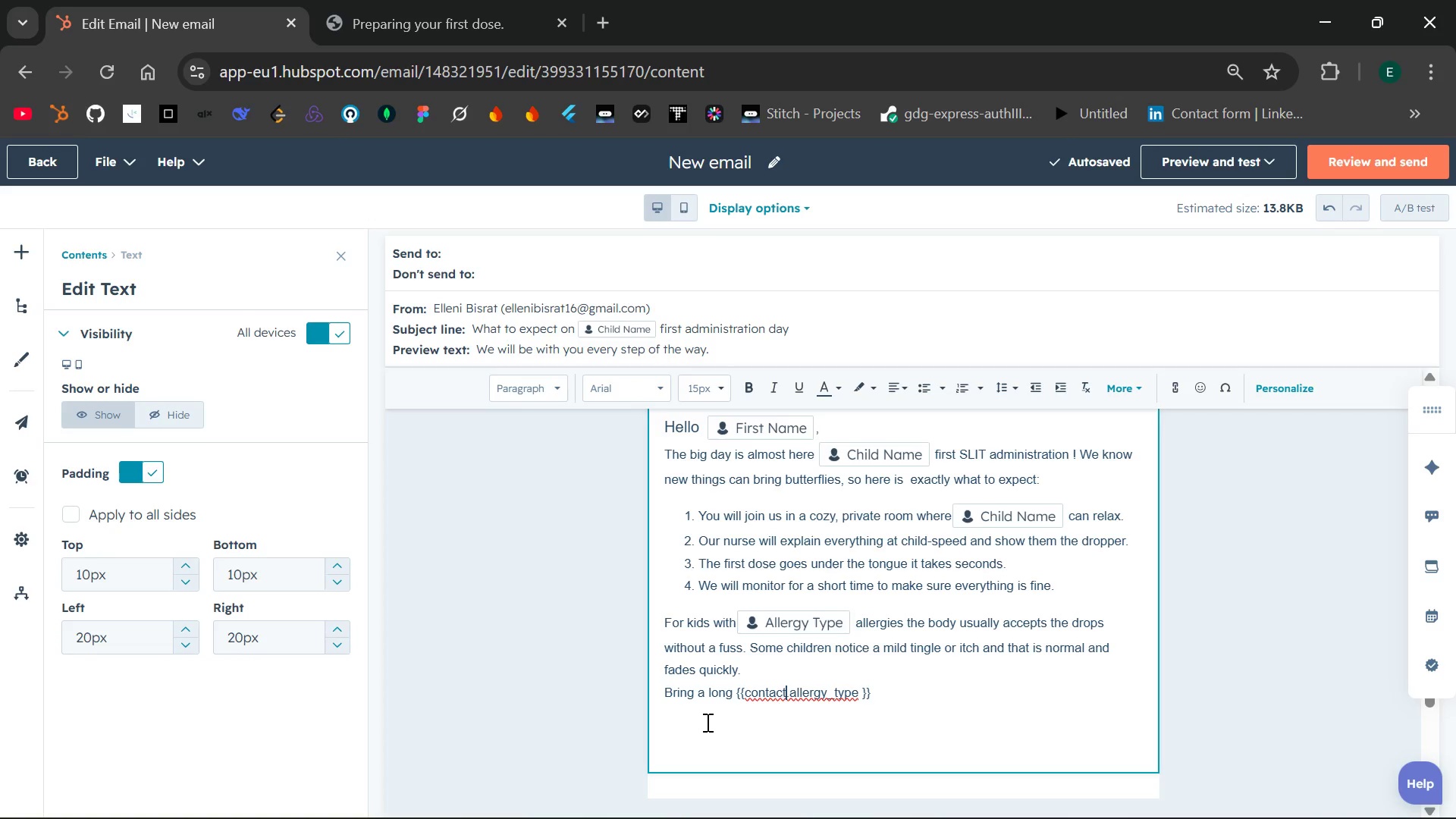 
key(ArrowLeft)
 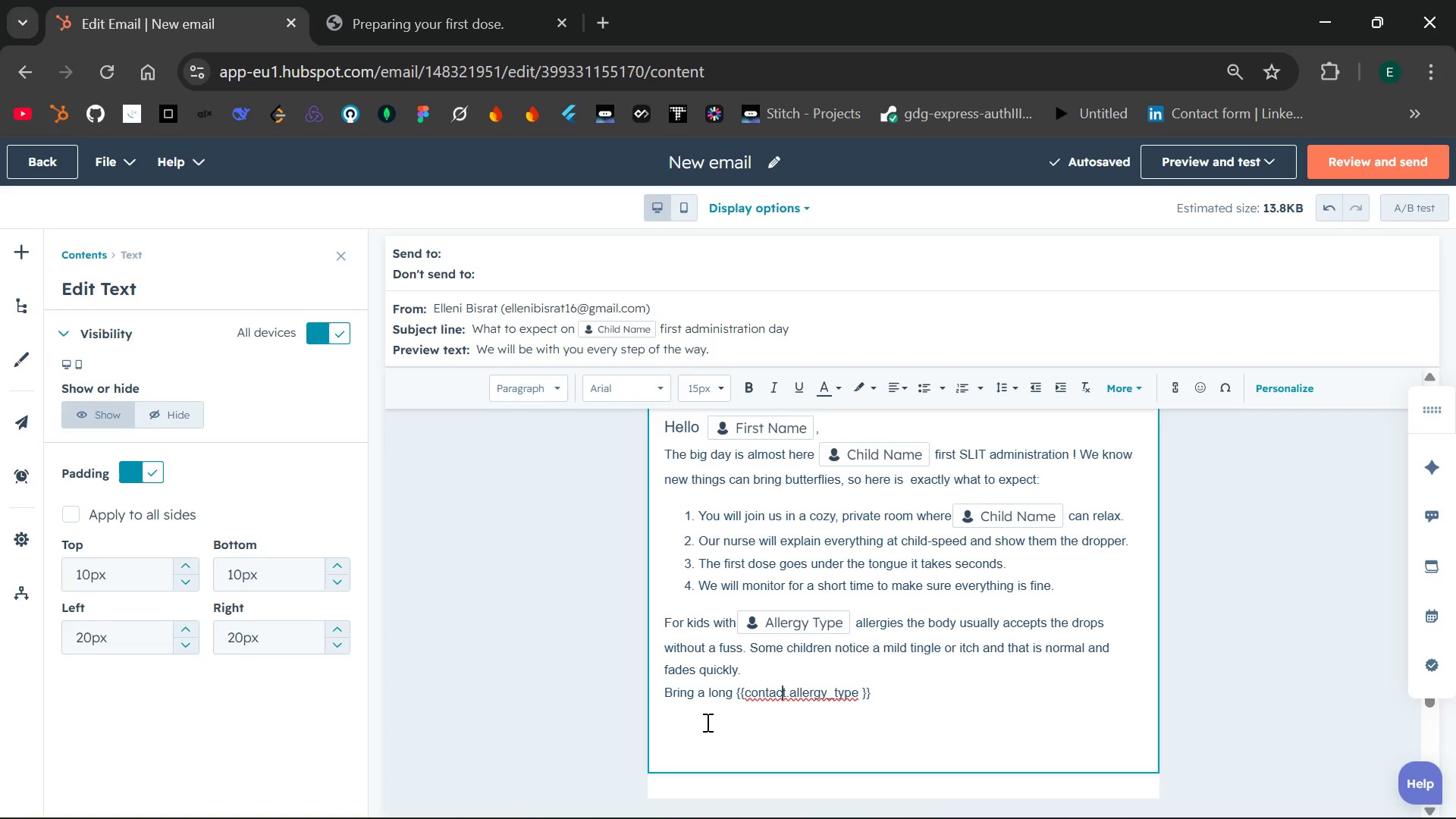 
key(ArrowLeft)
 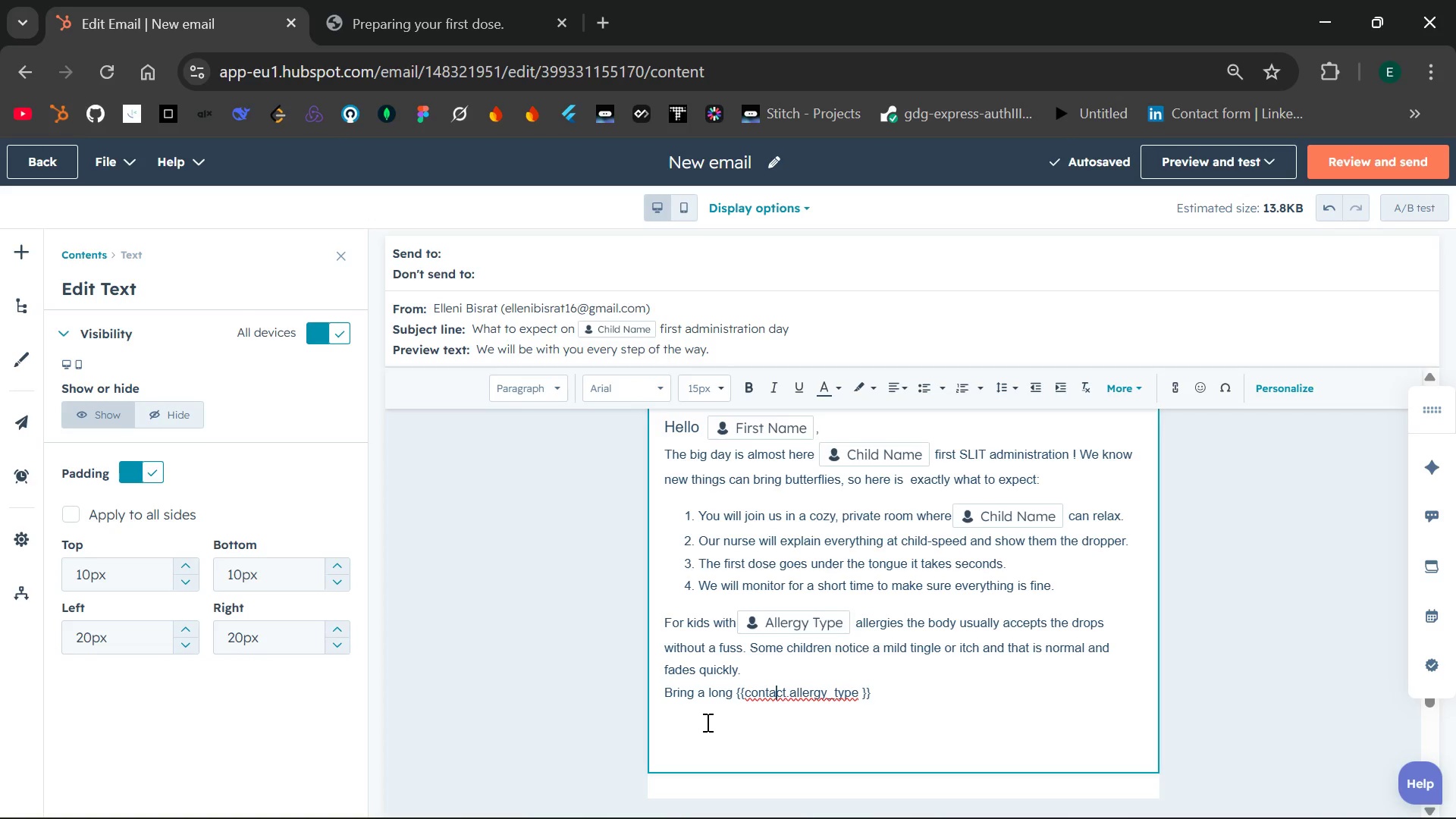 
key(ArrowLeft)
 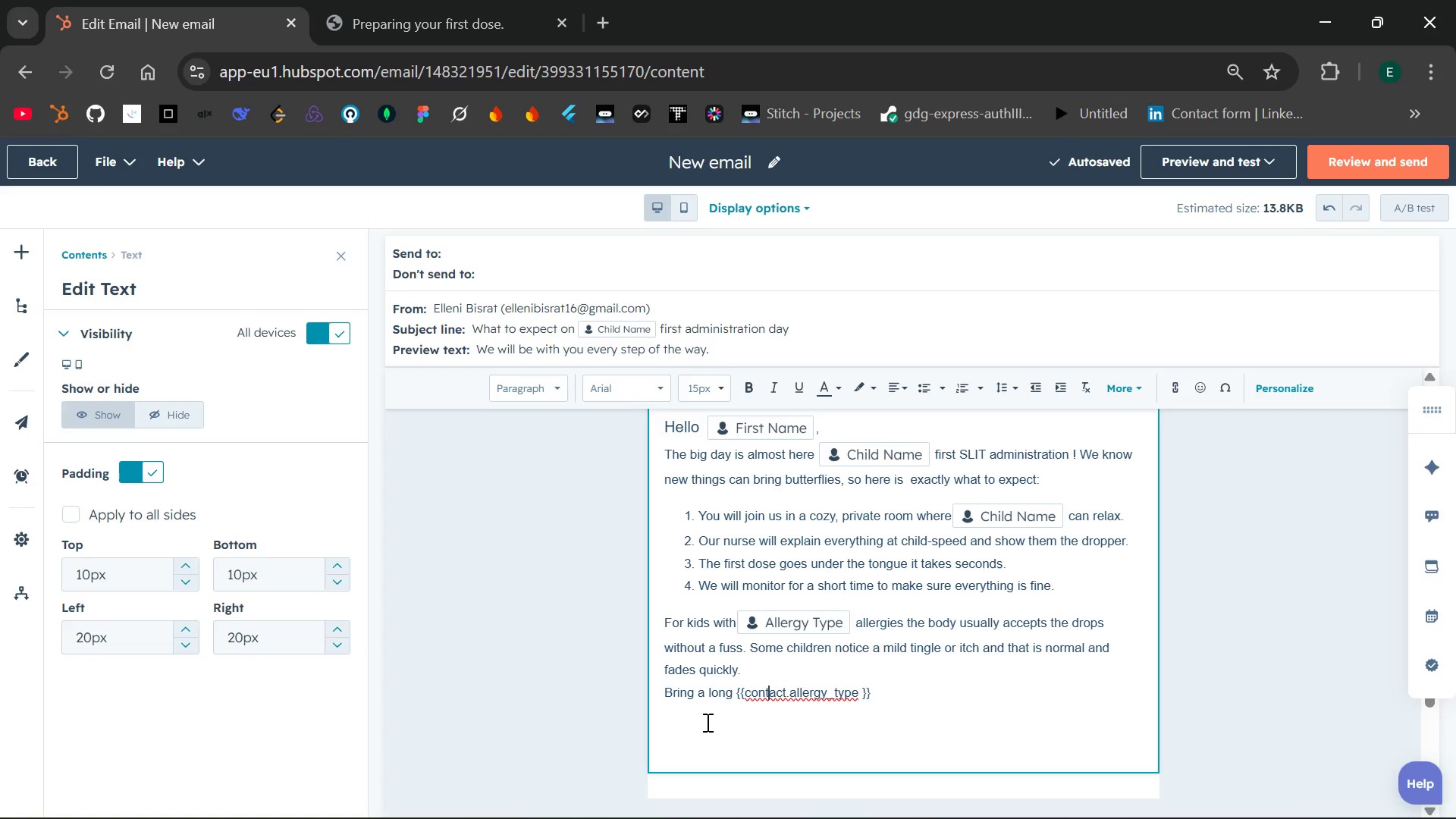 
key(ArrowLeft)
 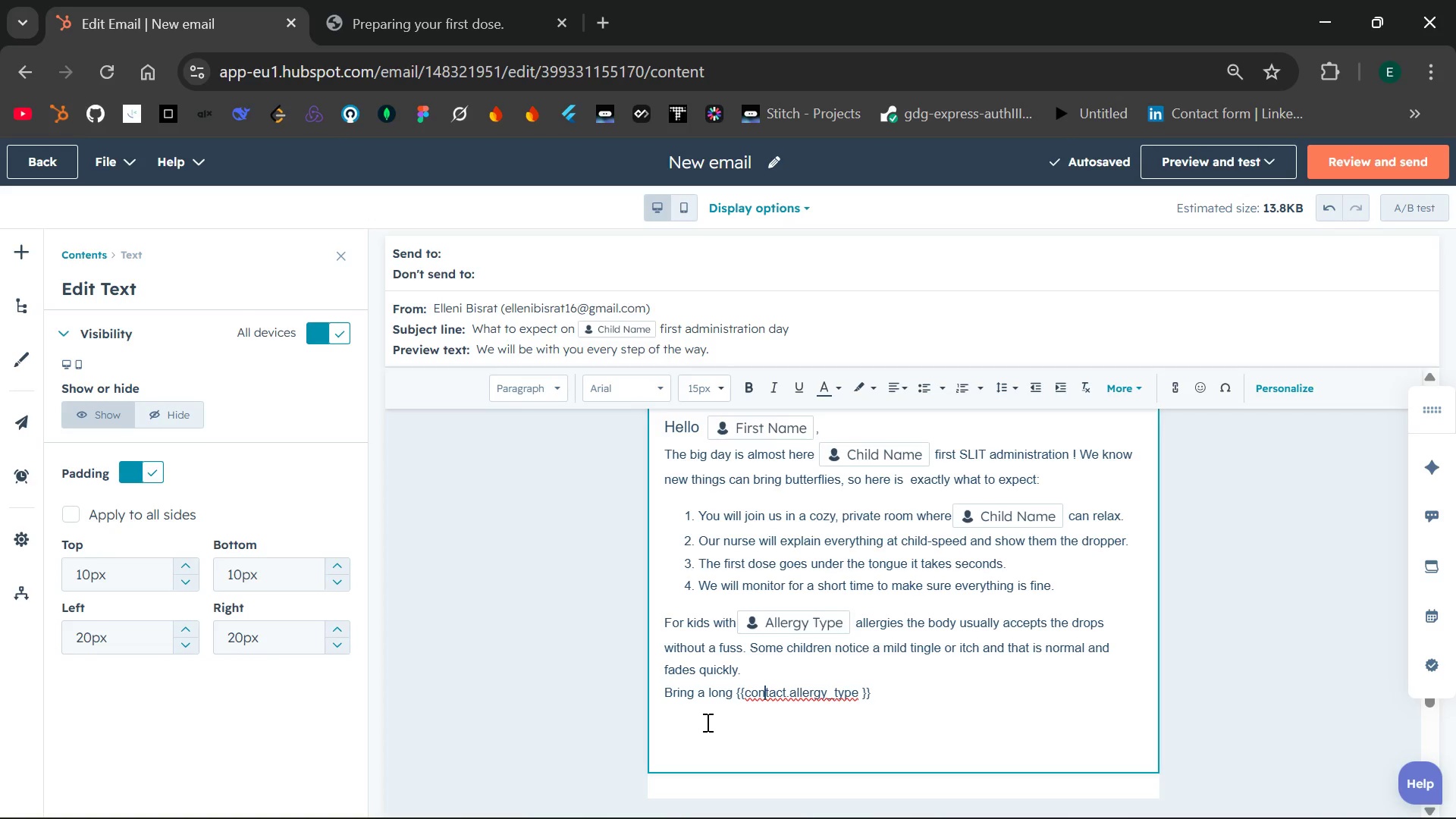 
key(ArrowLeft)
 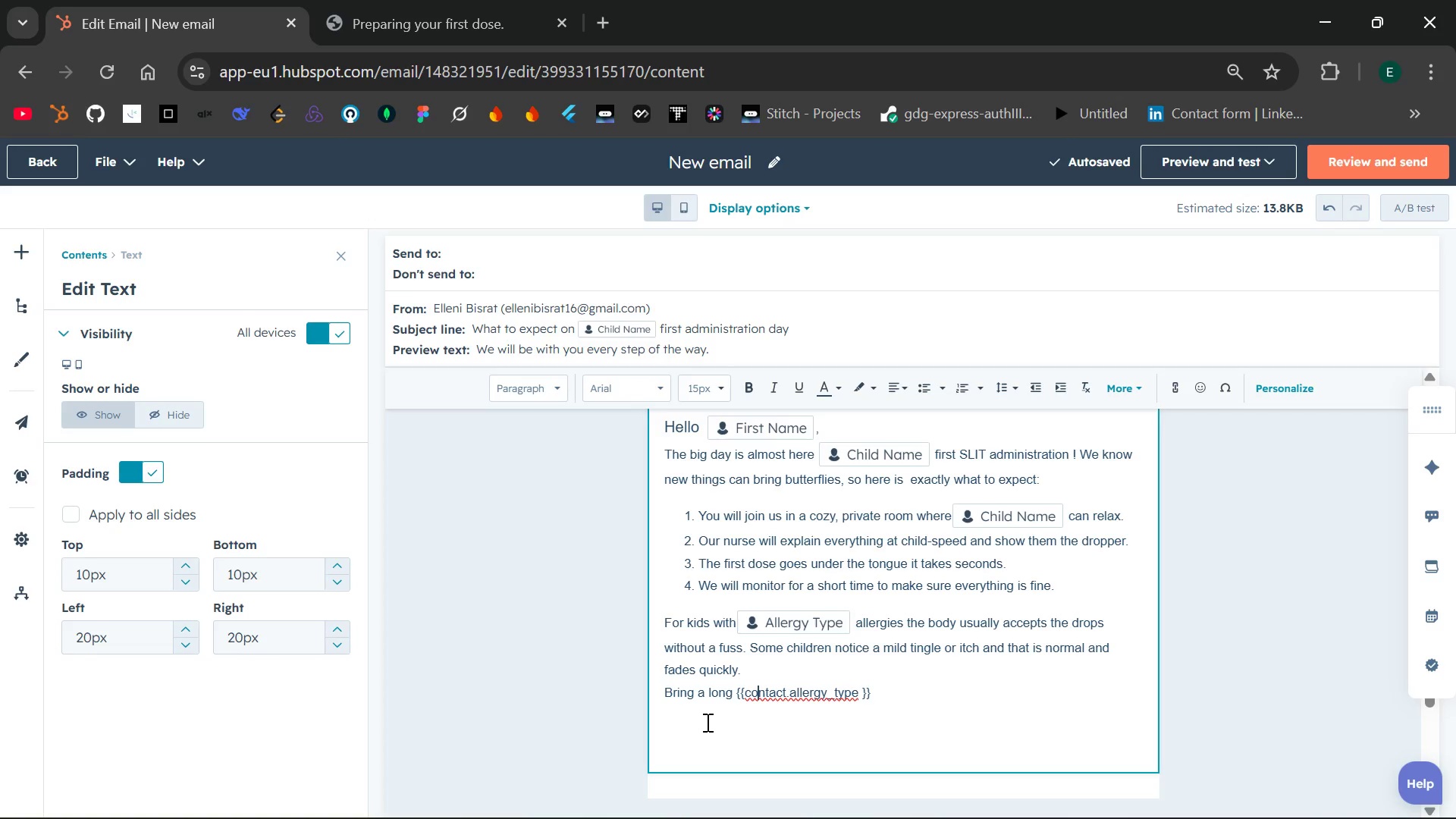 
key(ArrowLeft)
 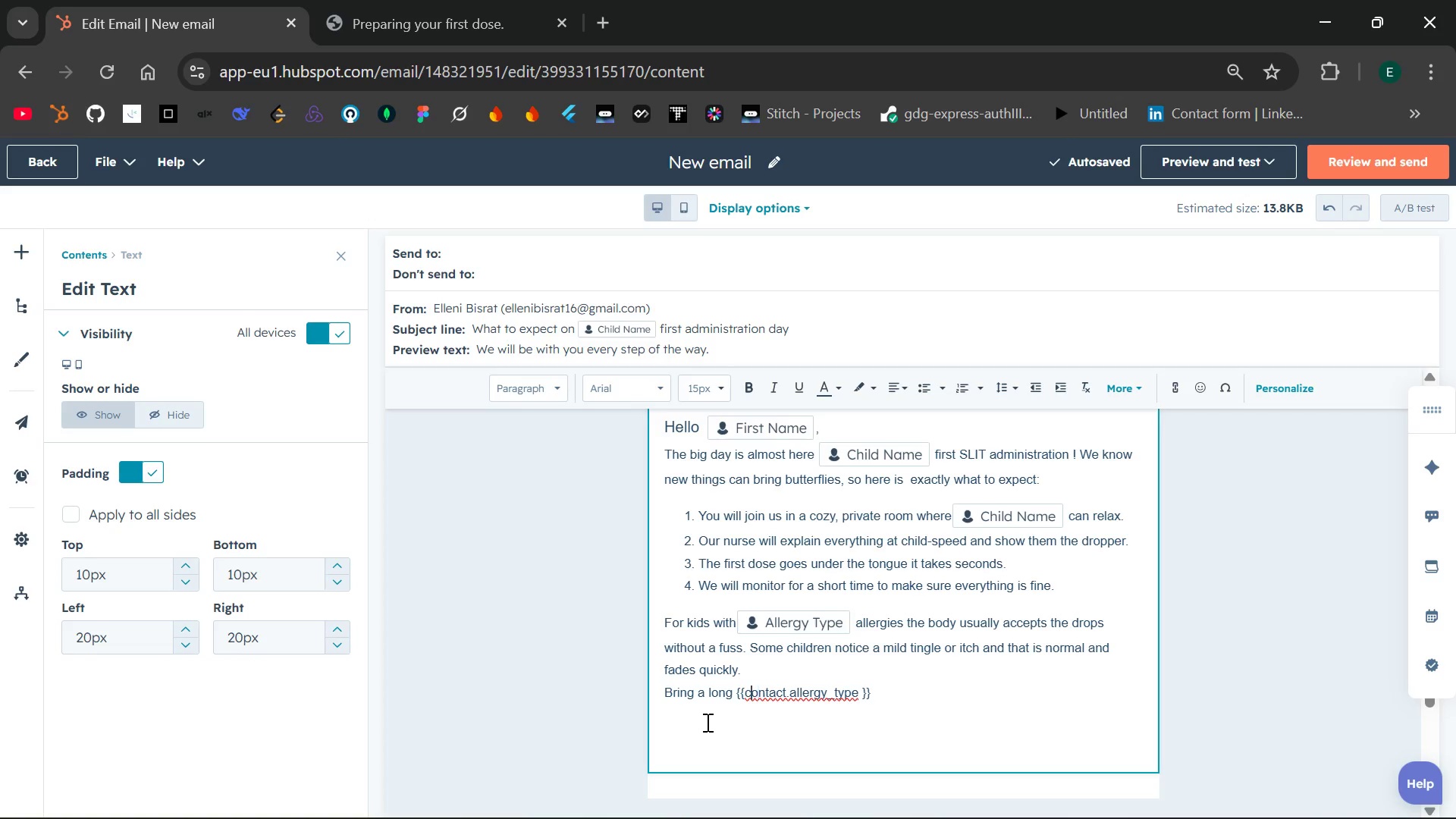 
key(ArrowLeft)
 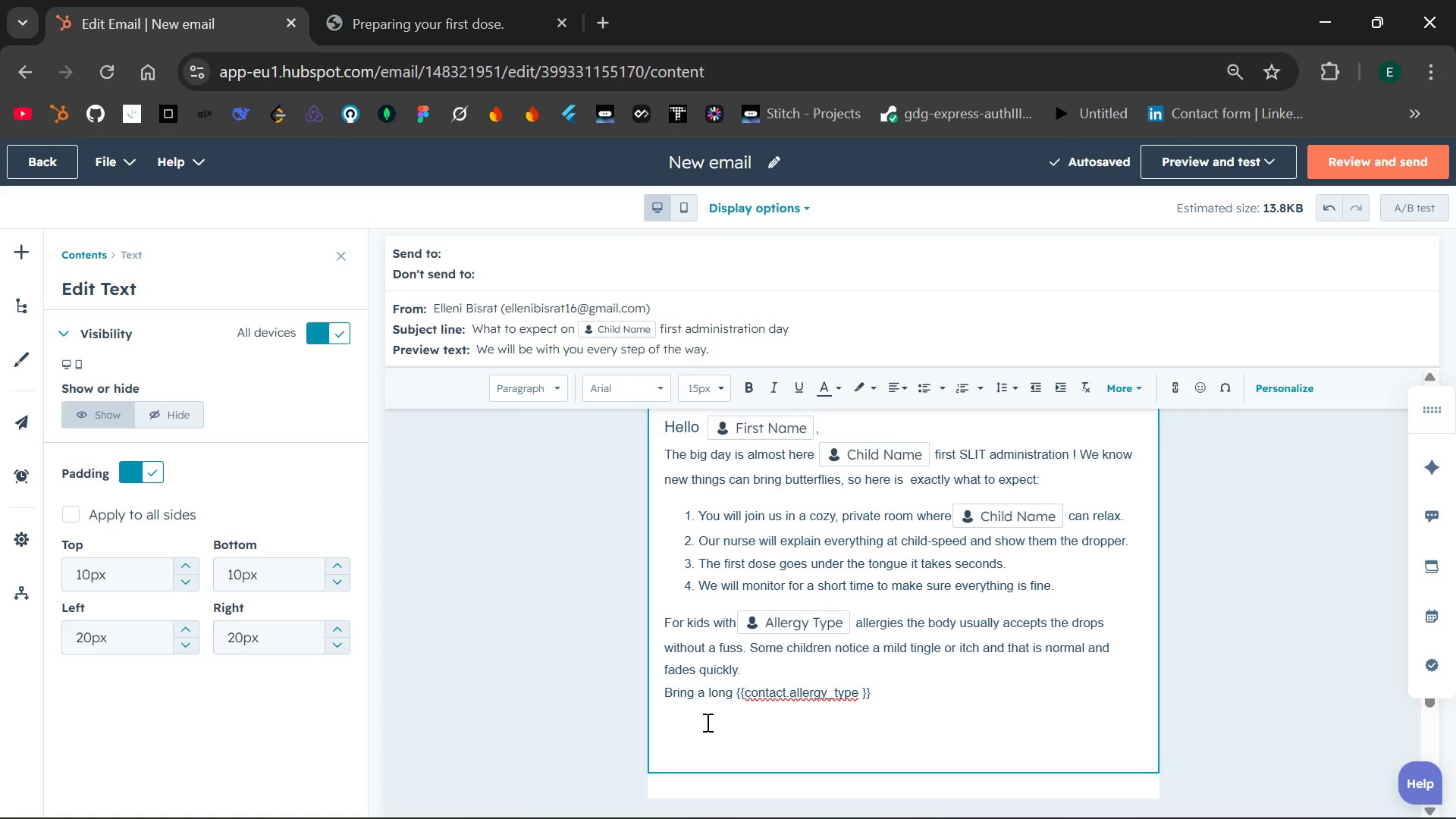 
key(Space)
 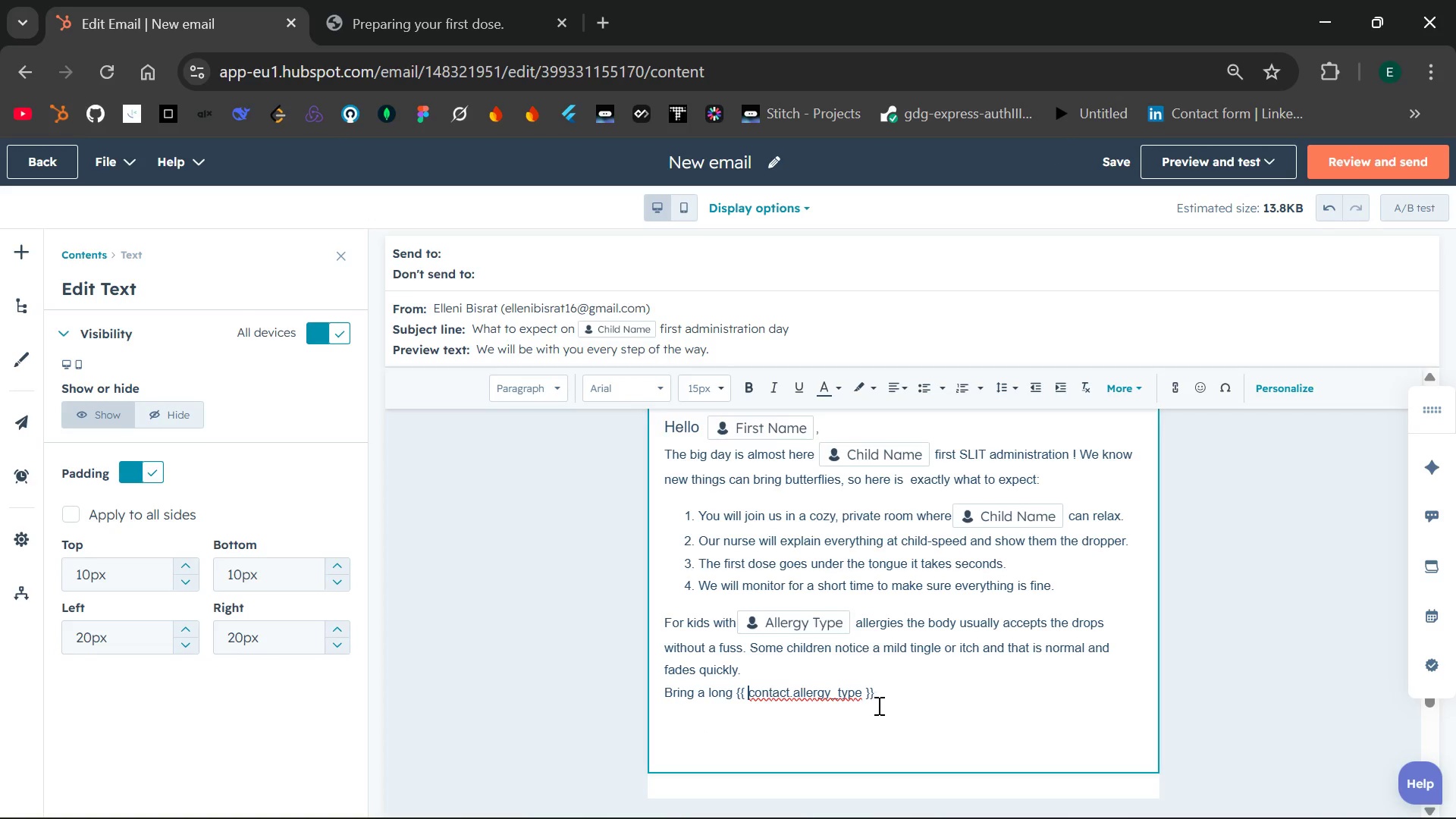 
left_click([892, 697])
 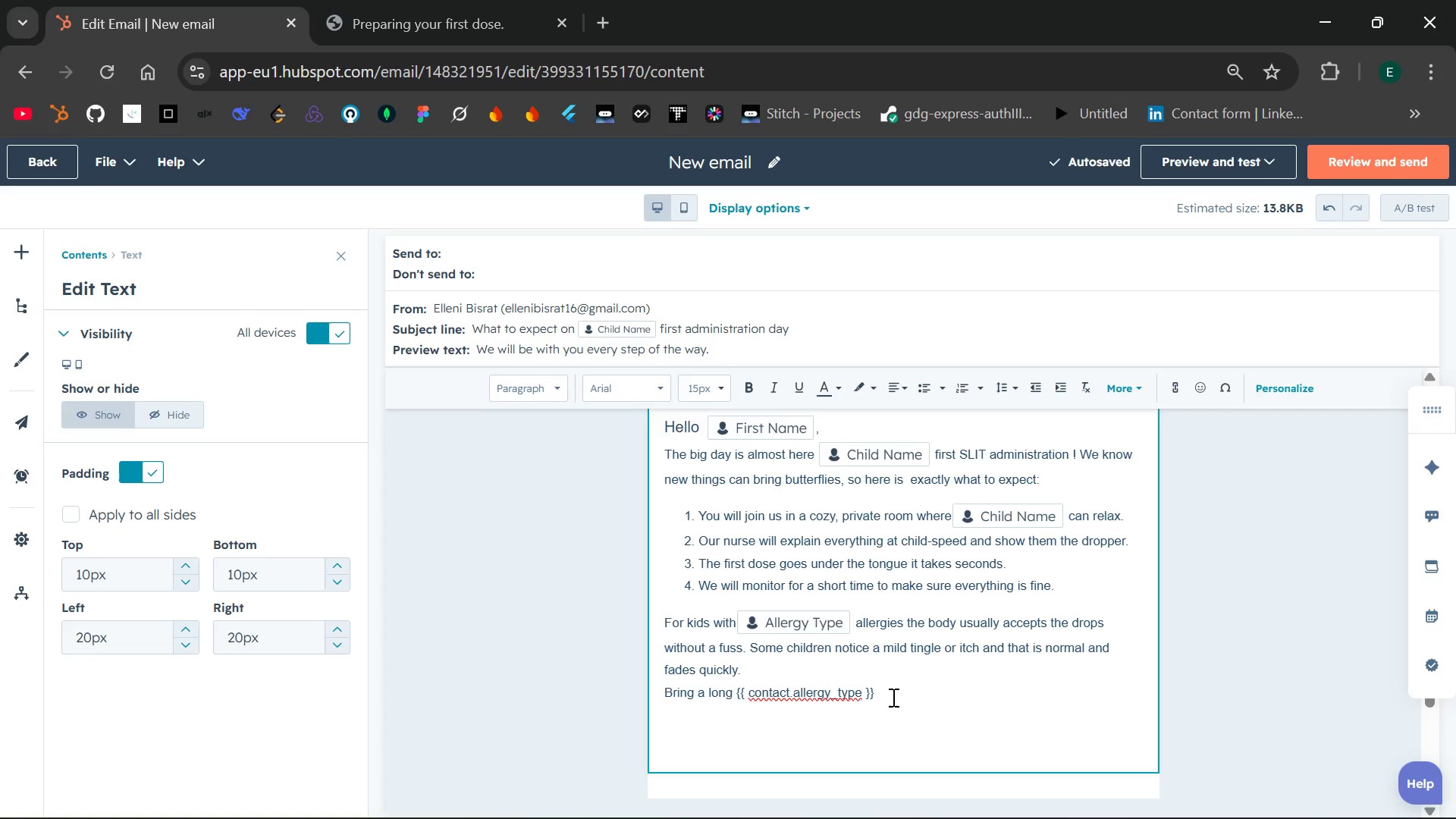 
wait(10.0)
 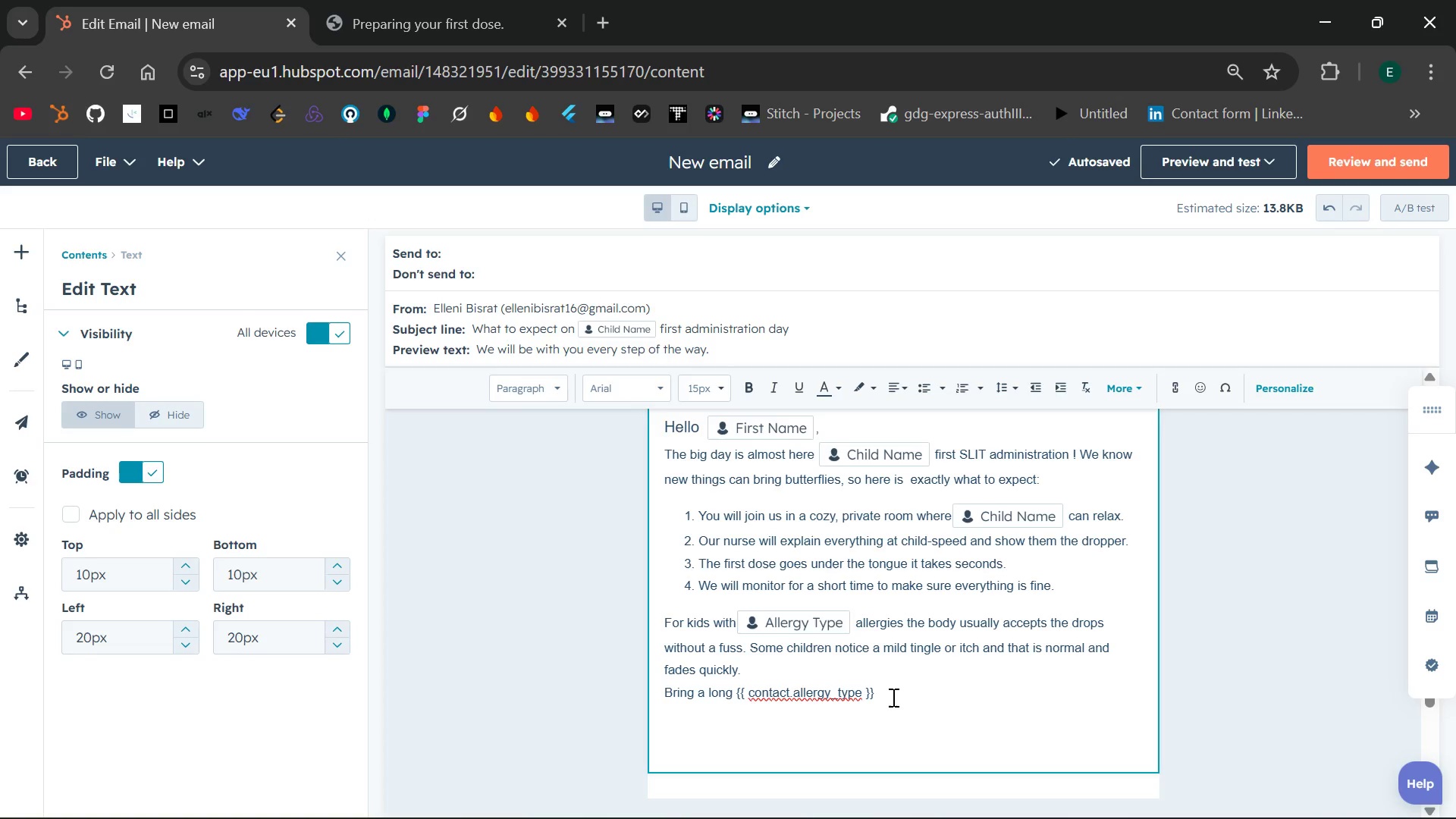 
left_click_drag(start_coordinate=[881, 693], to_coordinate=[738, 689])
 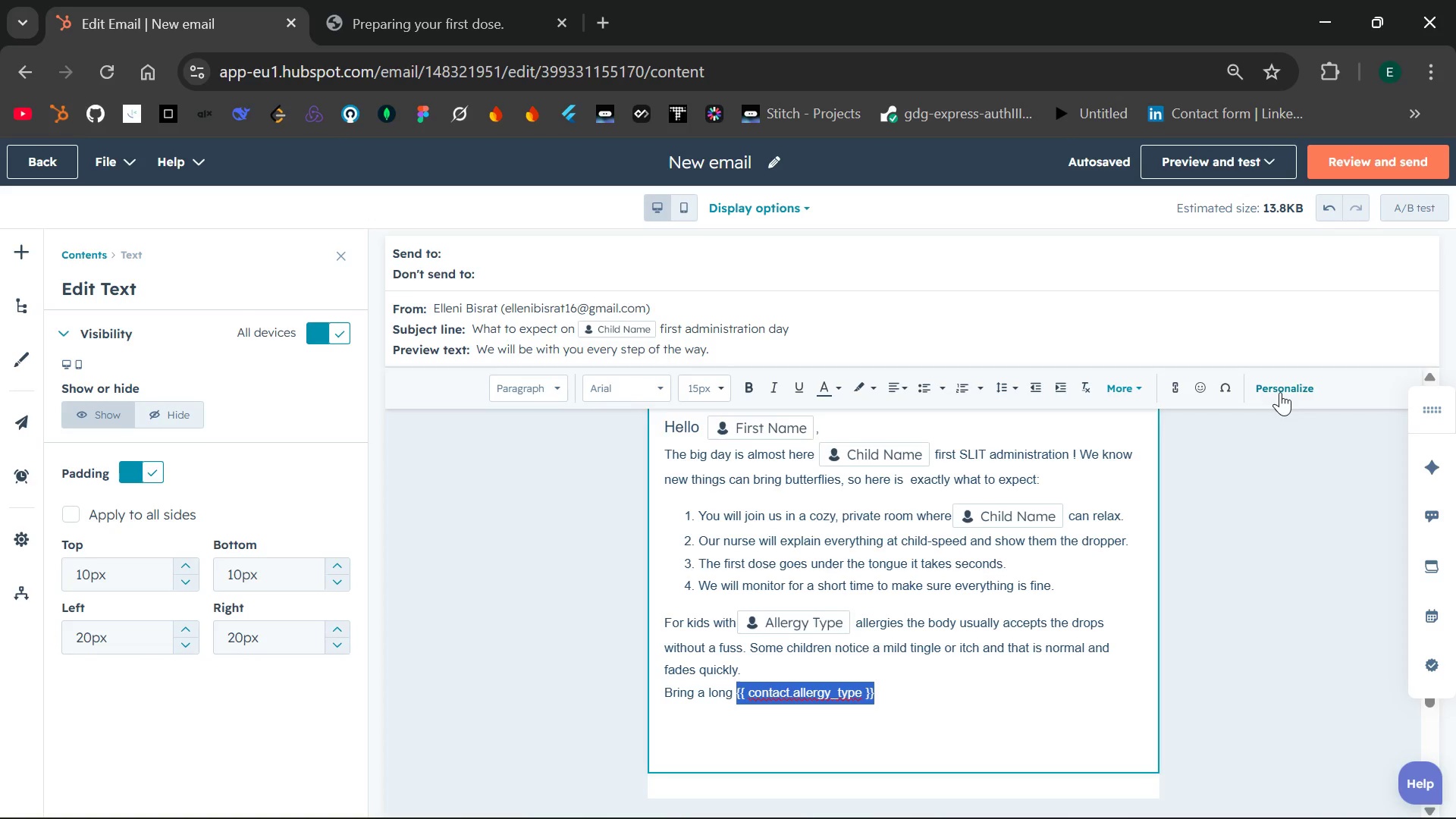 
wait(6.75)
 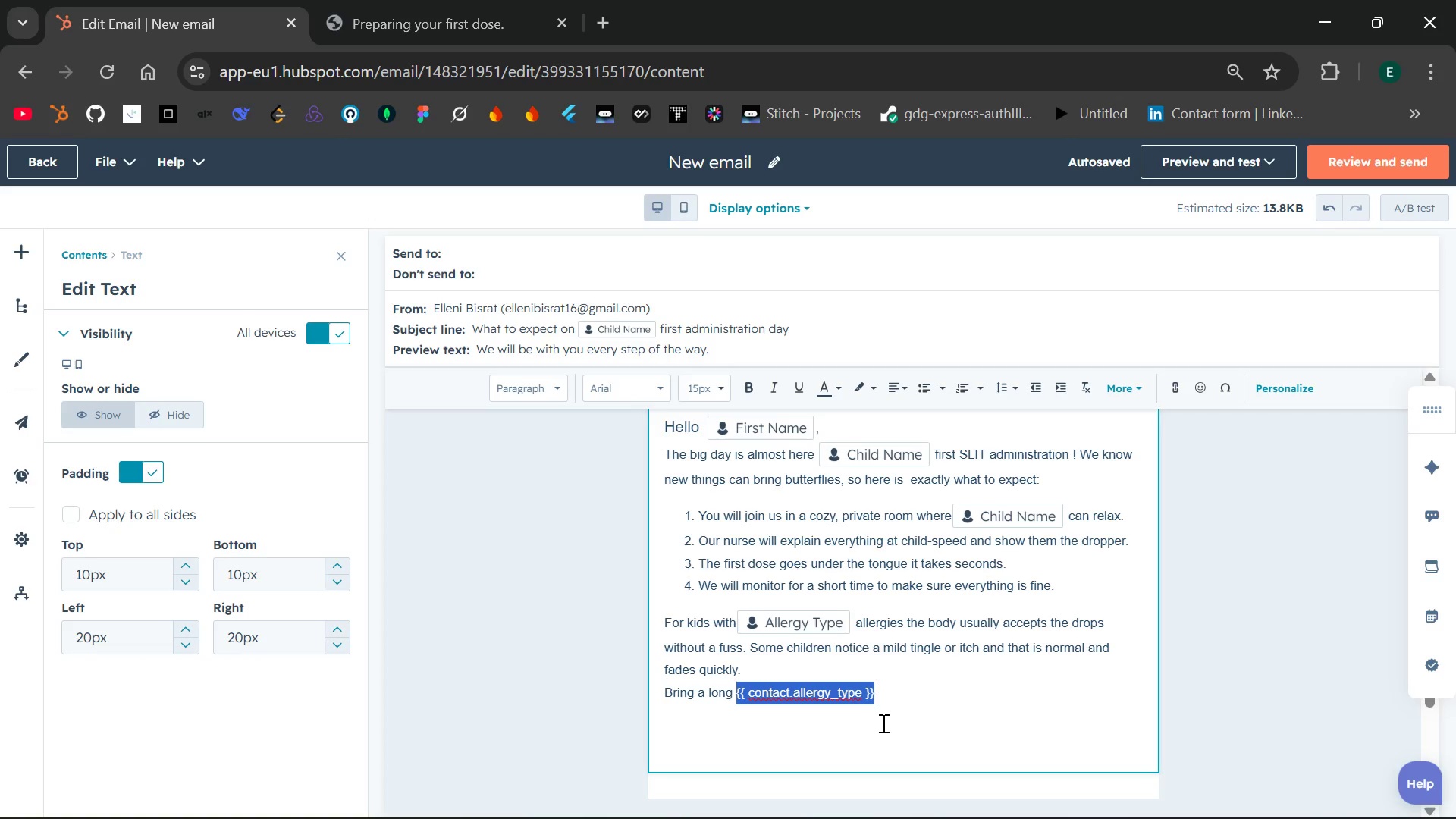 
left_click([1280, 391])
 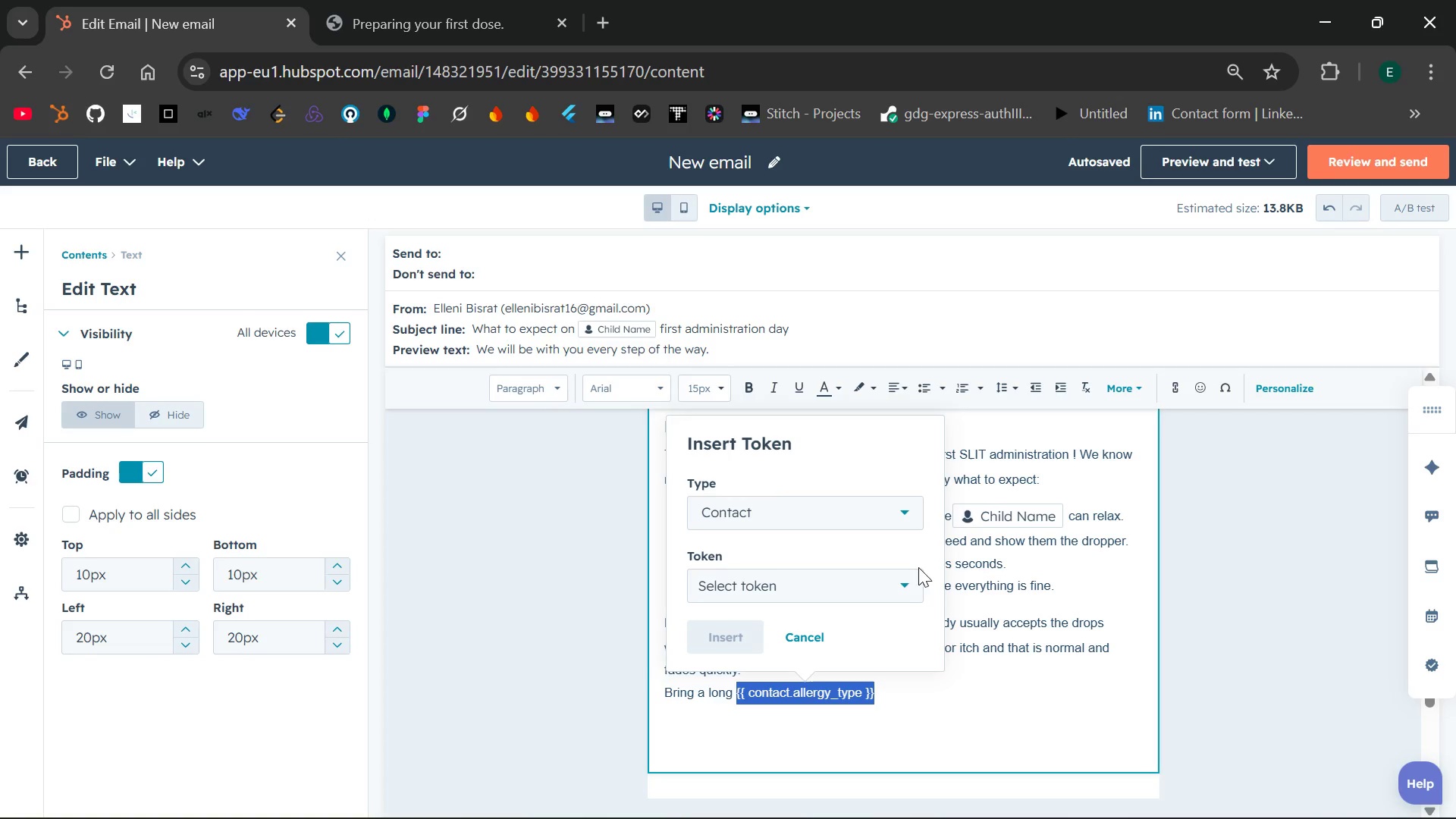 
left_click([908, 579])
 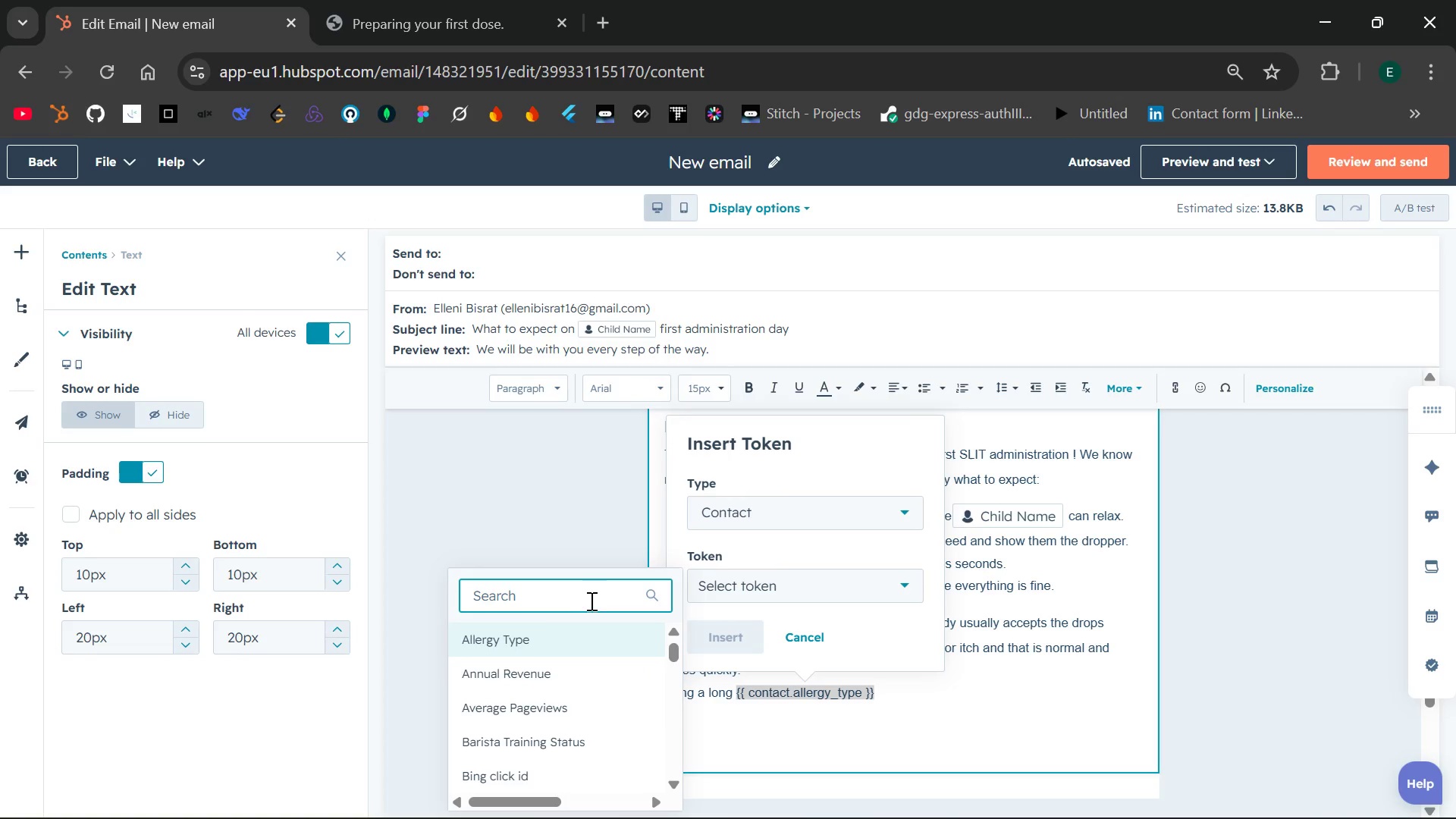 
wait(6.22)
 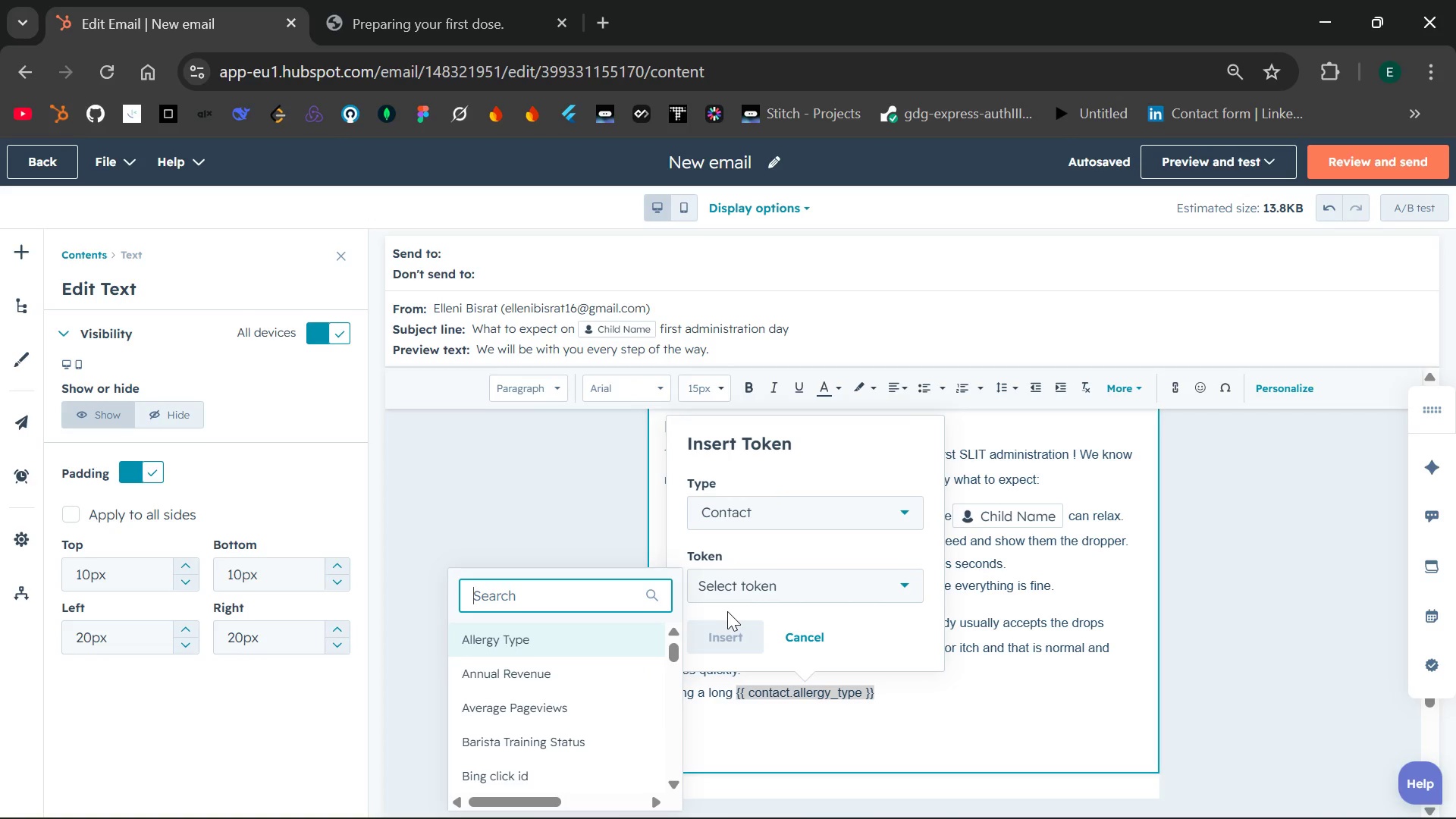 
left_click([509, 635])
 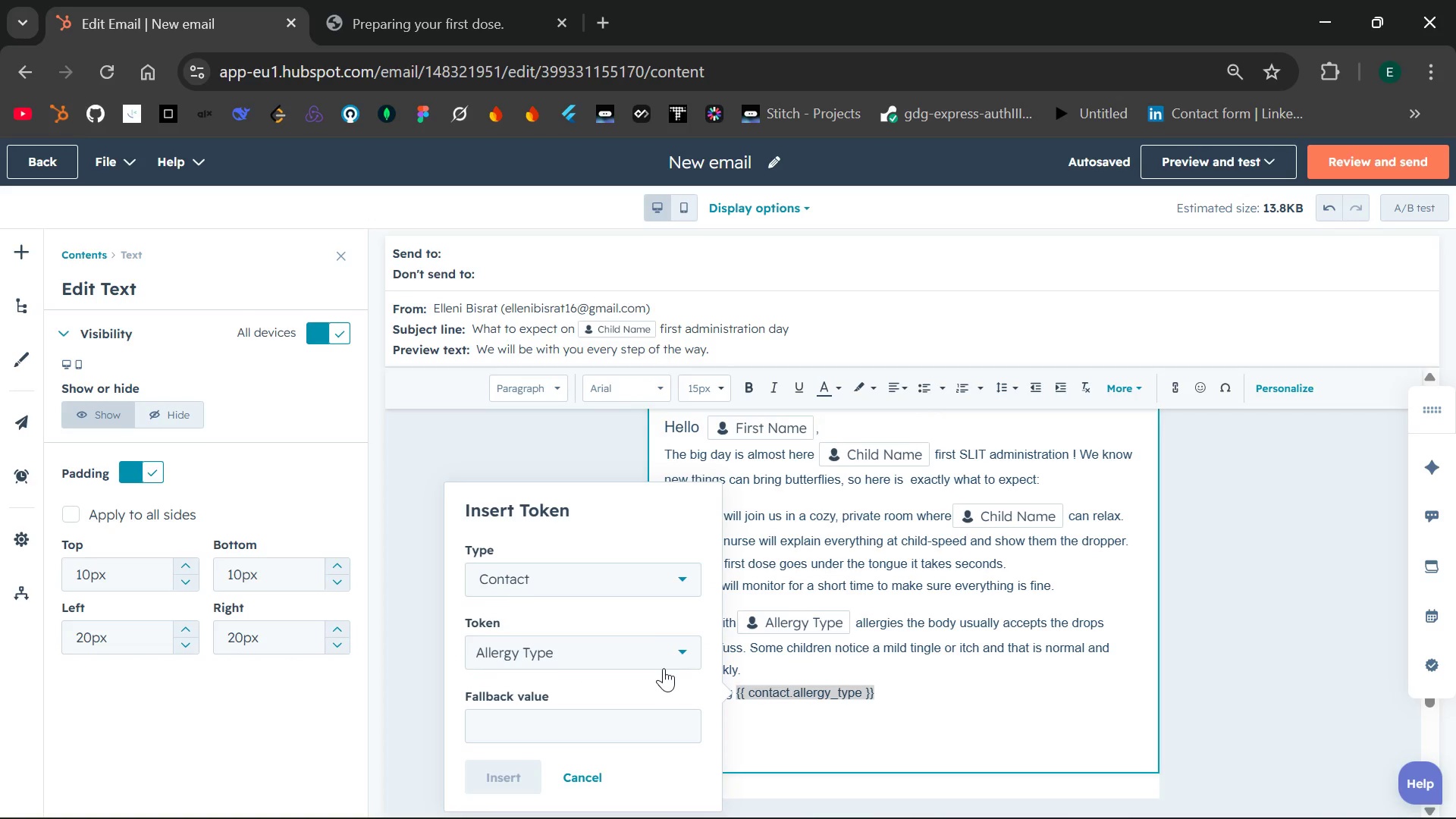 
wait(8.38)
 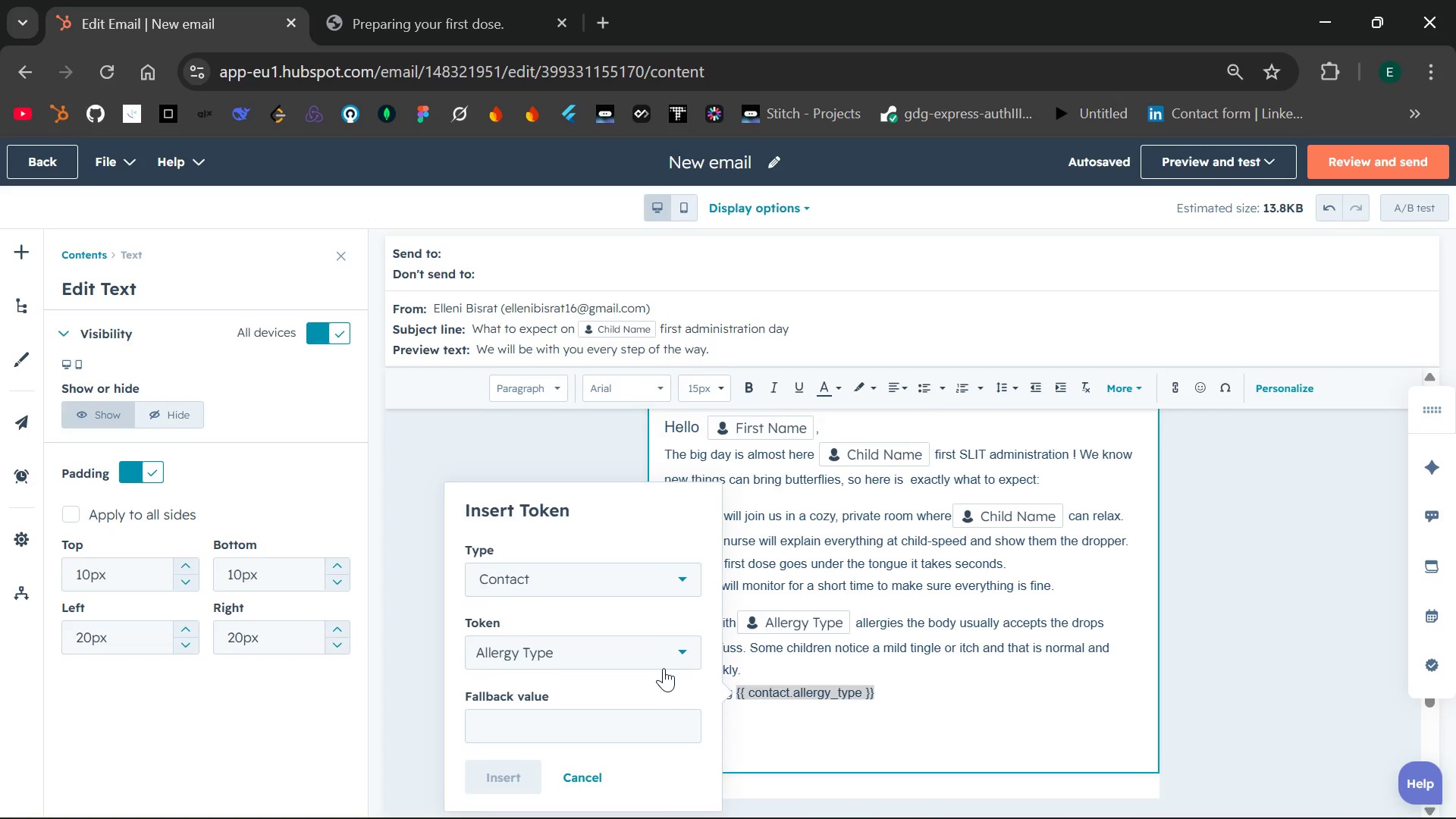 
left_click([606, 721])
 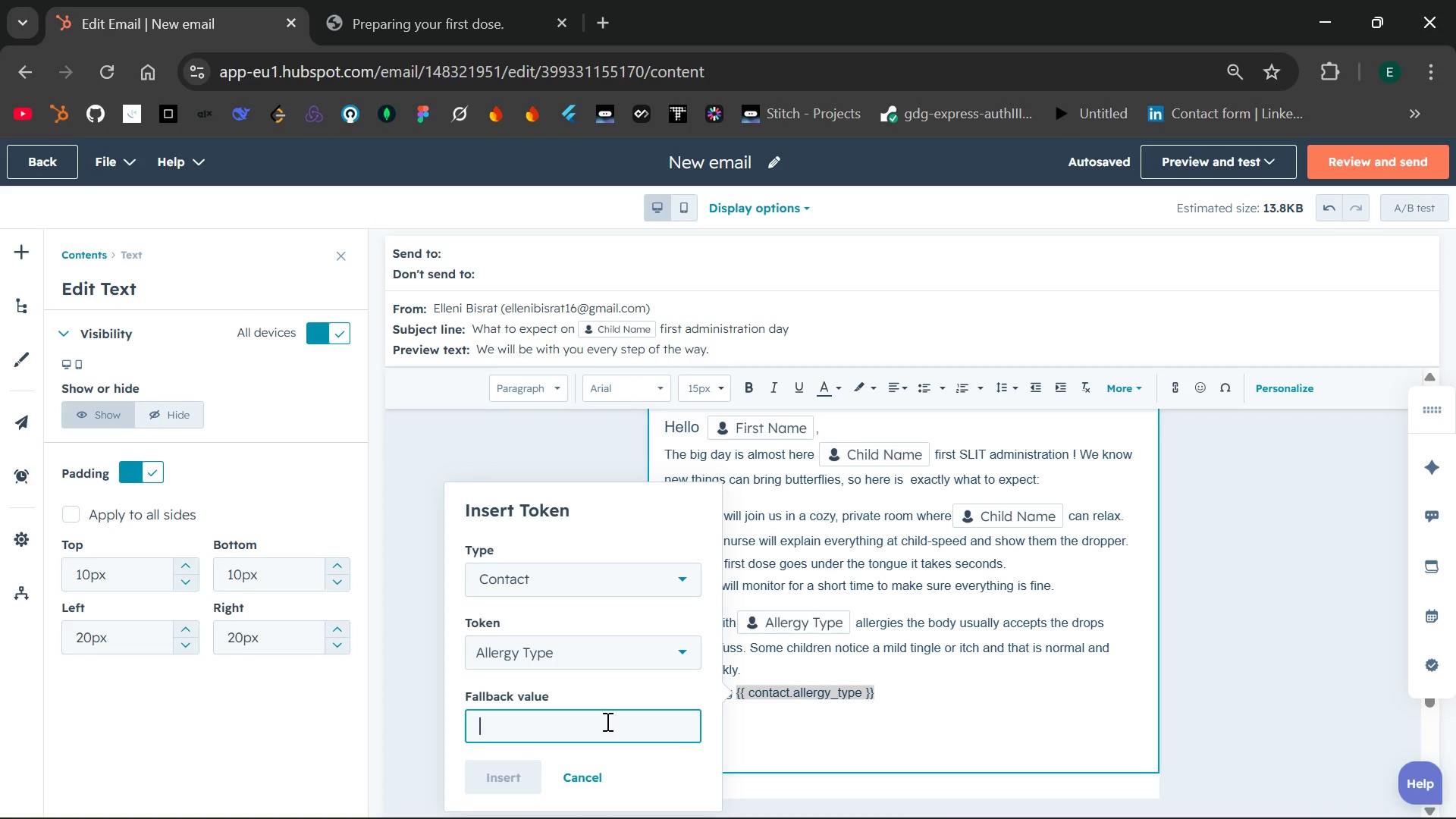 
wait(22.12)
 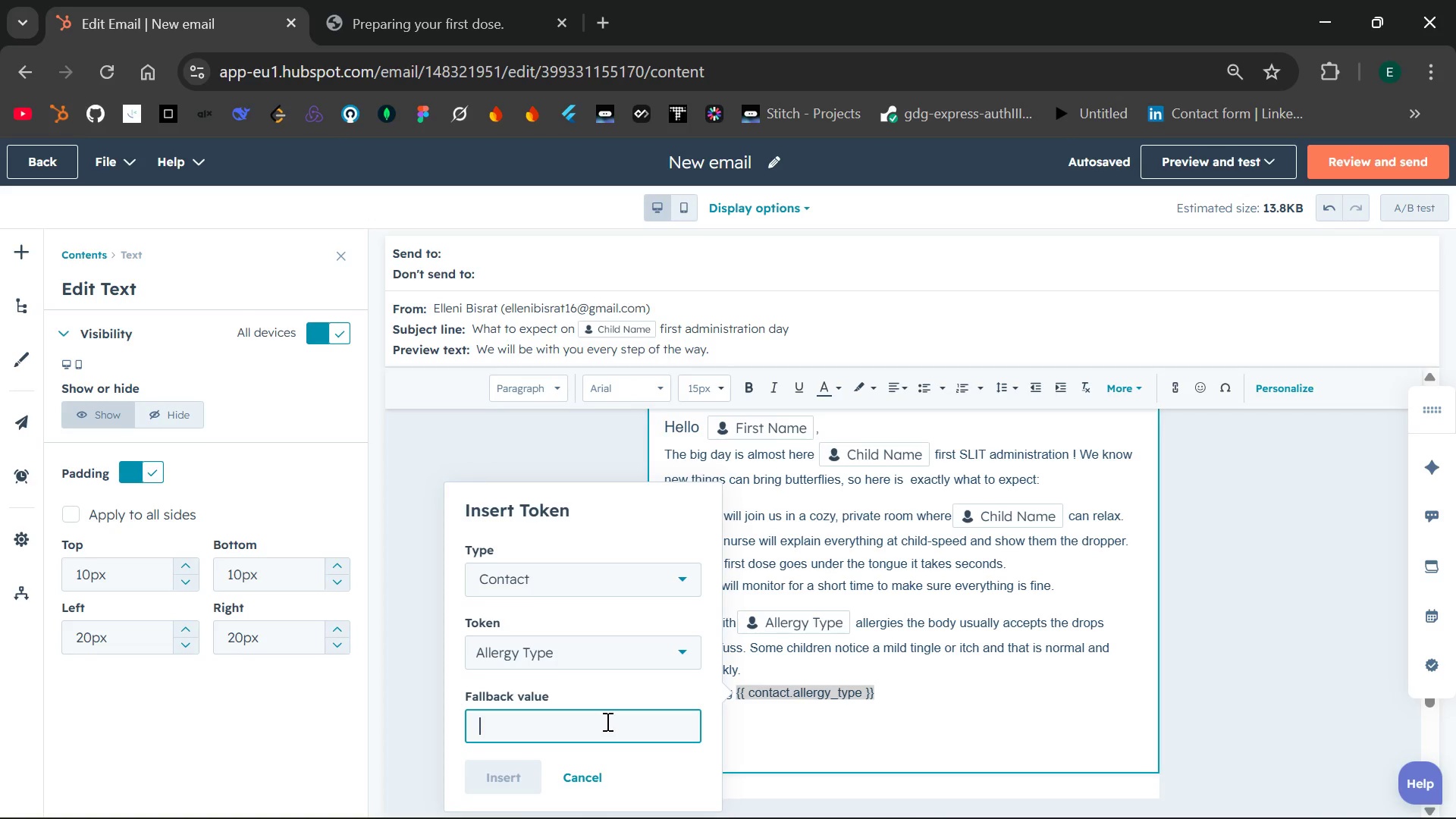 
left_click([855, 716])
 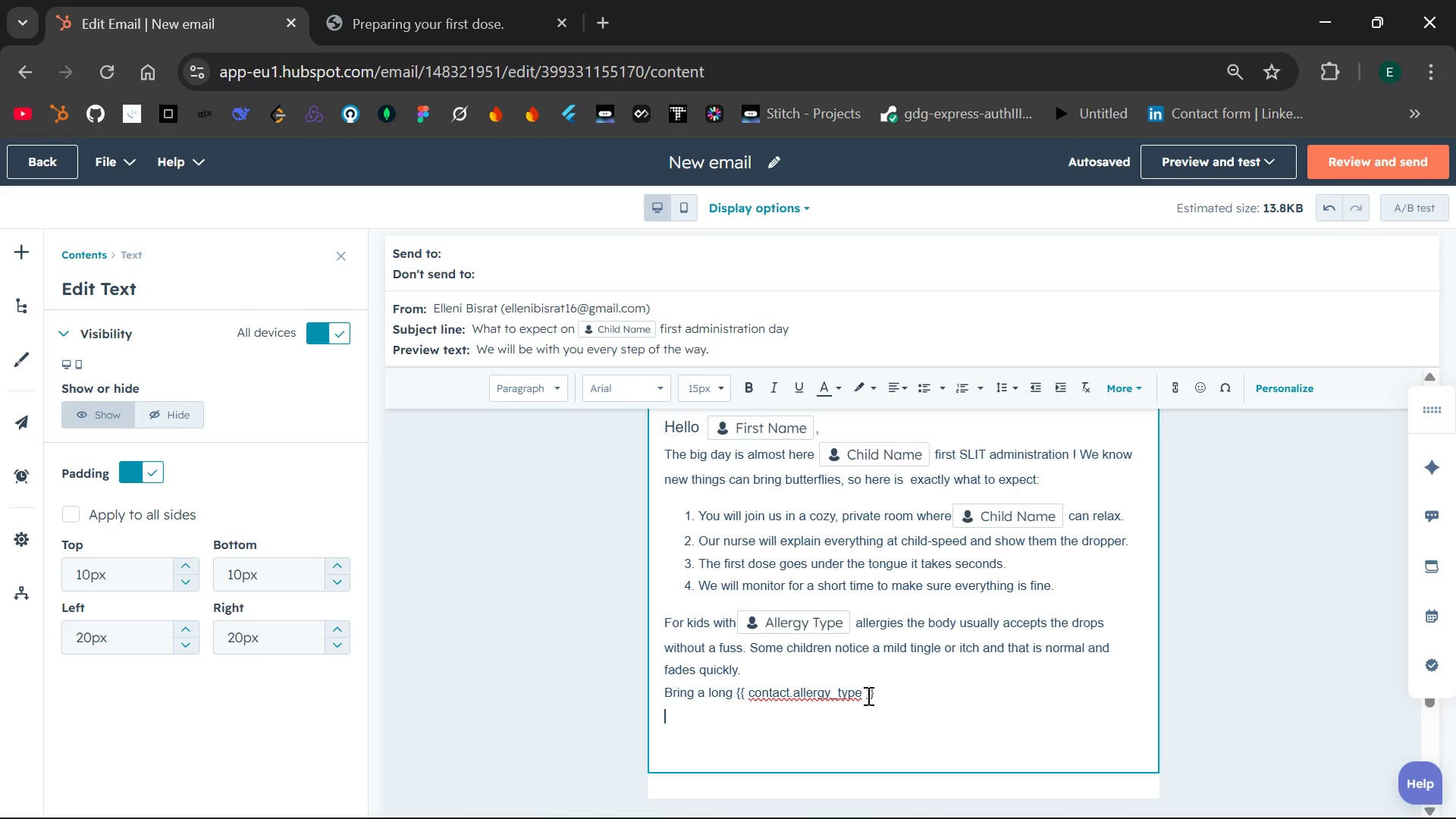 
left_click([864, 695])
 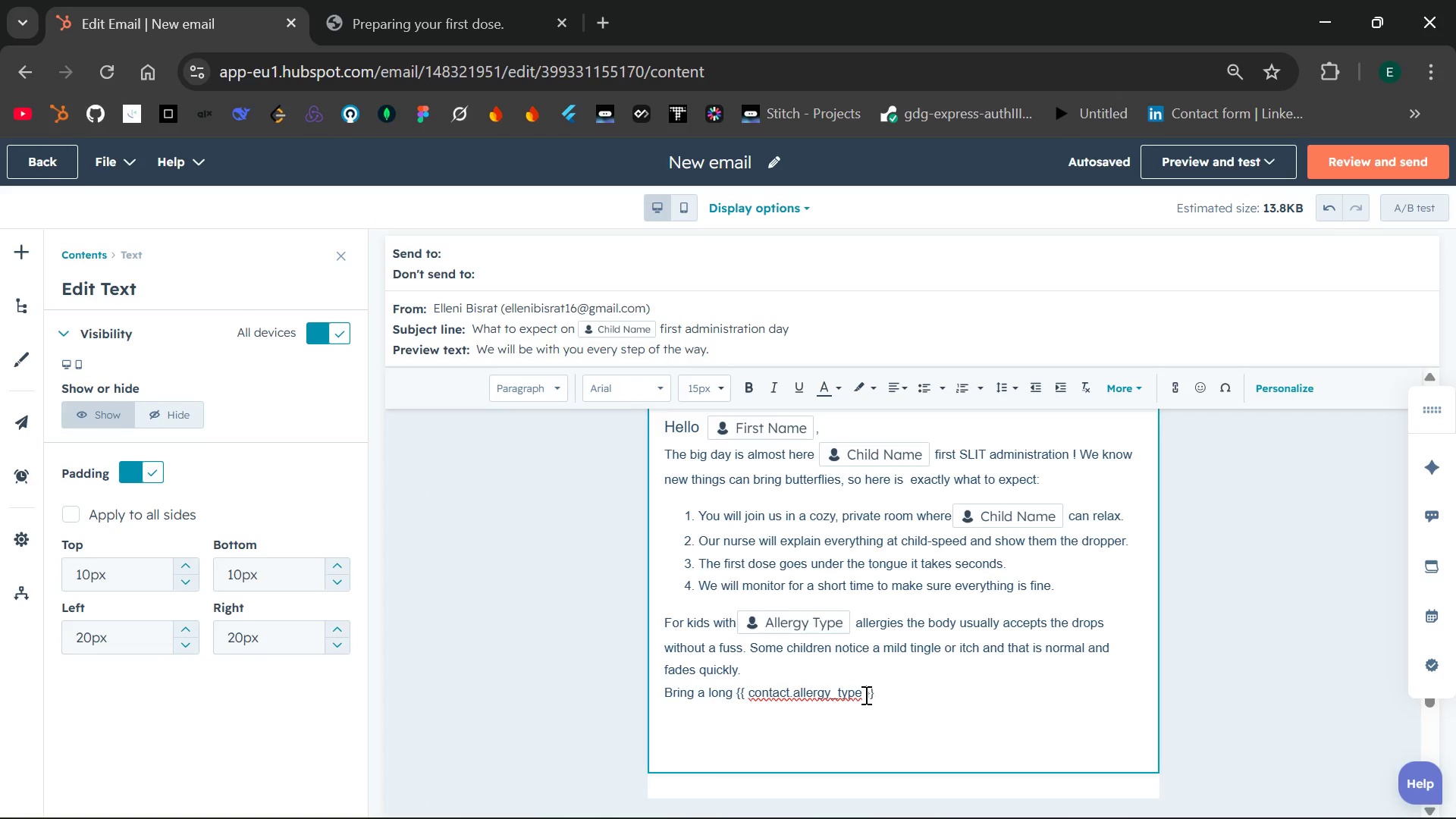 
key(Backspace)
 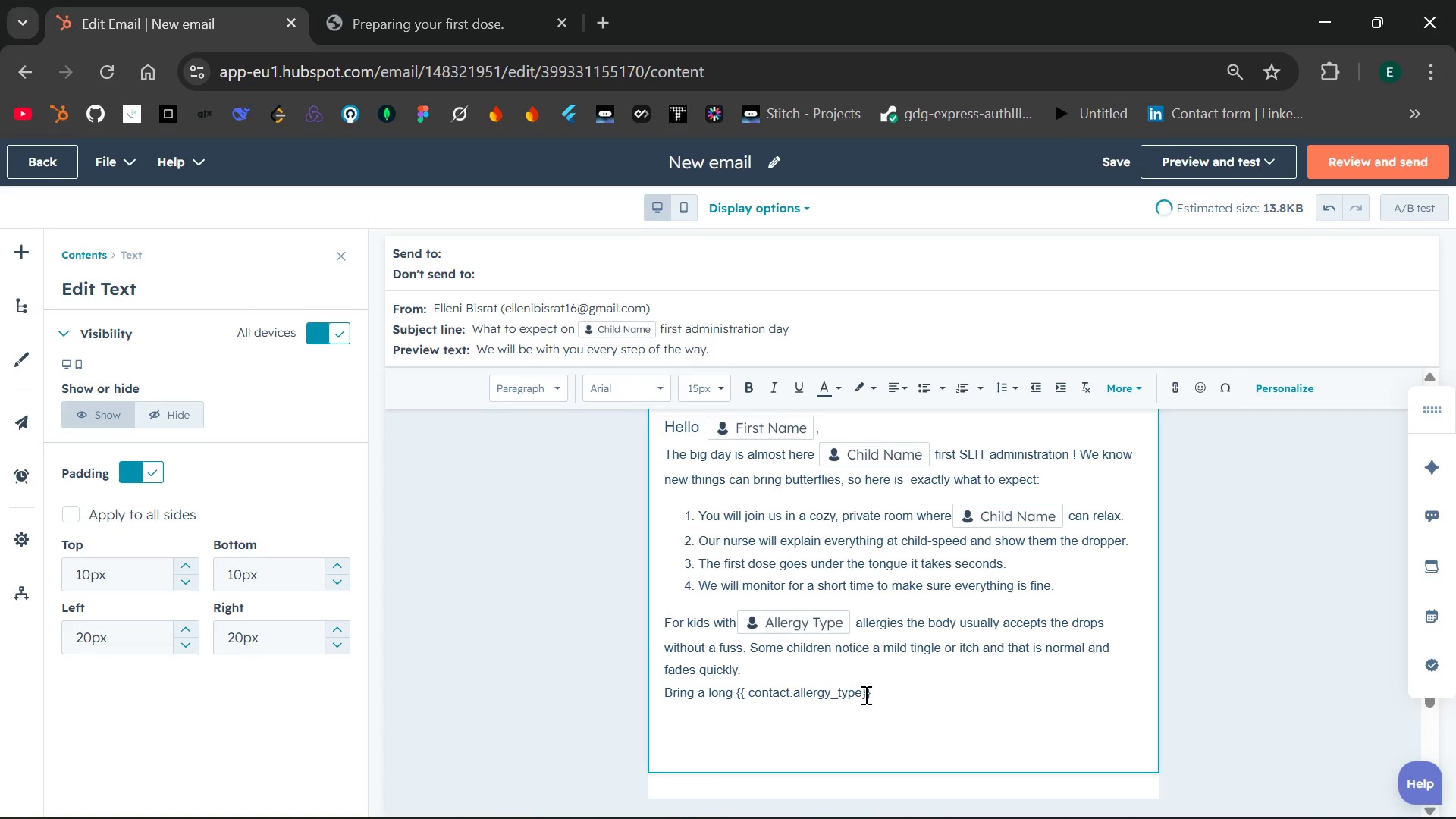 
key(Backspace)
 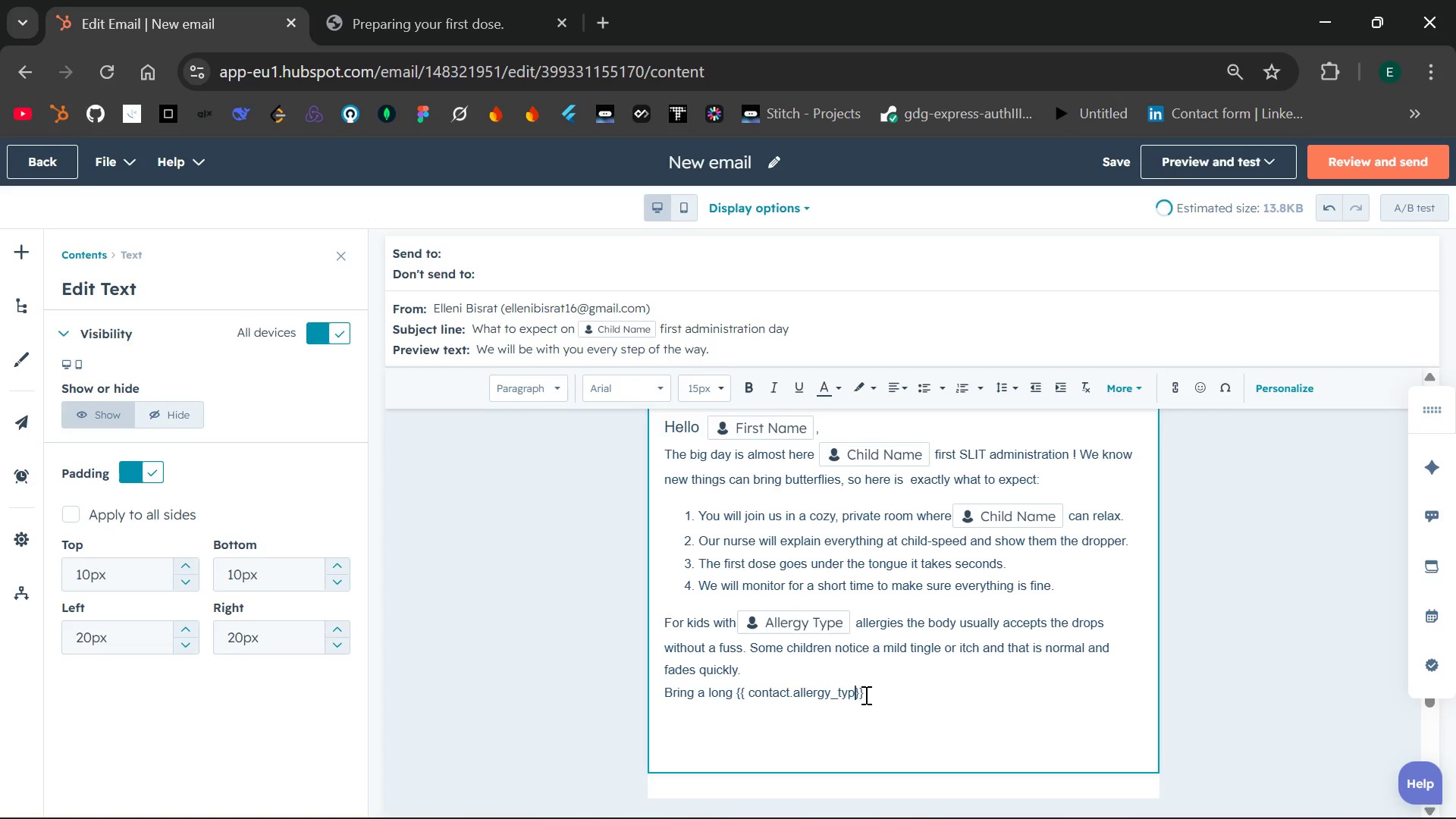 
key(Backspace)
 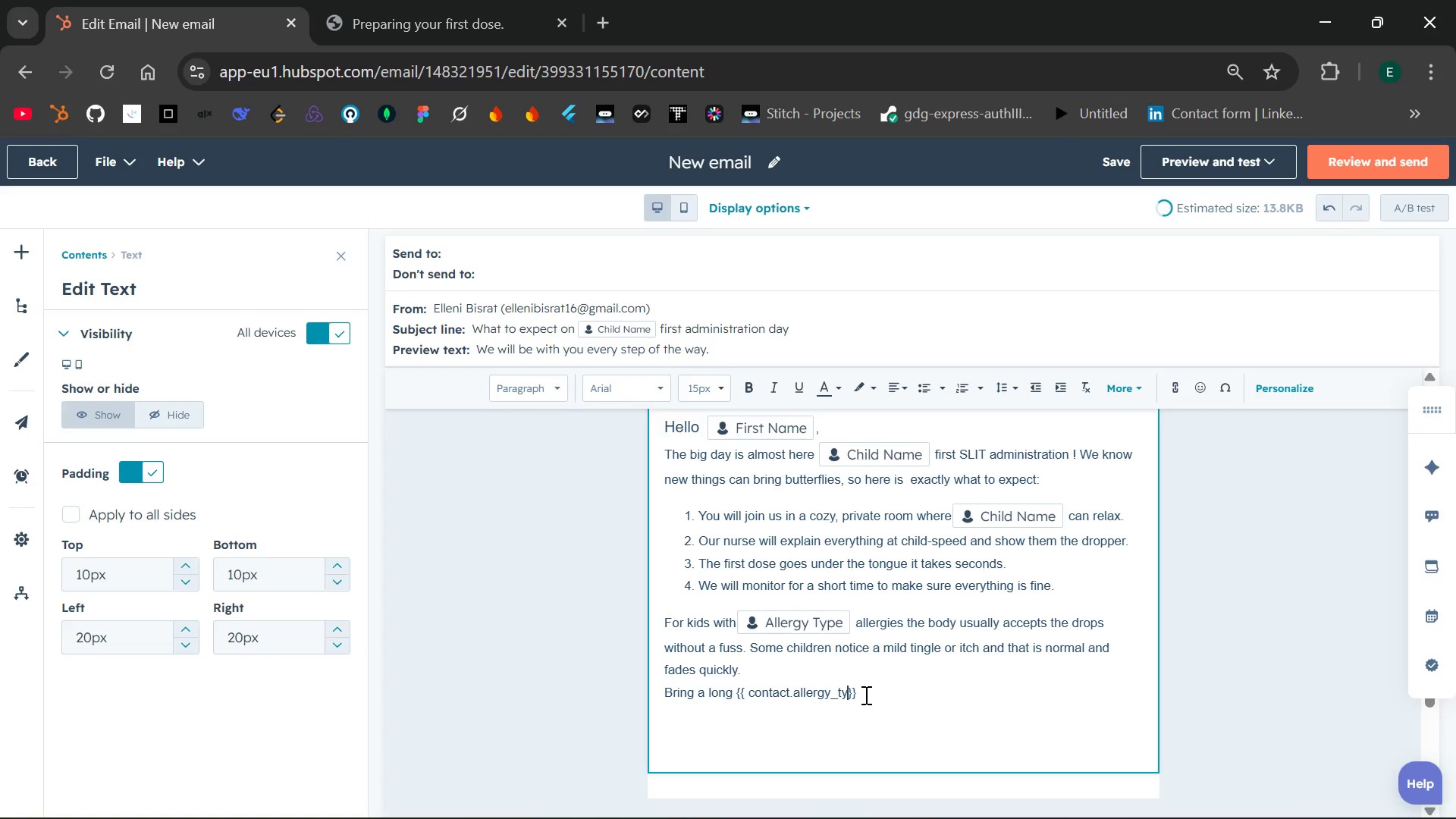 
key(Backspace)
 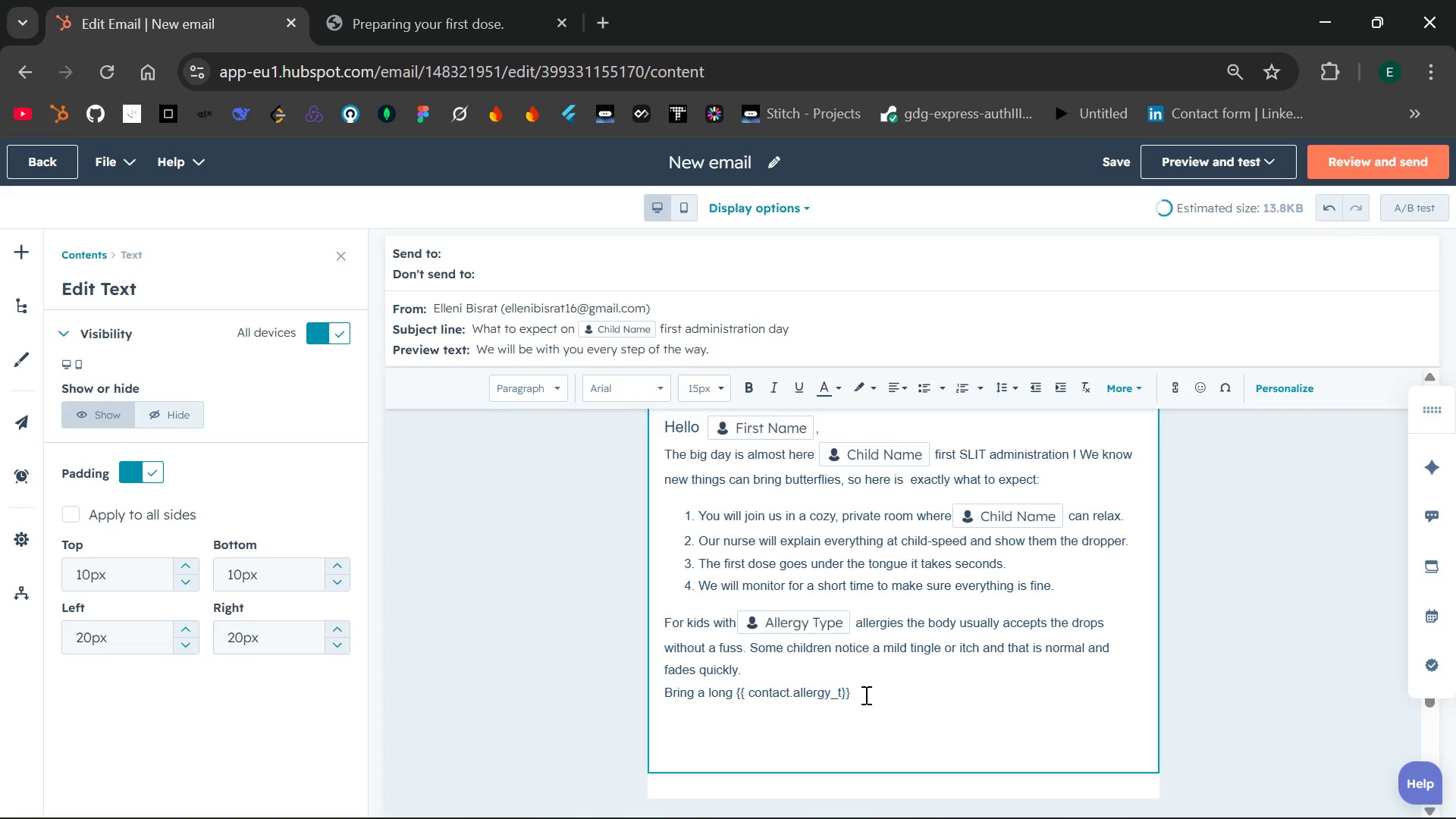 
key(Backspace)
 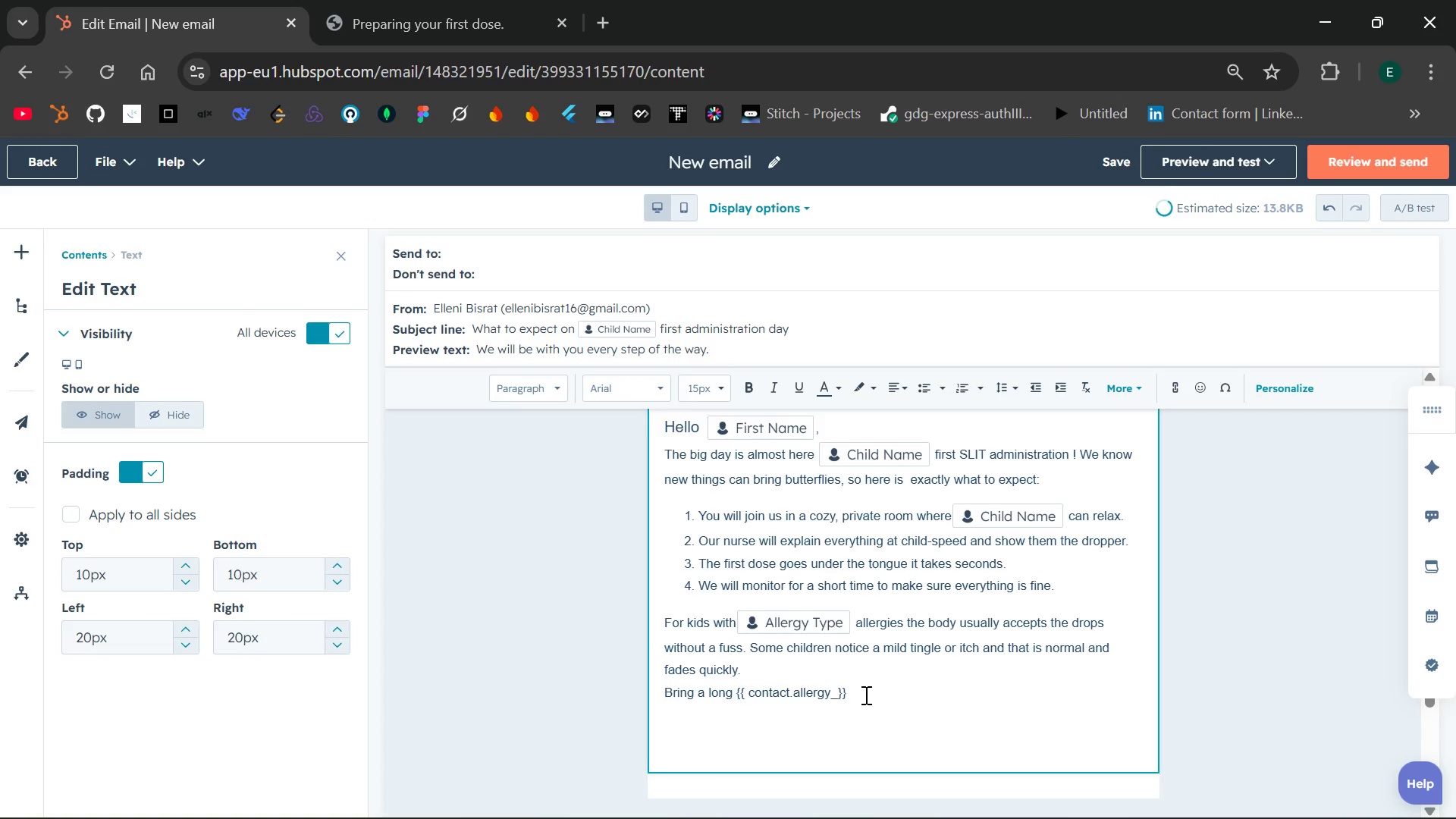 
key(Backspace)
 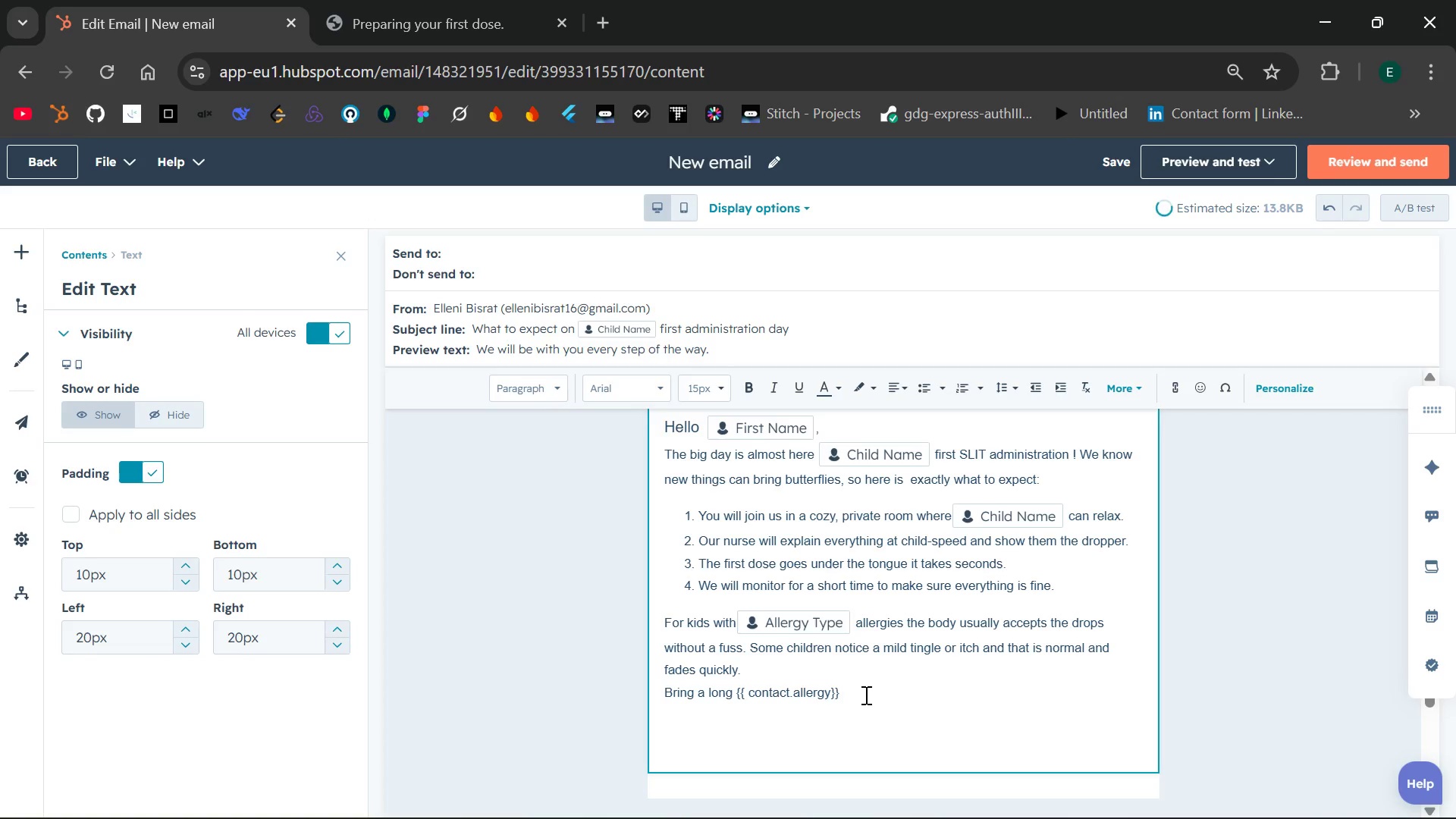 
key(Backspace)
 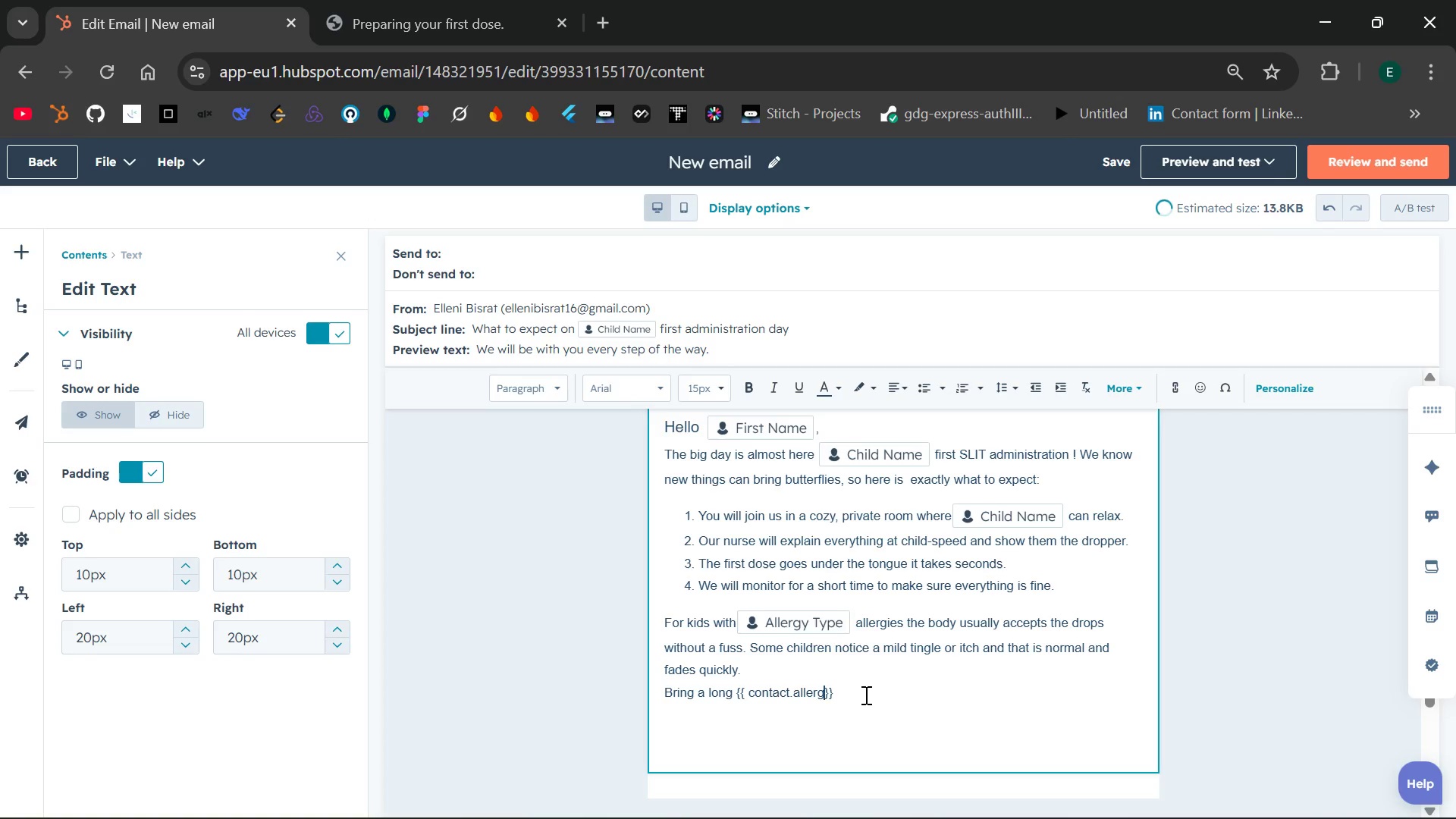 
key(Backspace)
 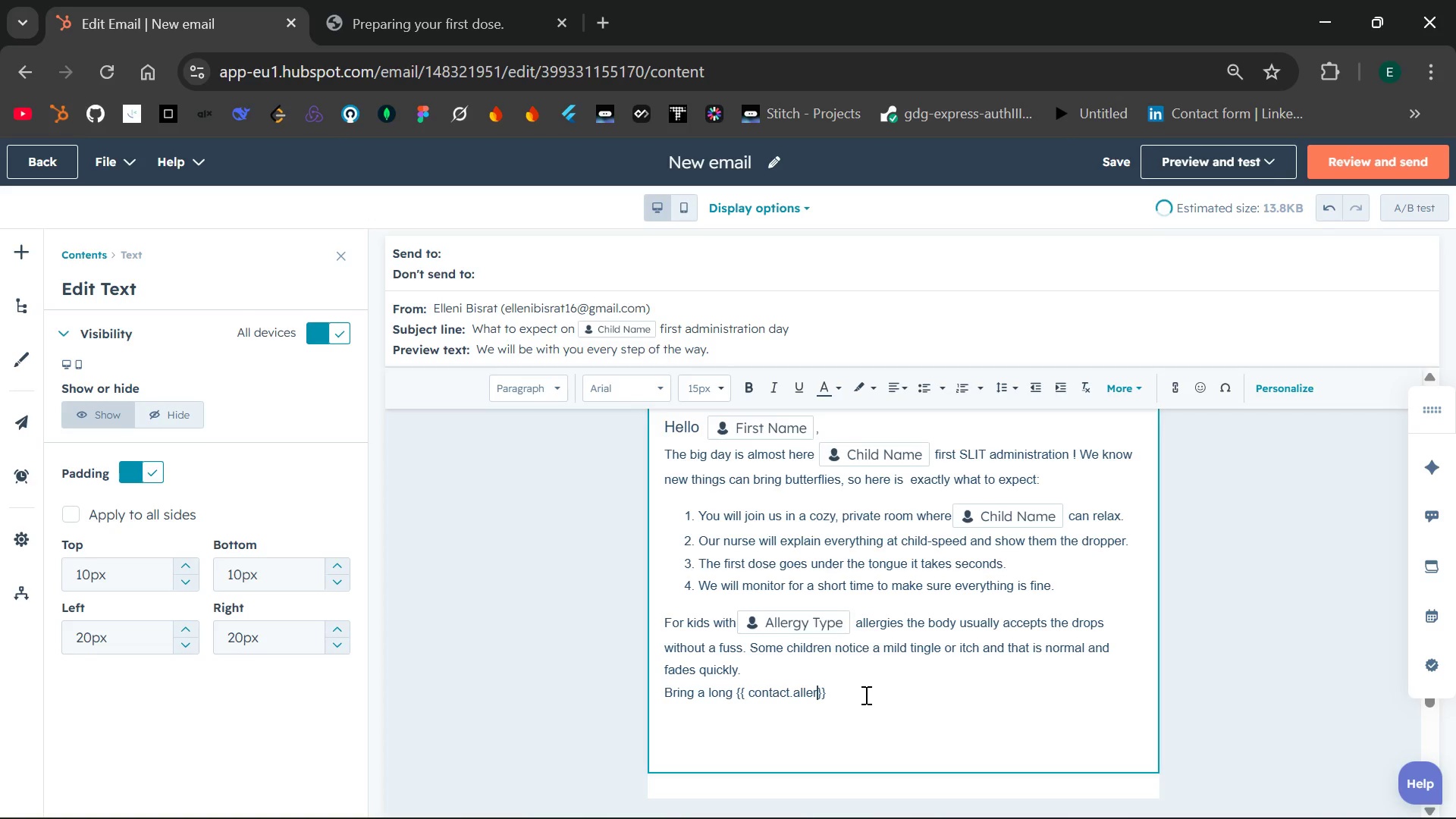 
key(Backspace)
 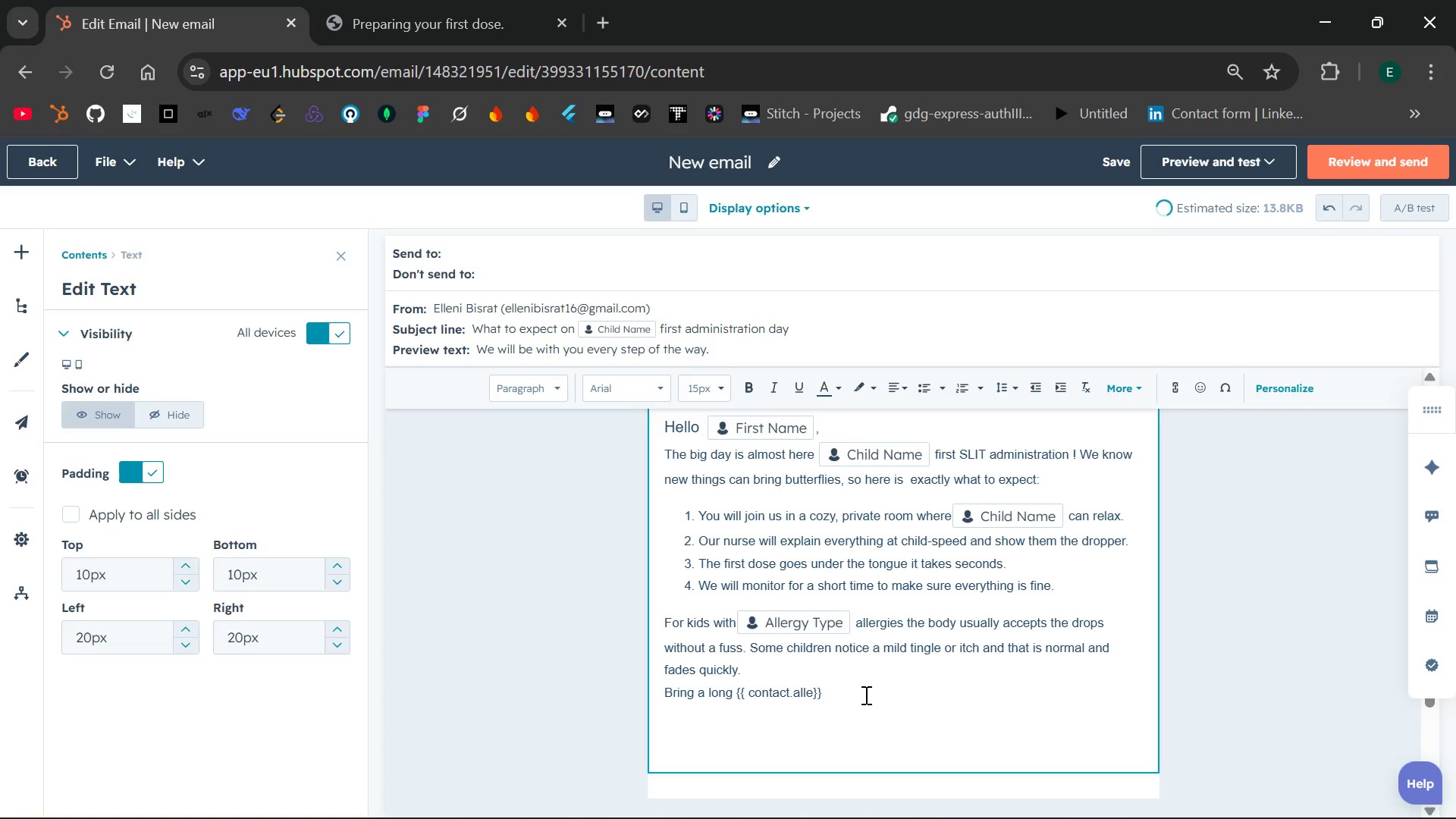 
key(Backspace)
 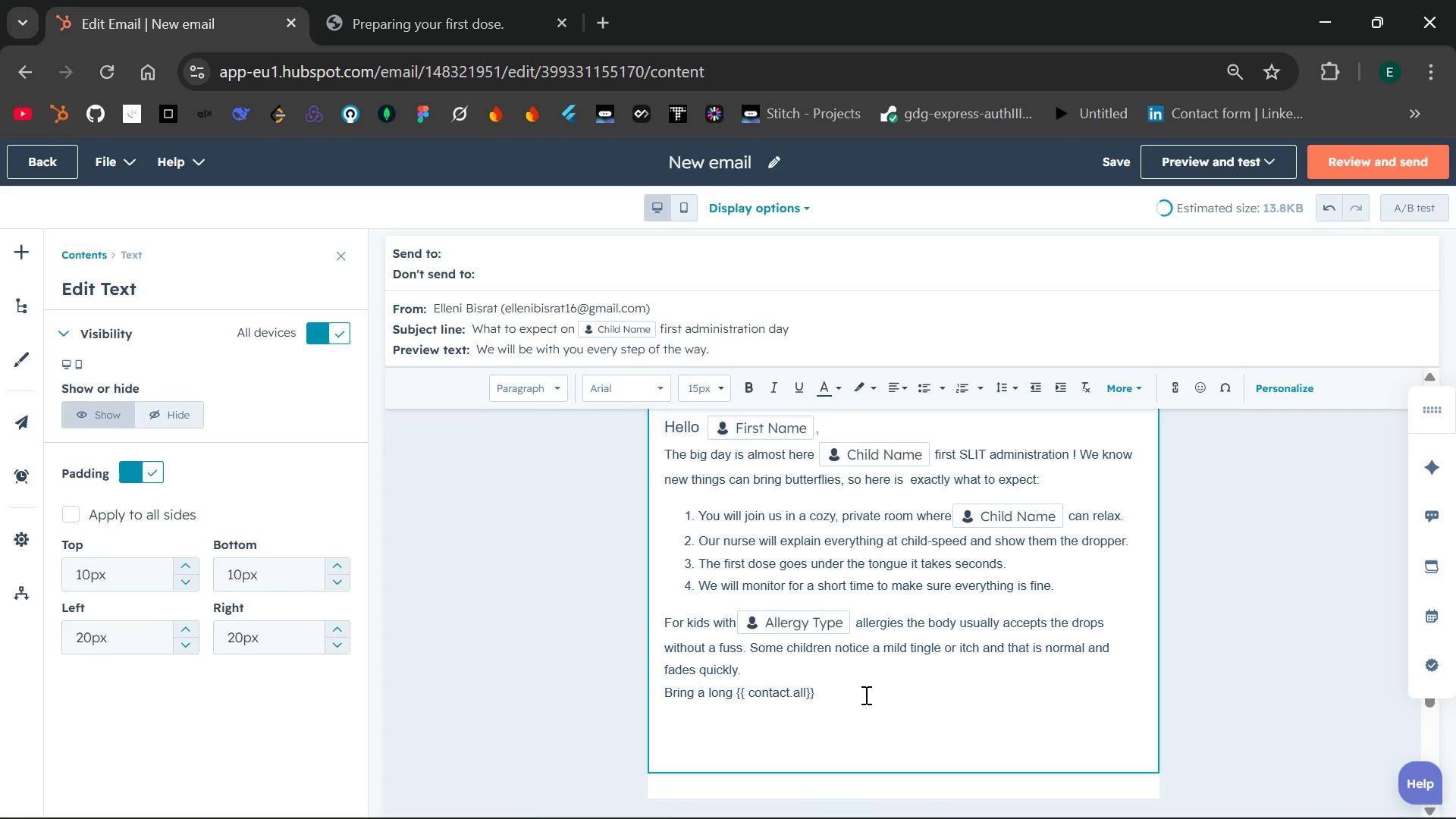 
key(Backspace)
 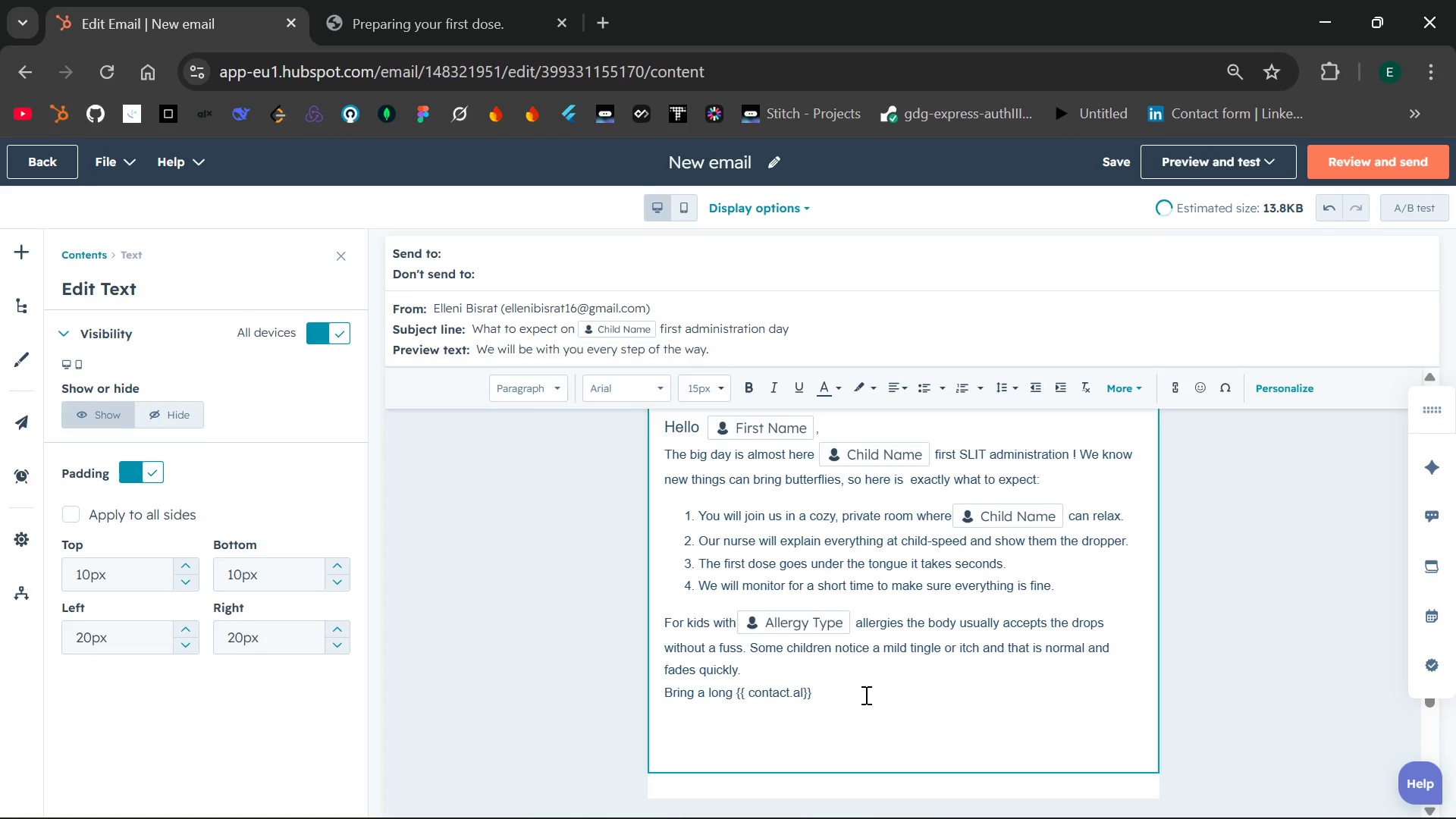 
key(Backspace)
 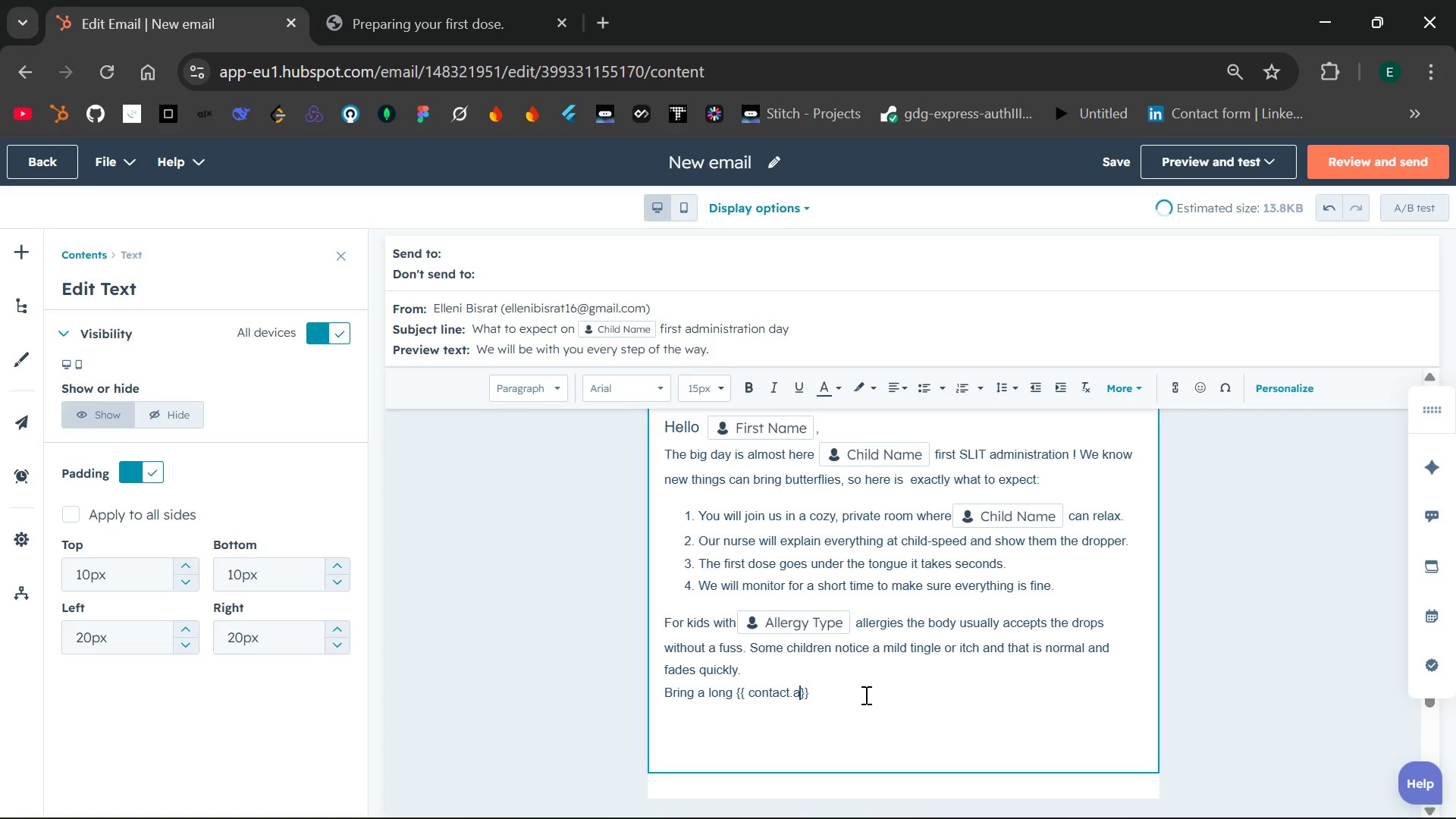 
key(Backspace)
 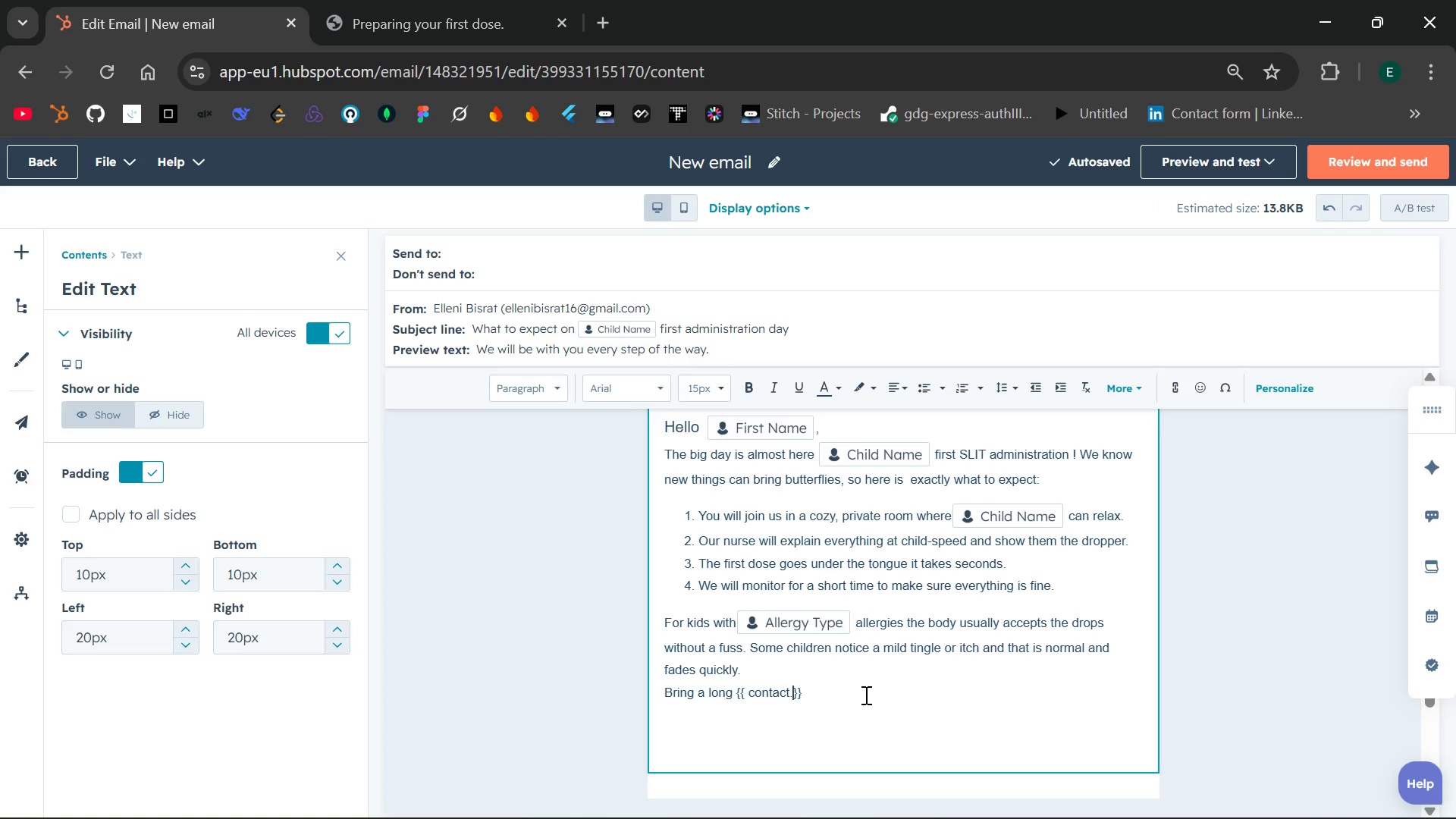 
wait(6.66)
 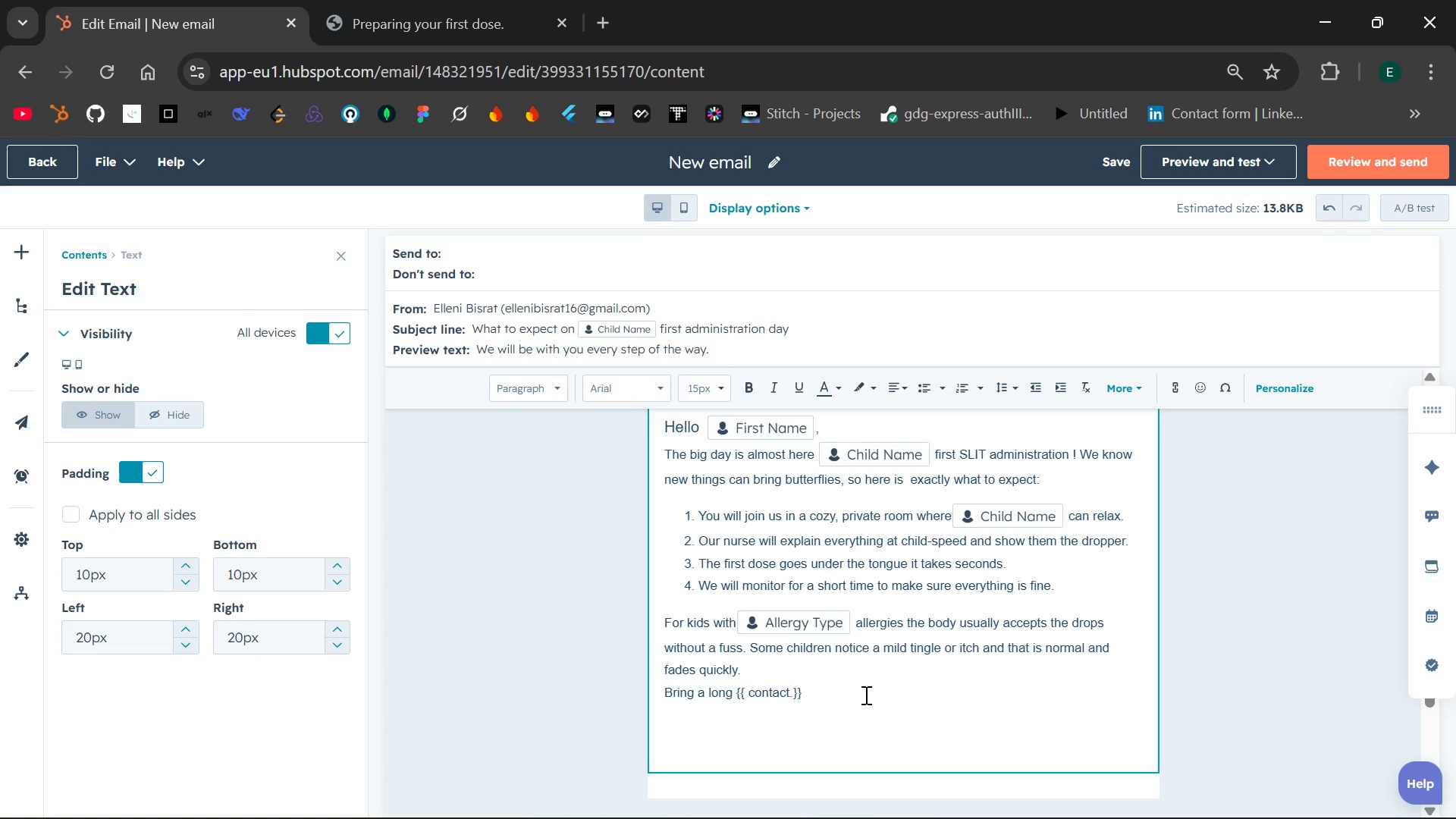 
type(child_)
 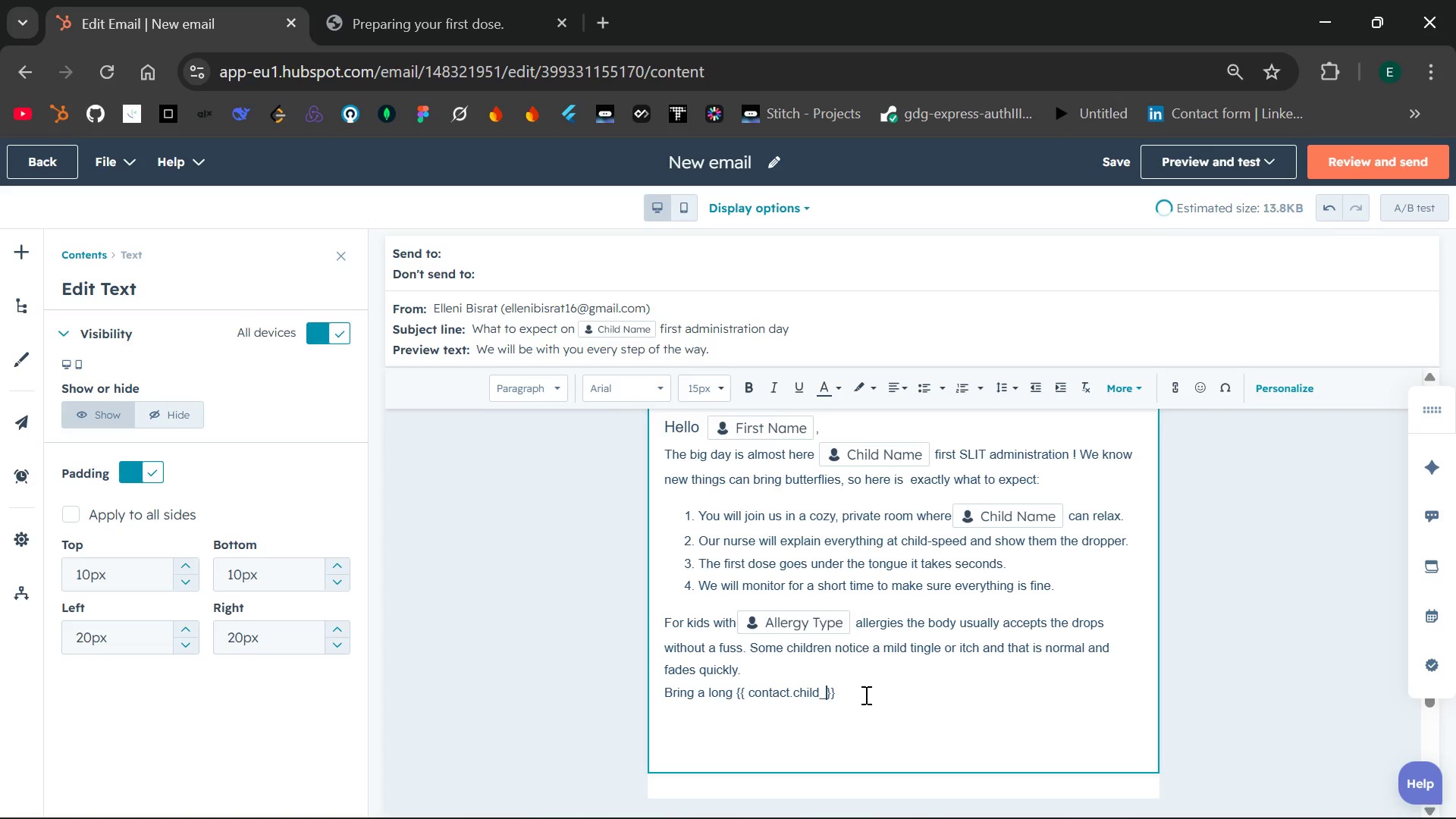 
type(first)
 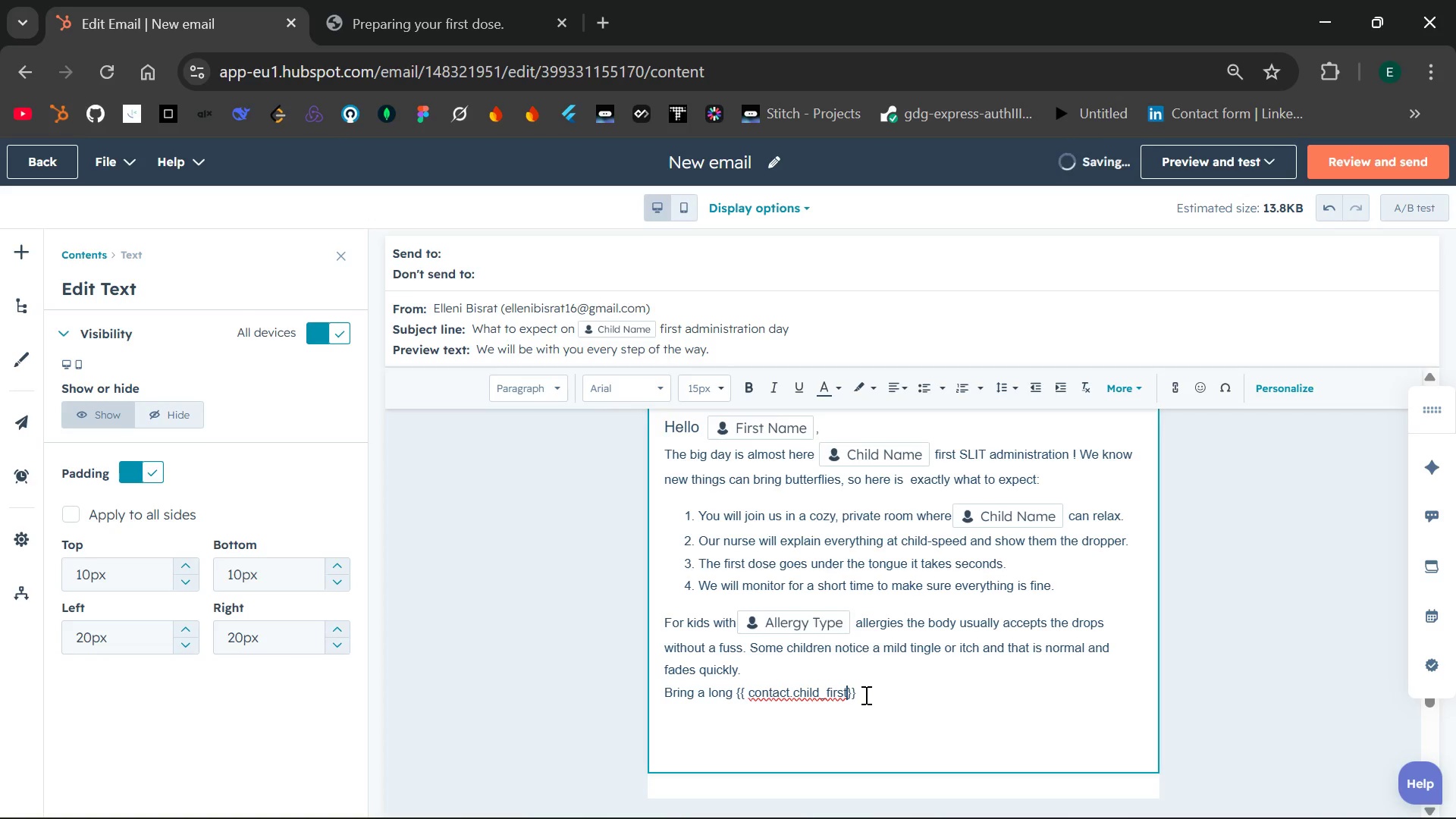 
type(name)
 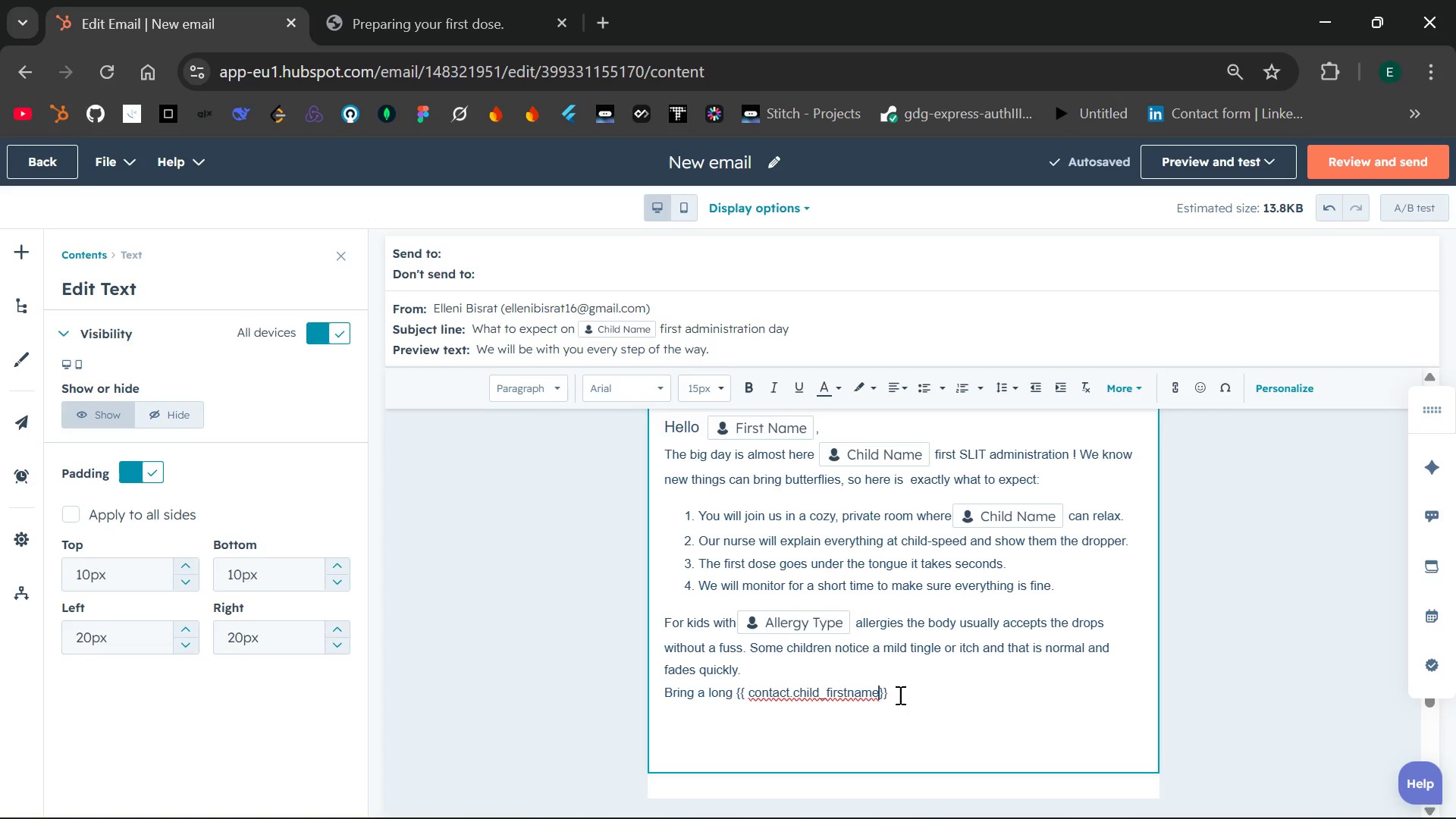 
wait(5.05)
 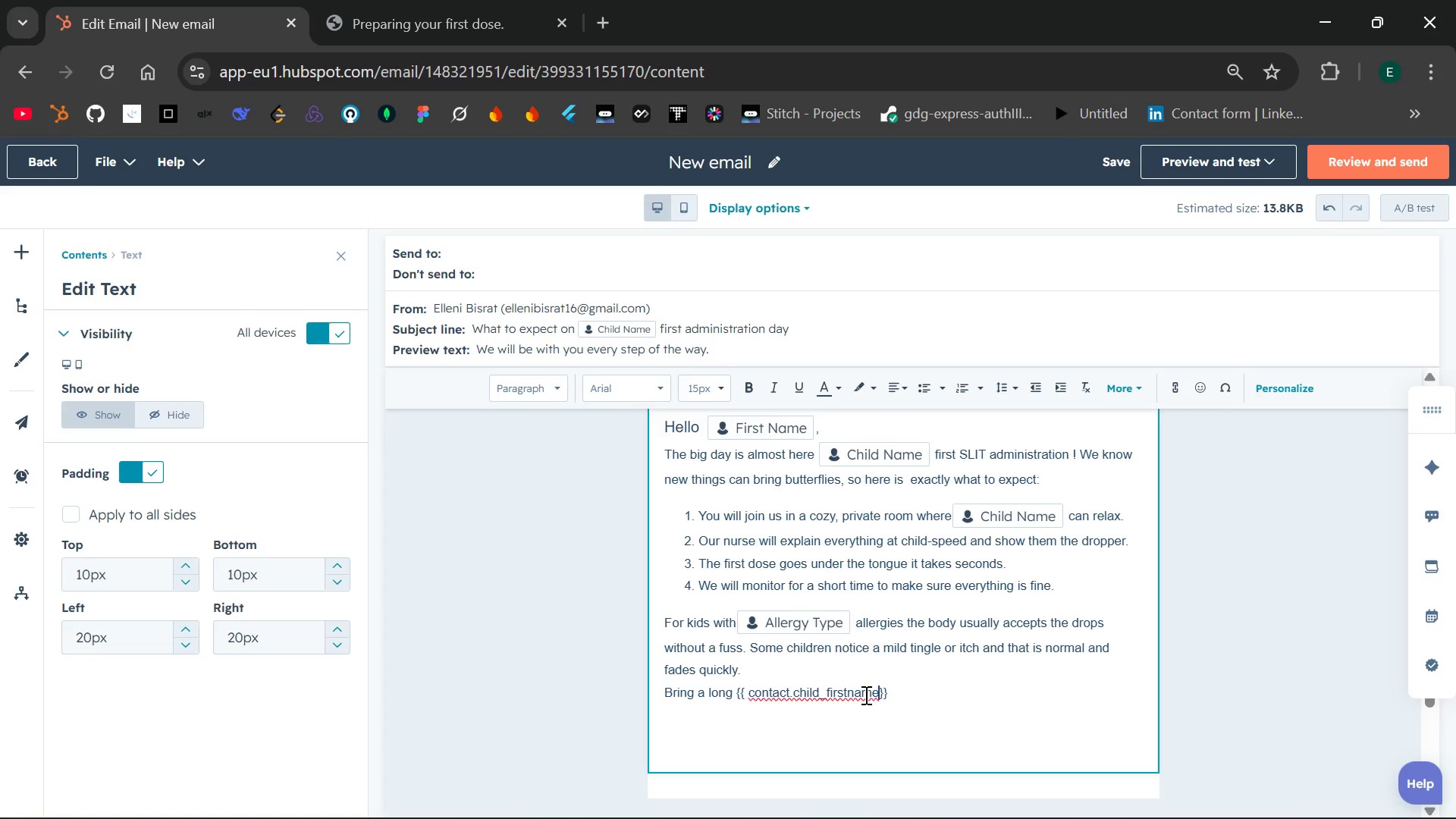 
left_click_drag(start_coordinate=[890, 694], to_coordinate=[737, 694])
 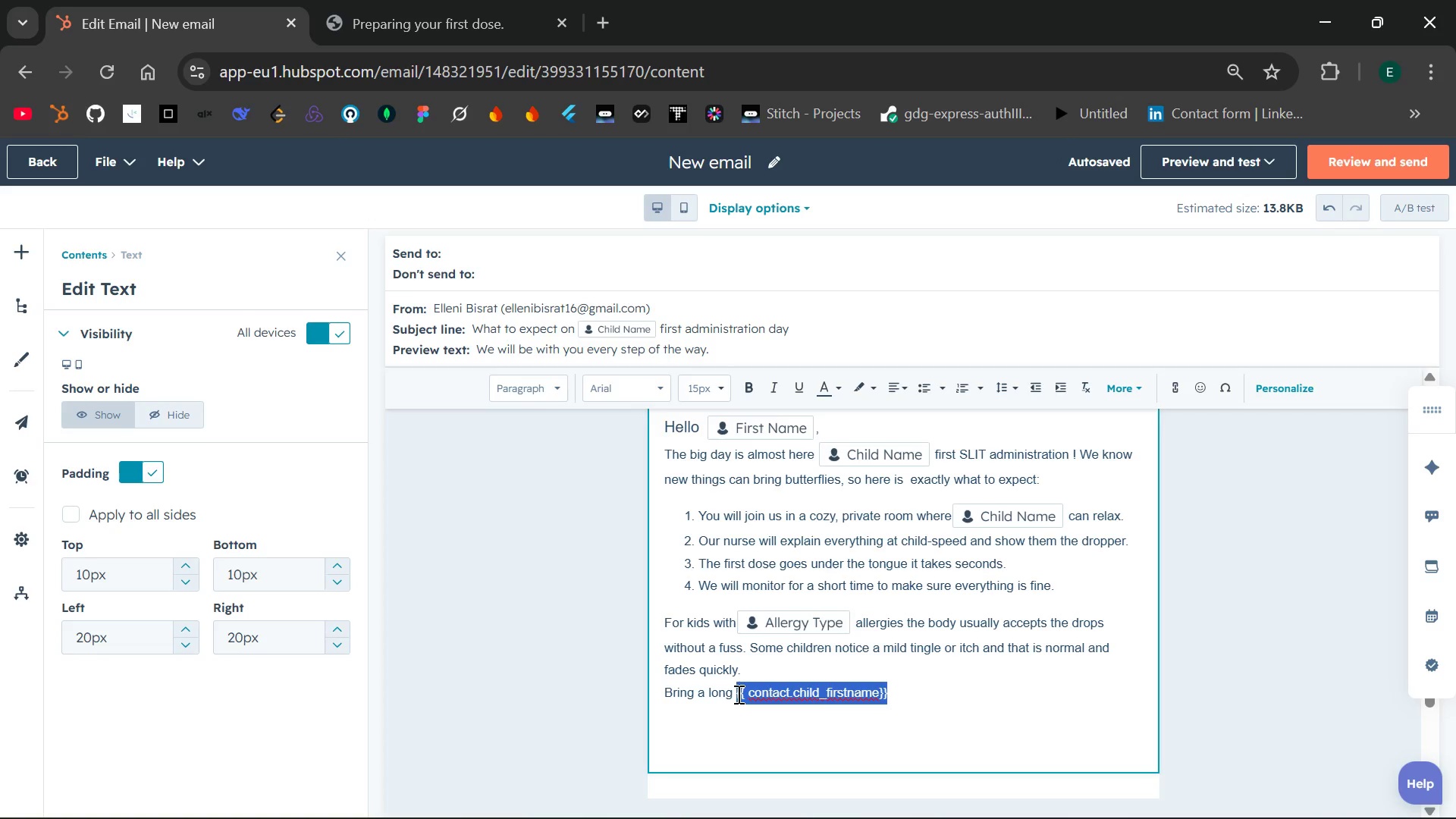 
key(Control+X)
 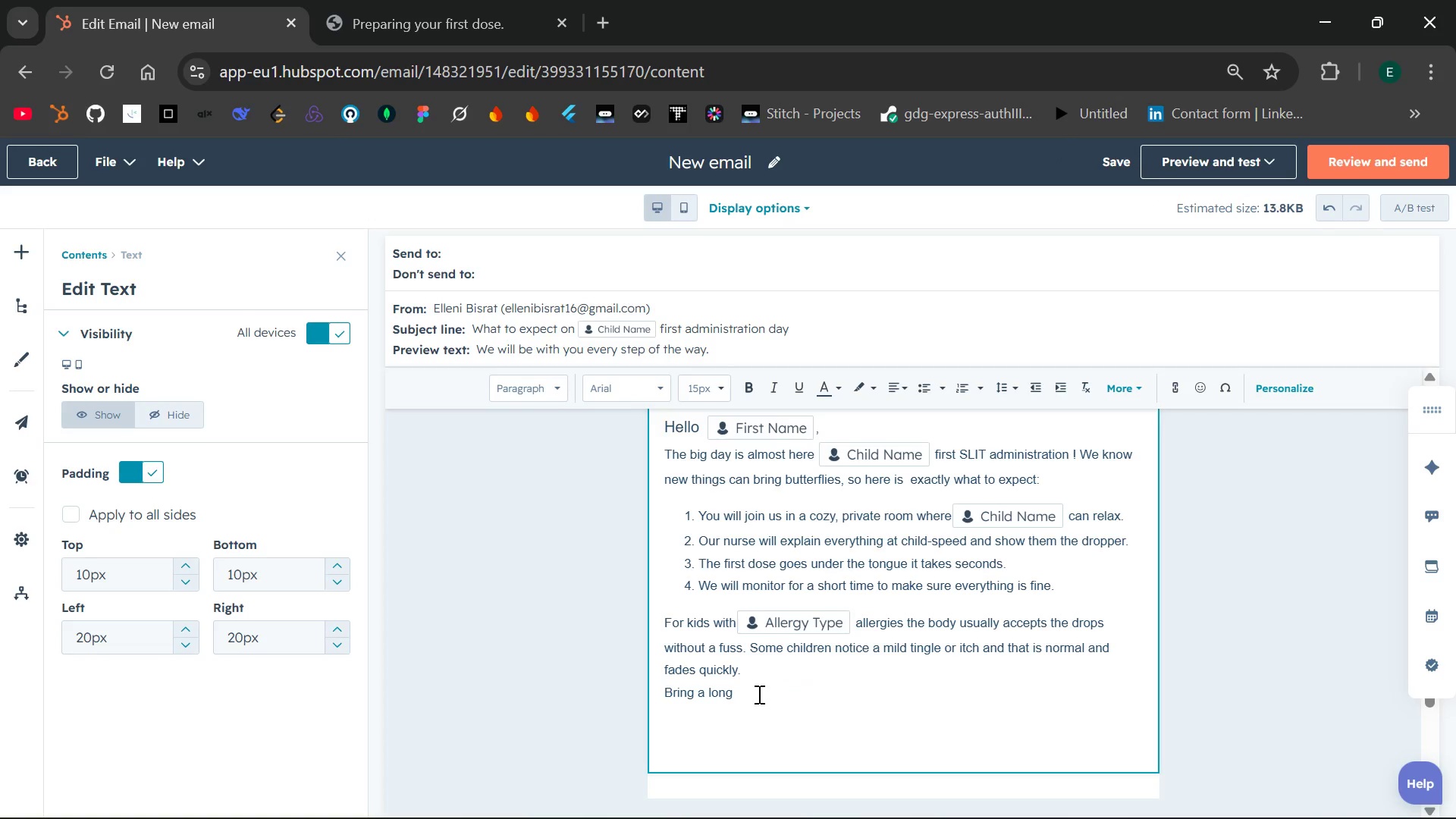 
key(Control+V)
 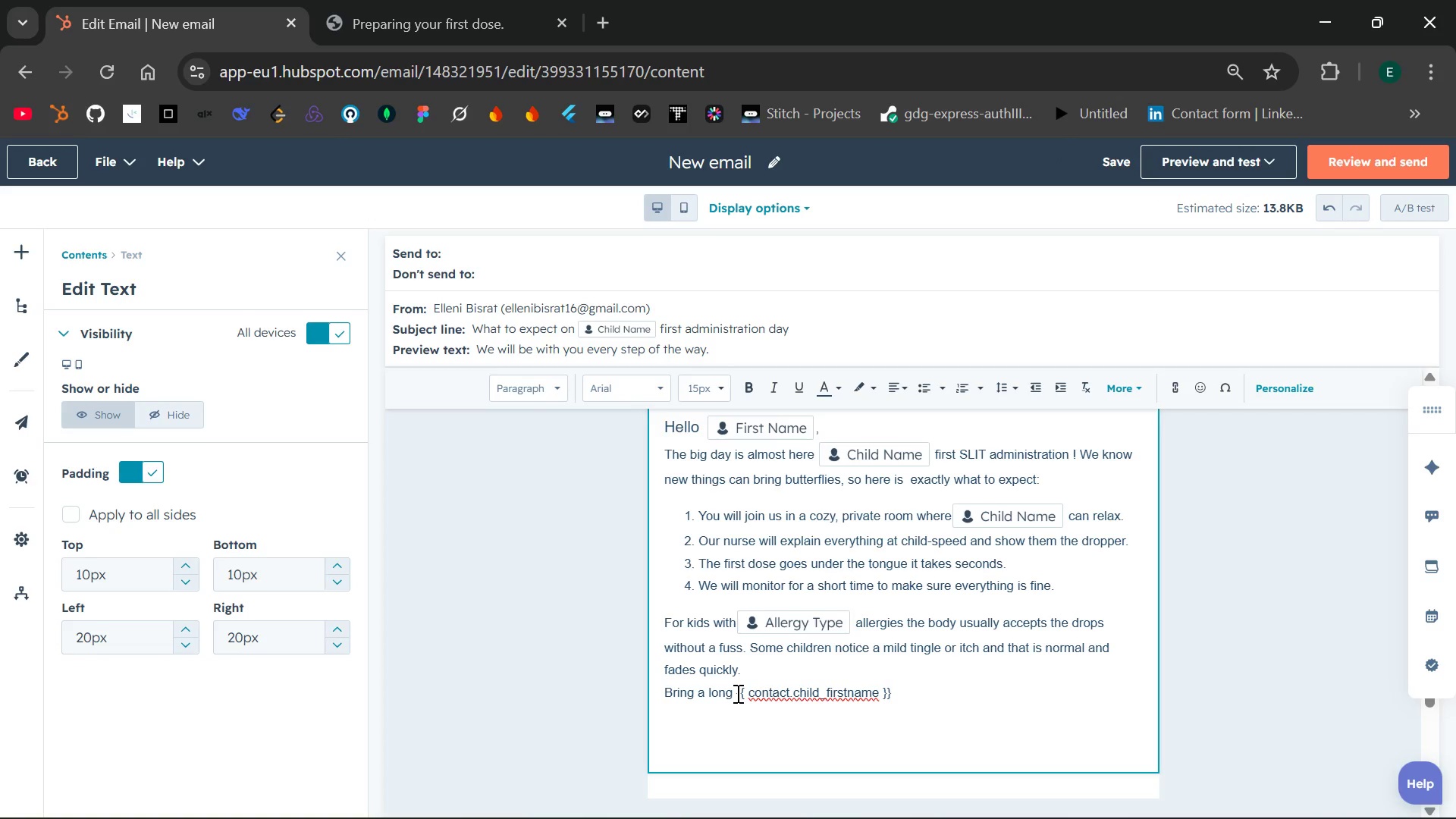 
left_click_drag(start_coordinate=[734, 693], to_coordinate=[896, 695])
 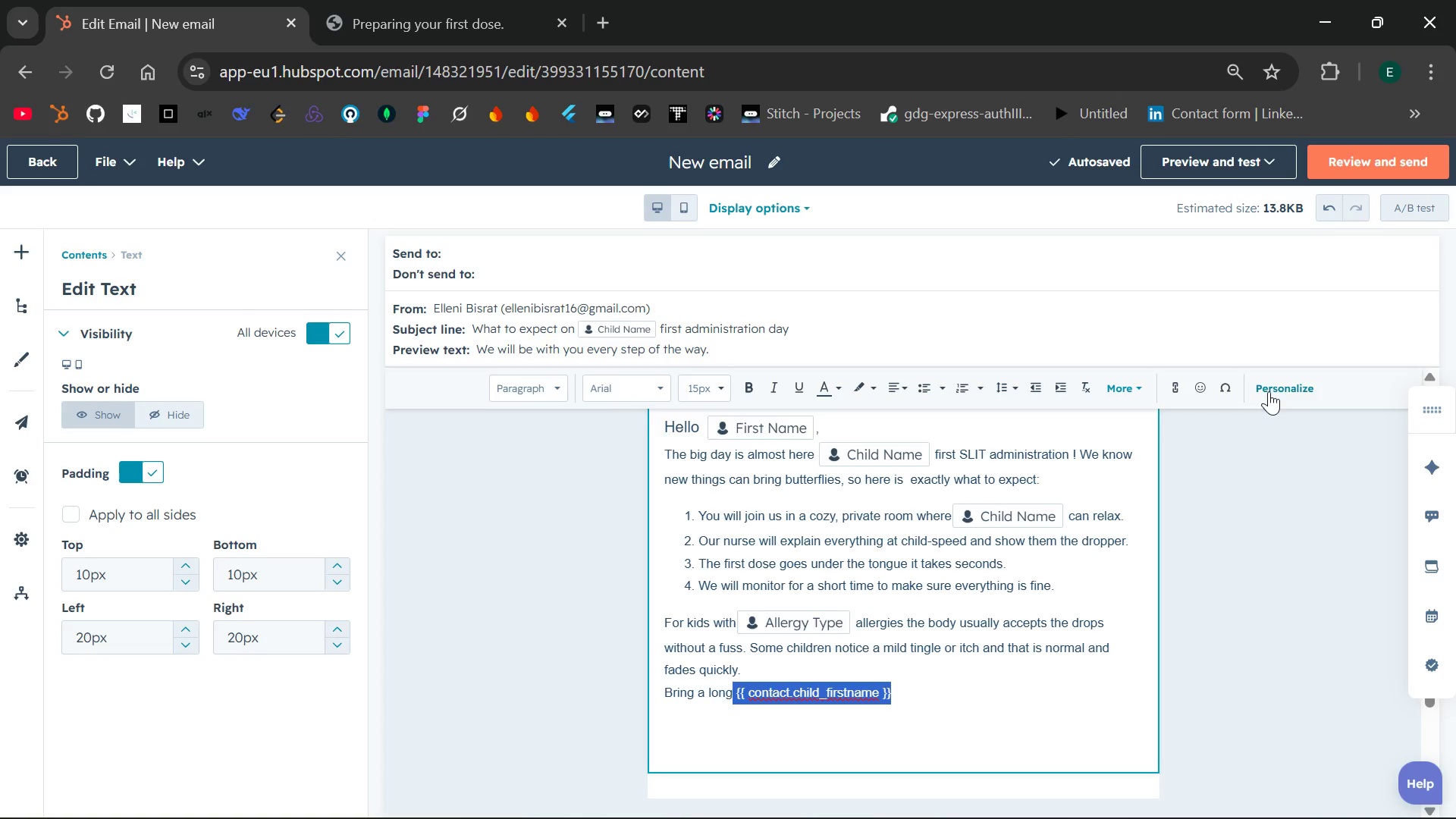 
left_click([1272, 388])
 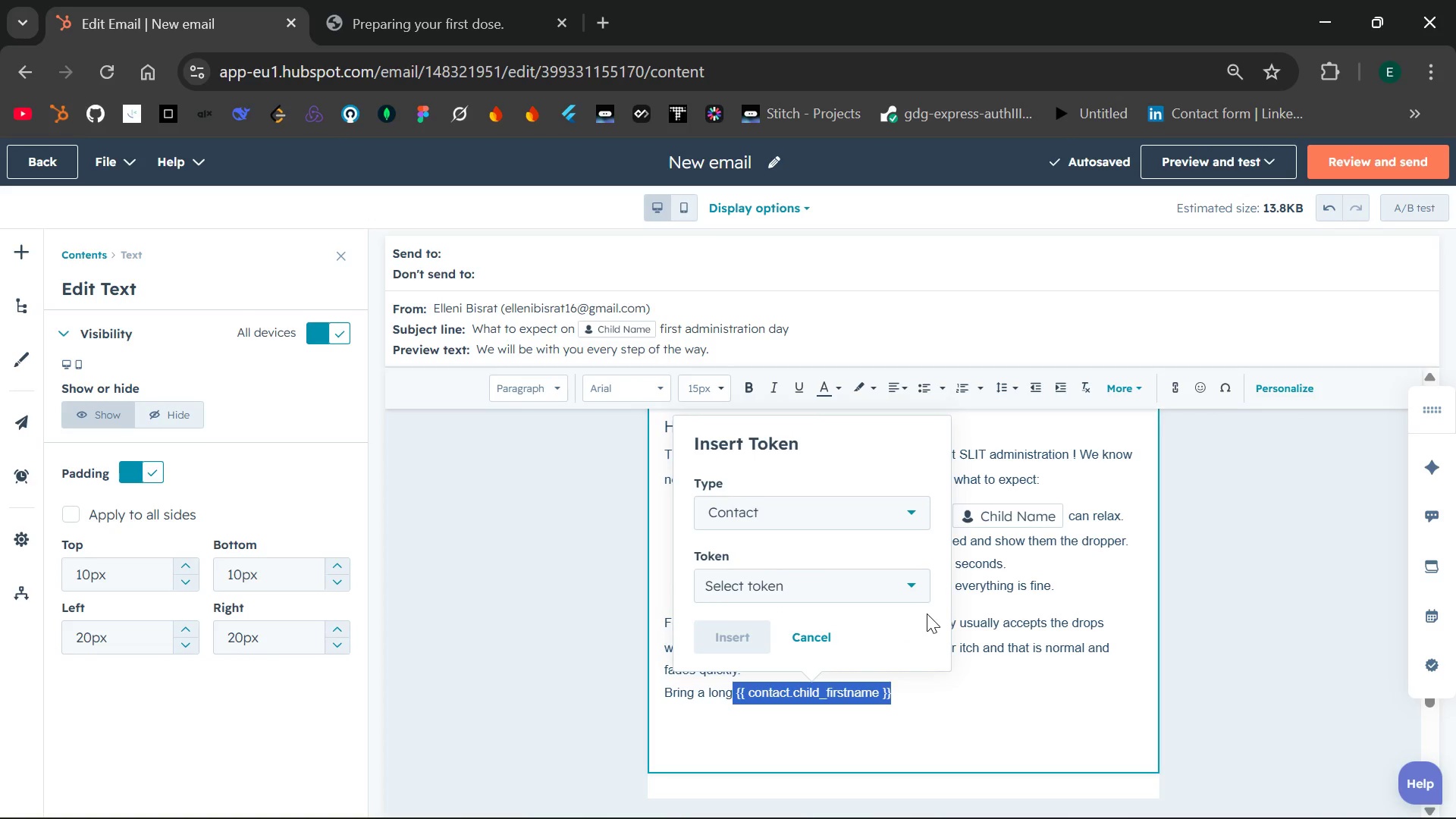 
left_click([918, 578])
 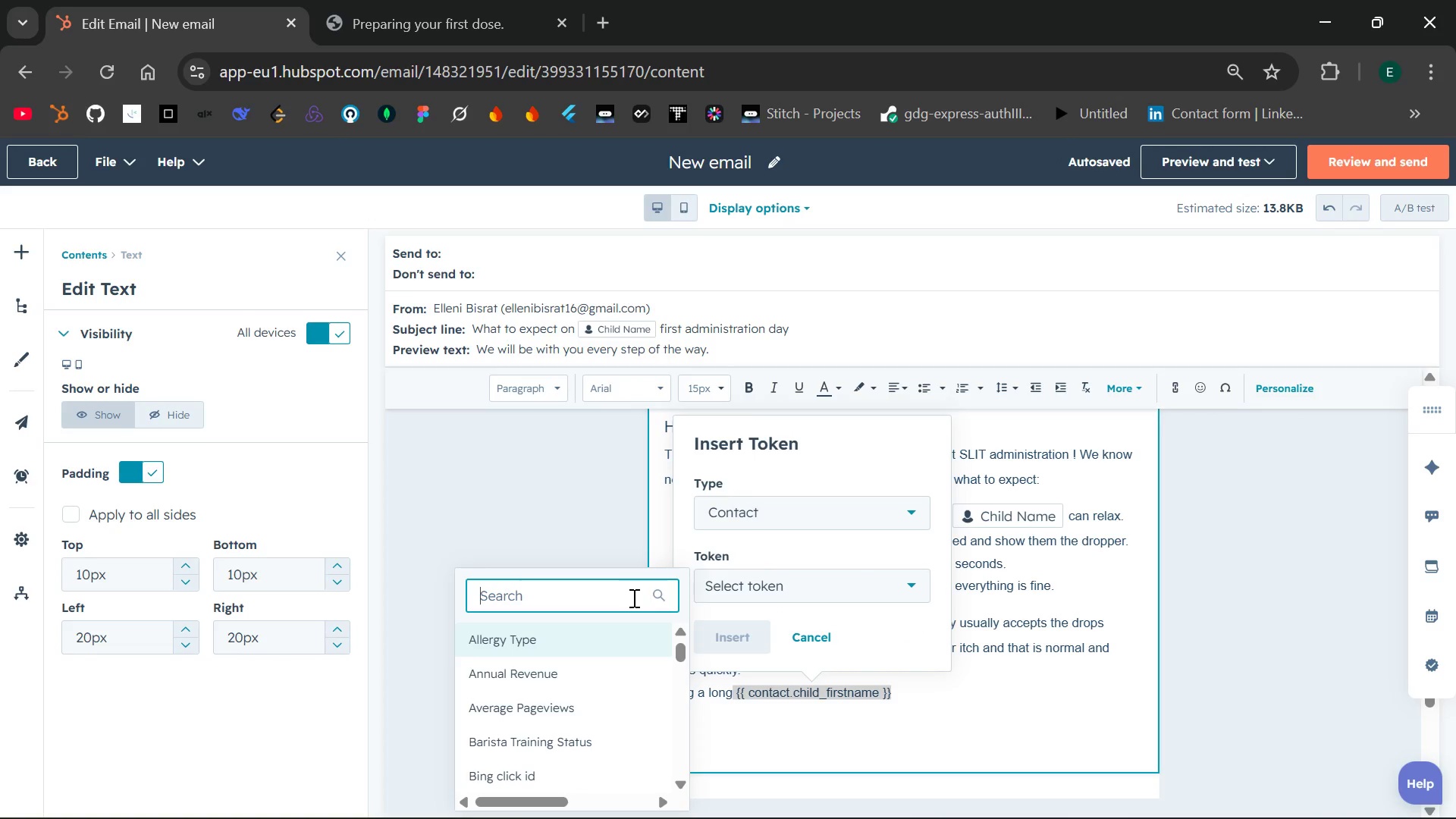 
left_click([610, 593])
 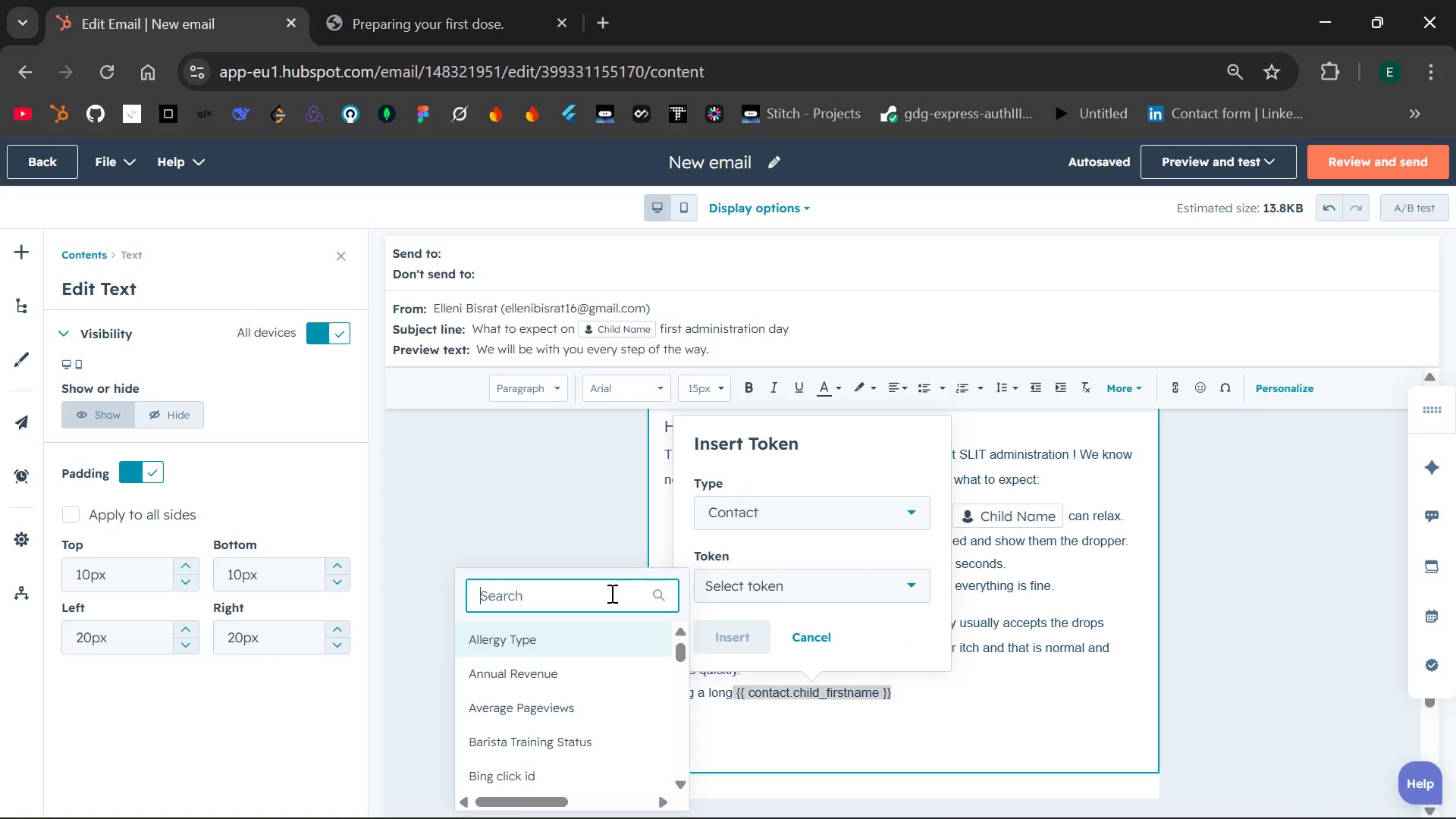 
type(child name)
 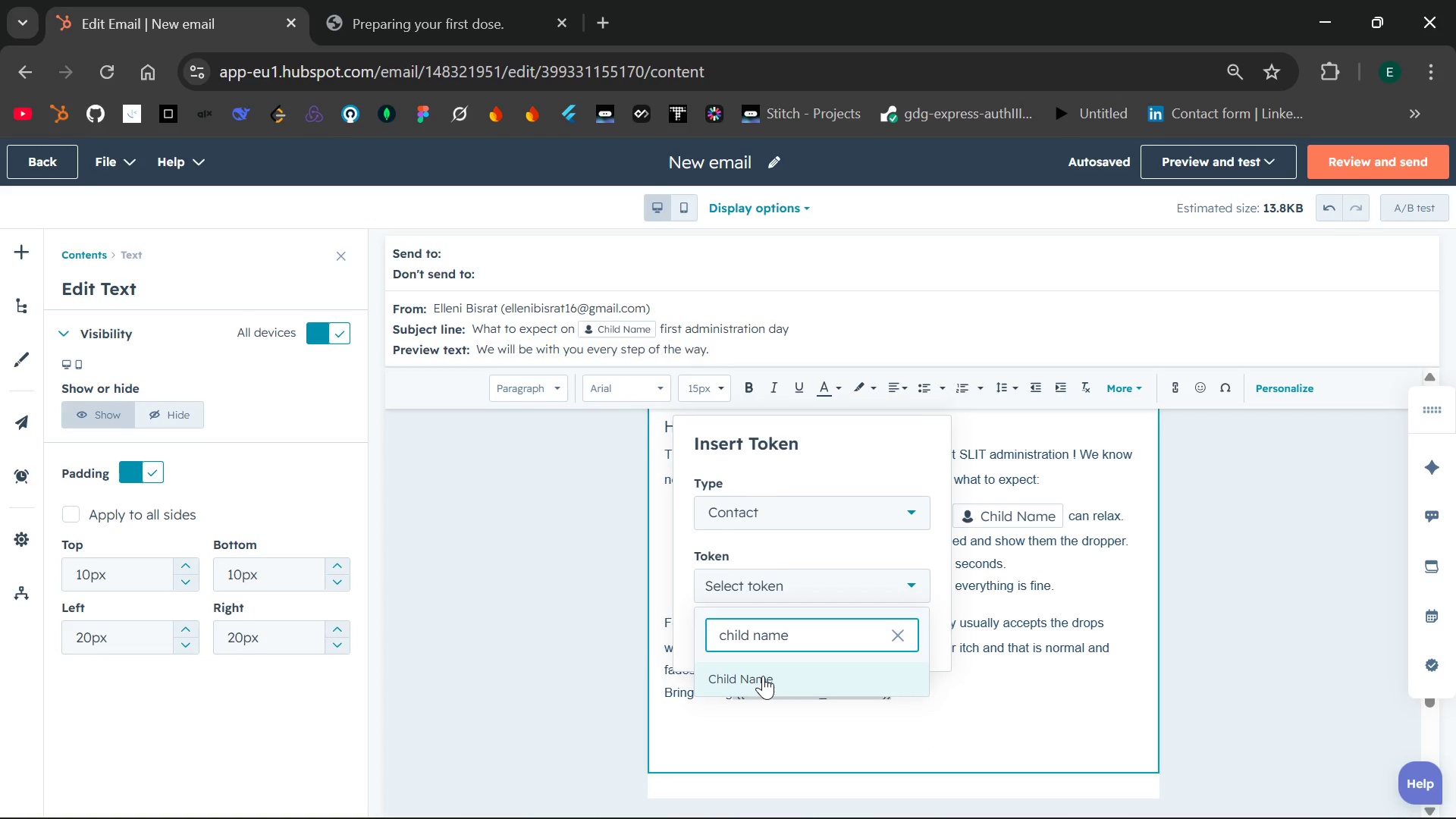 
left_click([763, 676])
 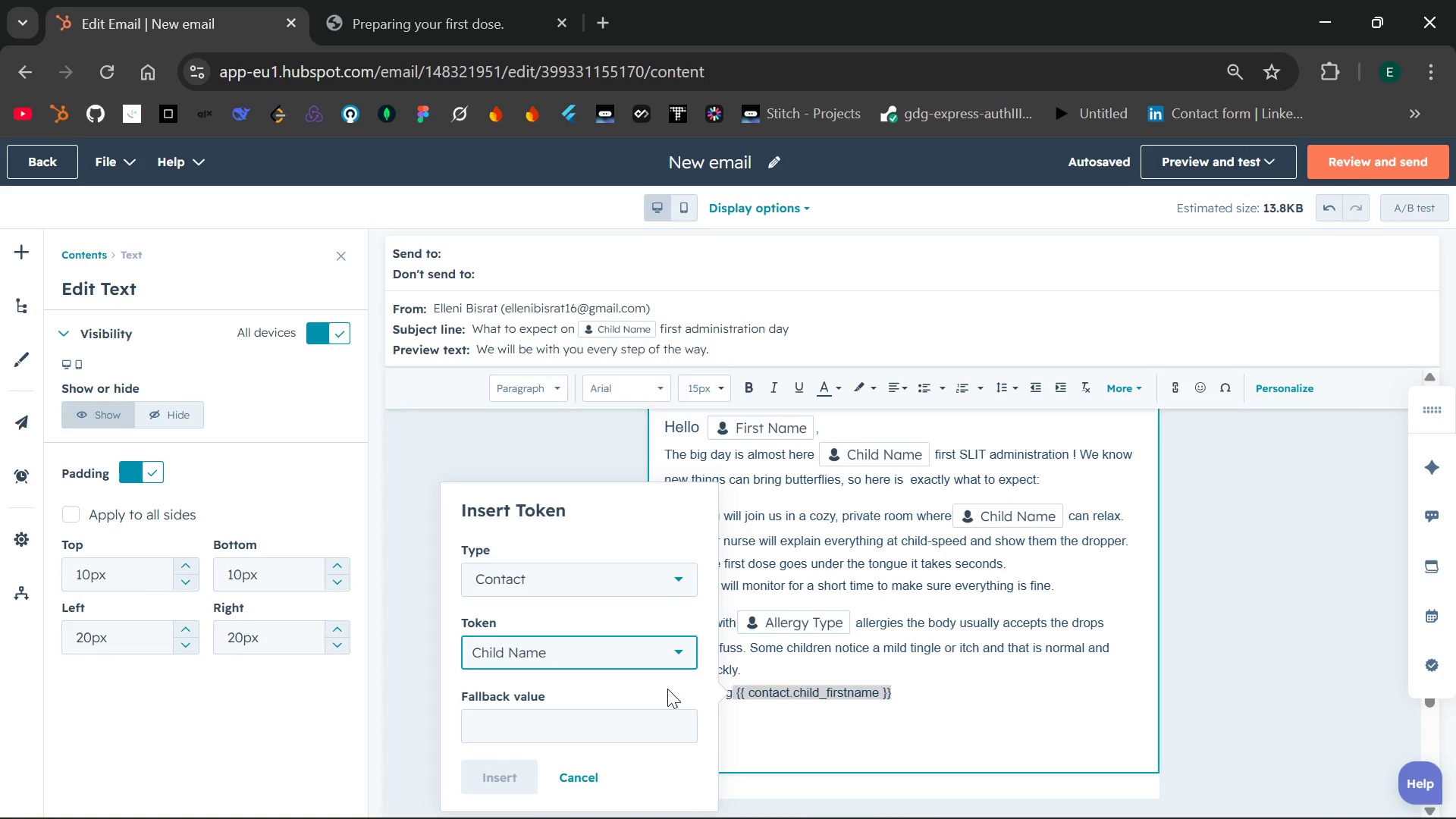 
left_click([574, 720])
 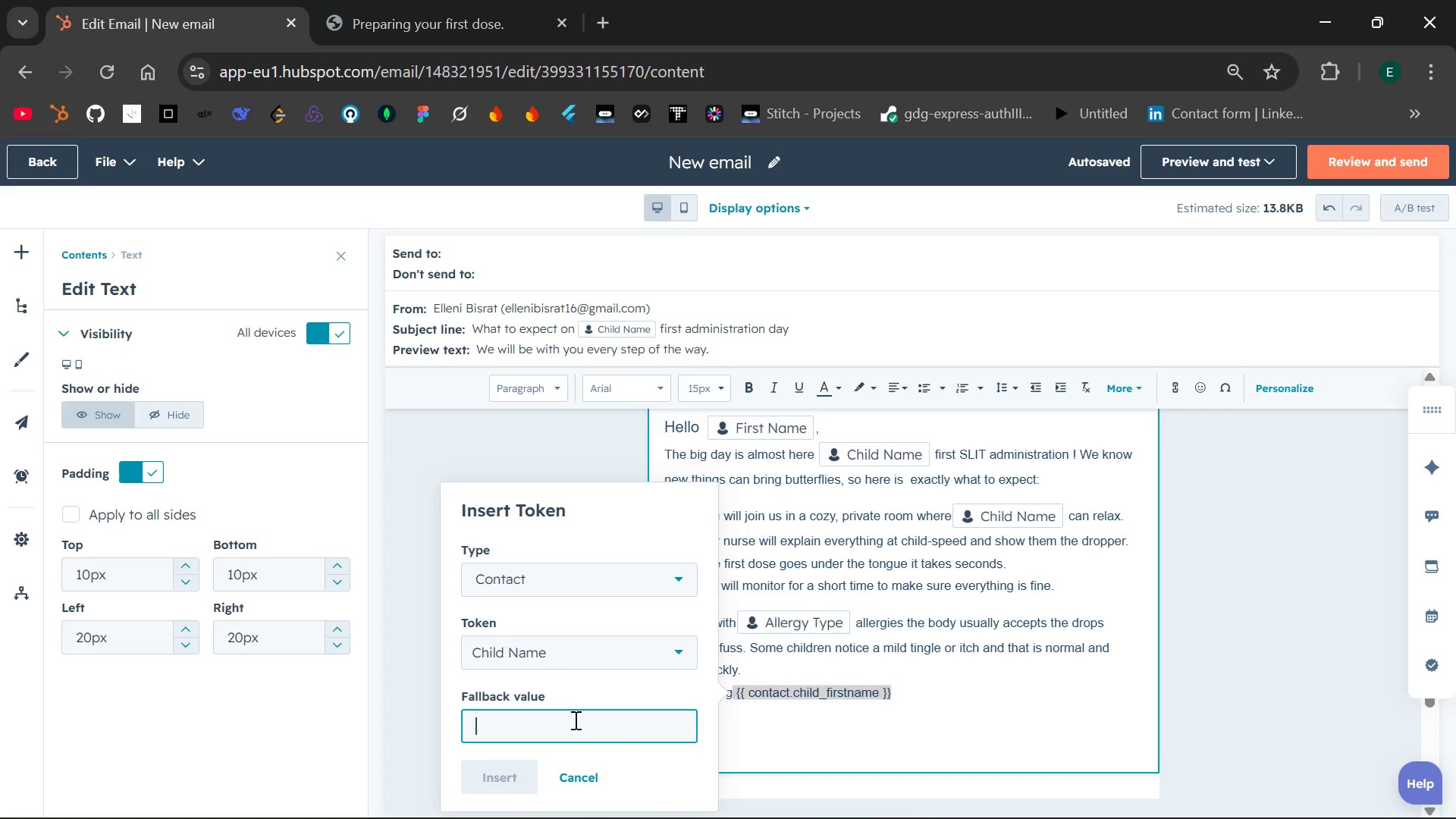 
wait(5.64)
 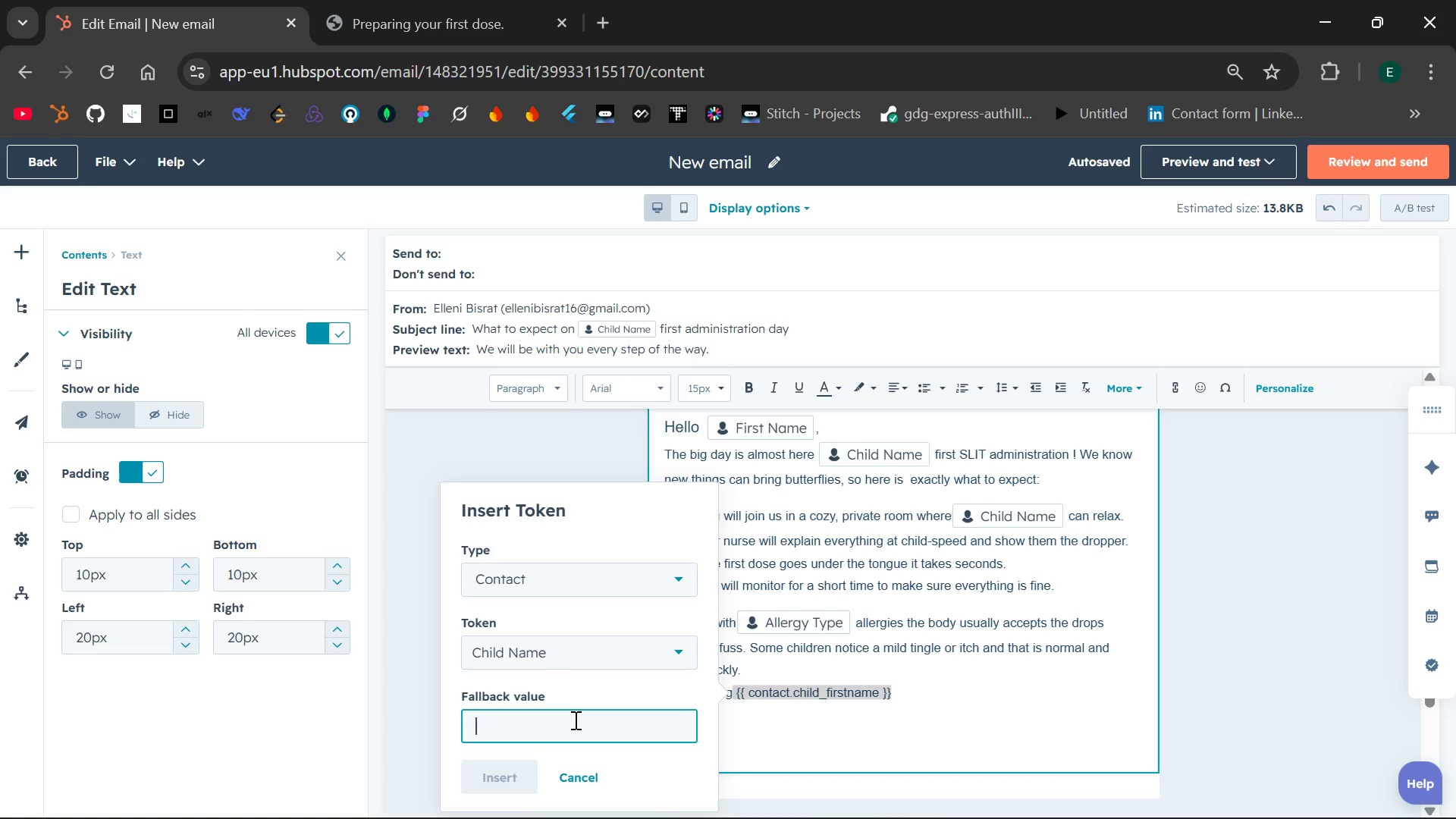 
type(your)
 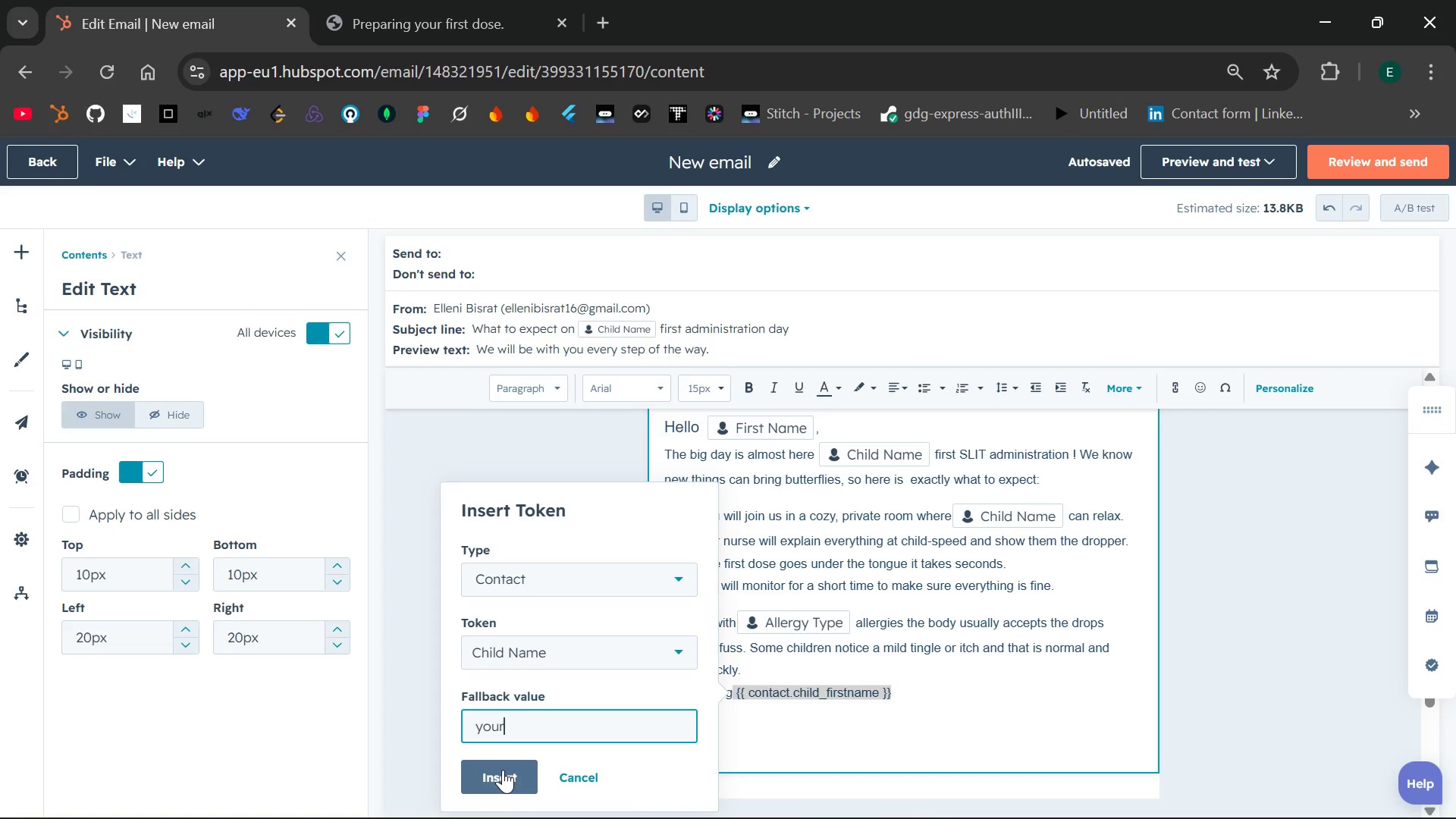 
left_click([503, 770])
 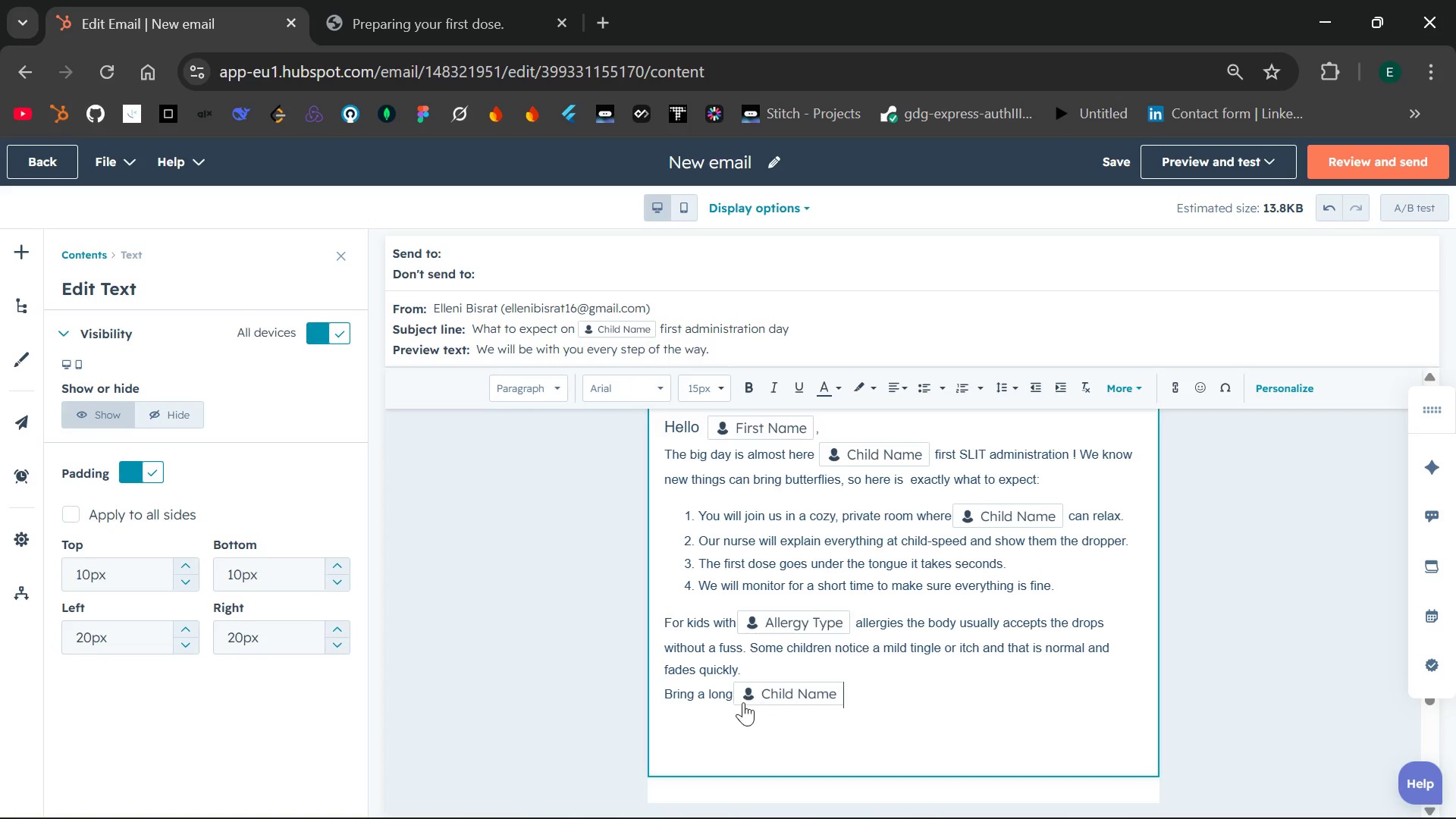 
left_click([732, 693])
 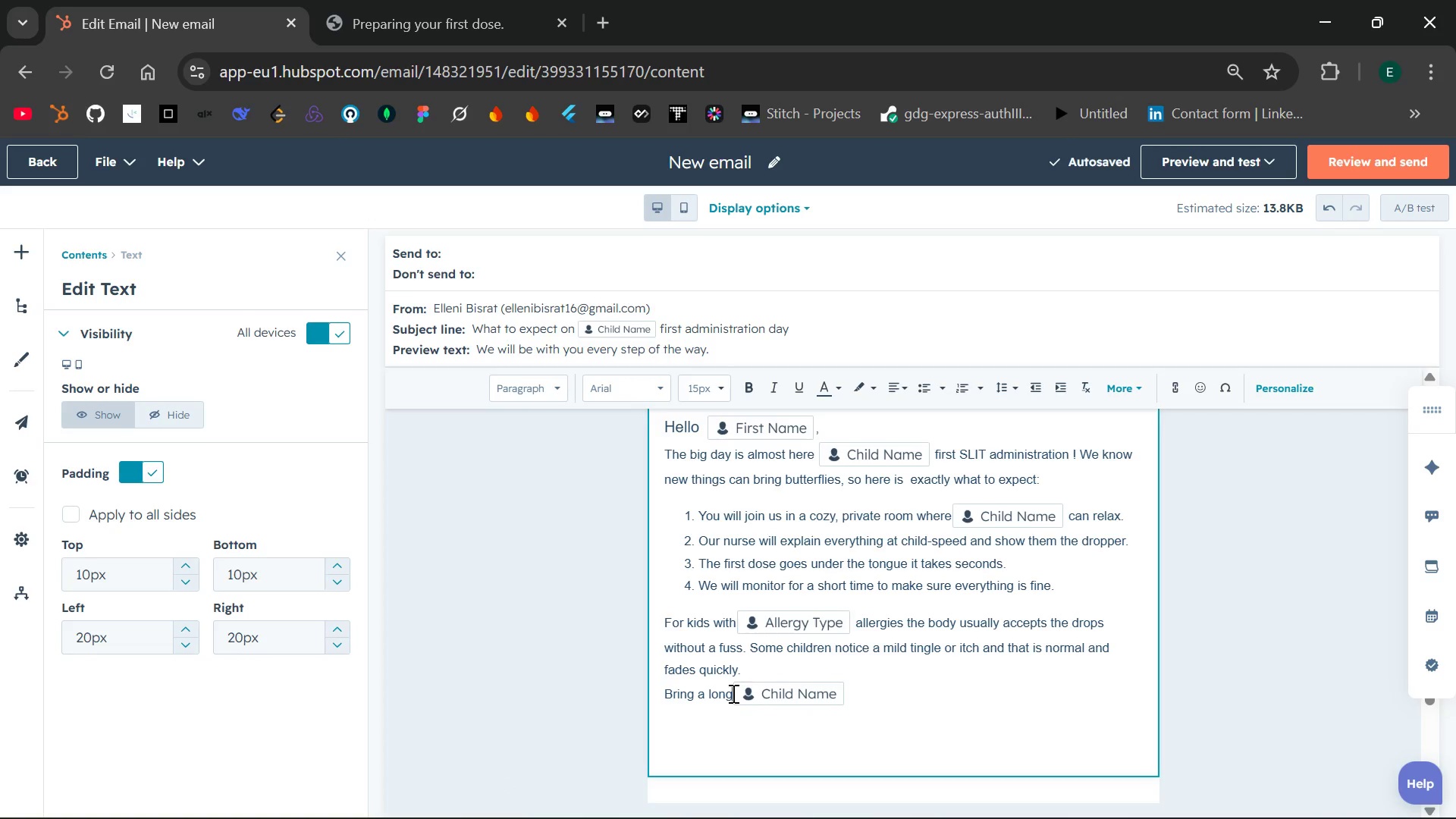 
key(Space)
 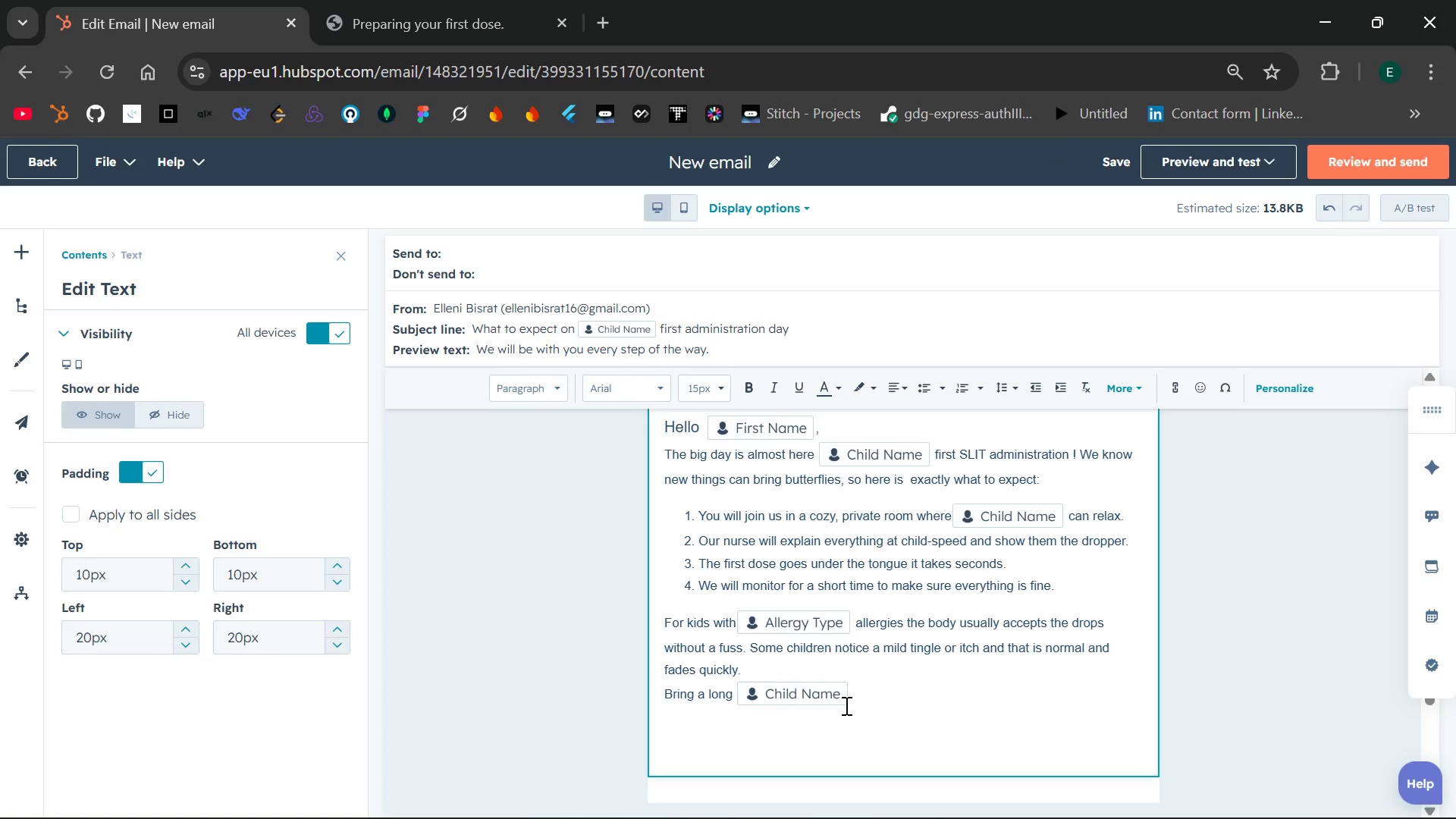 
left_click([858, 695])
 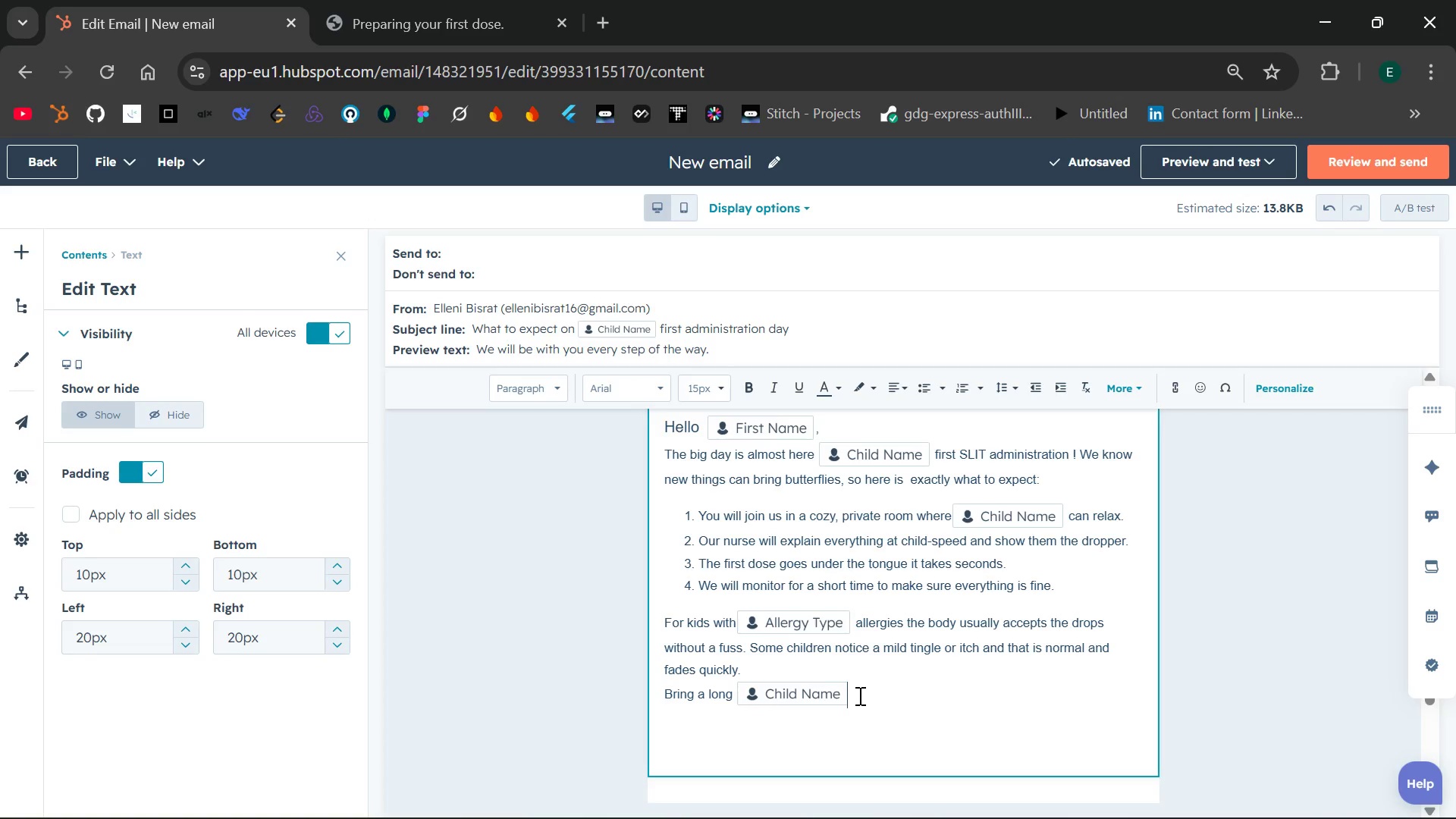 
key(Space)
 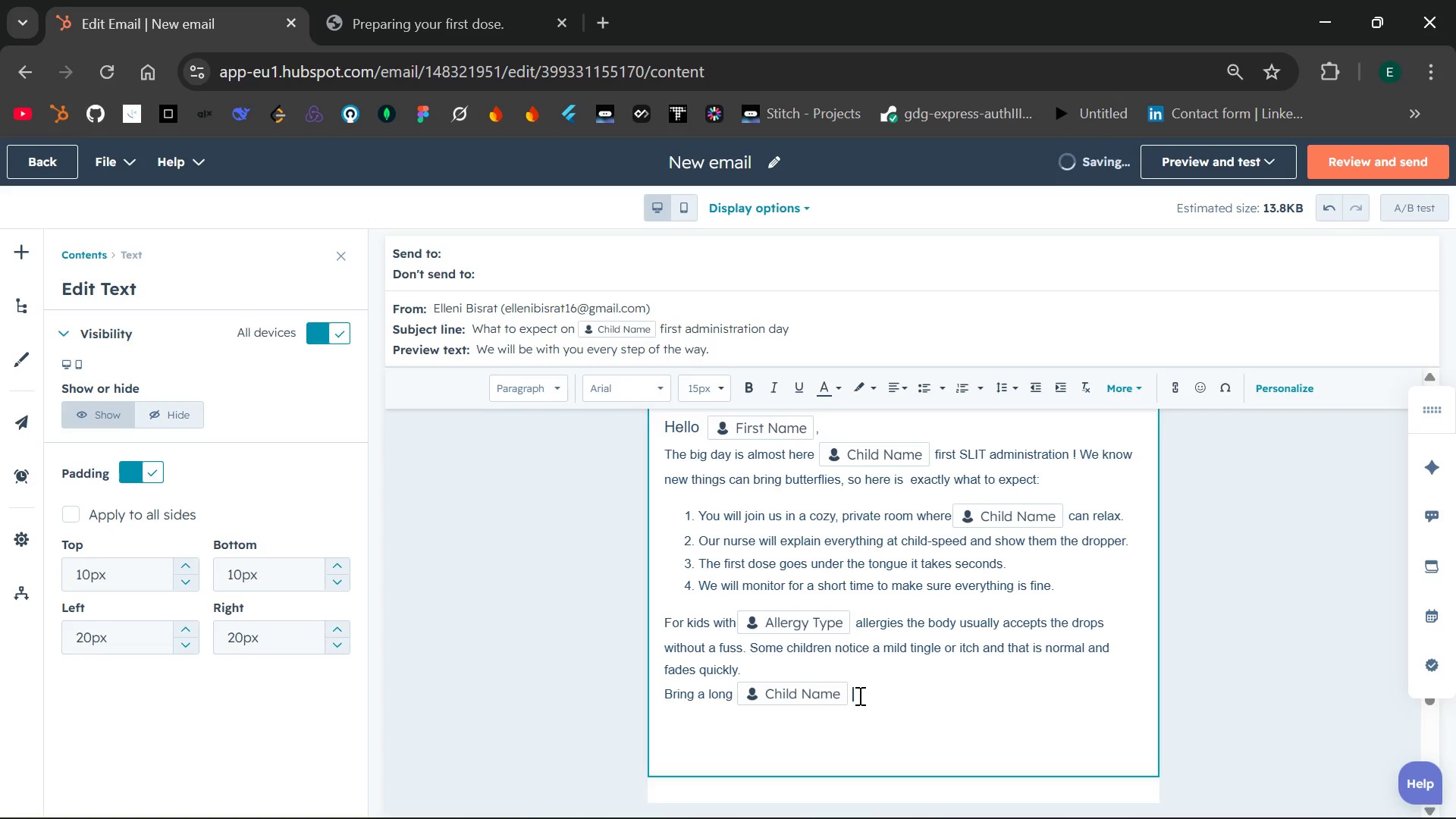 
type(favorite book )
 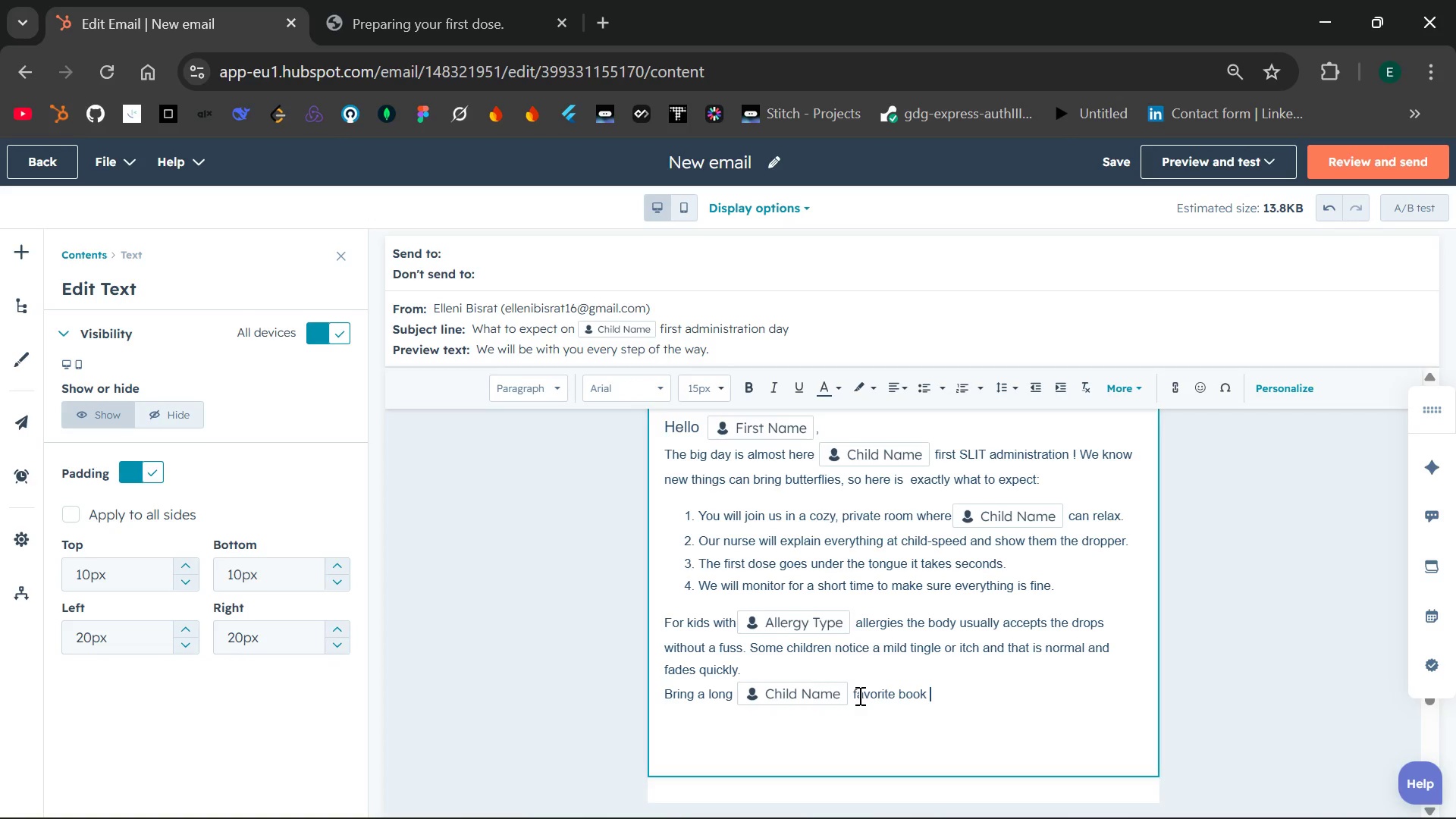 
type(or t)
 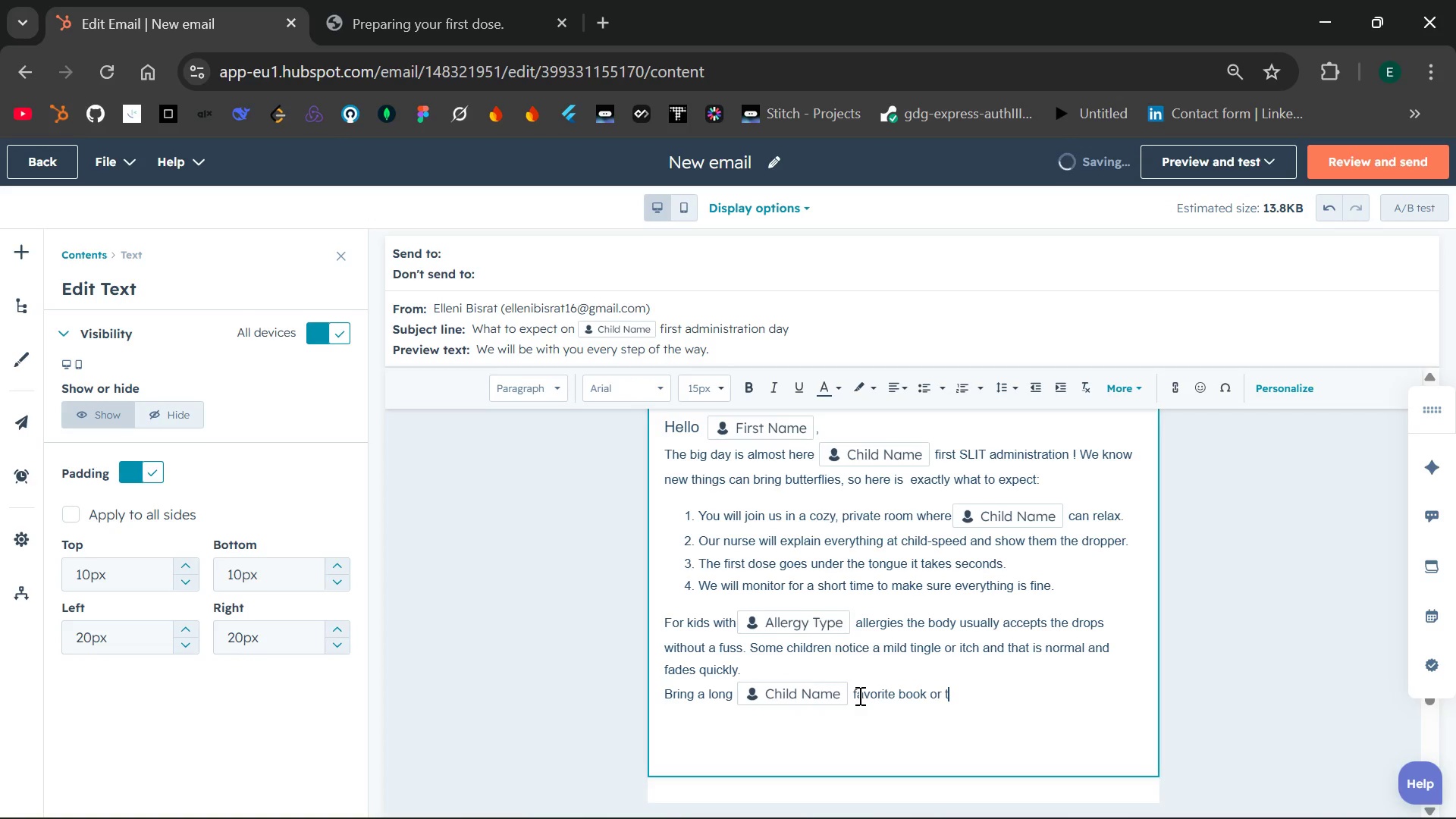 
type(oy)
 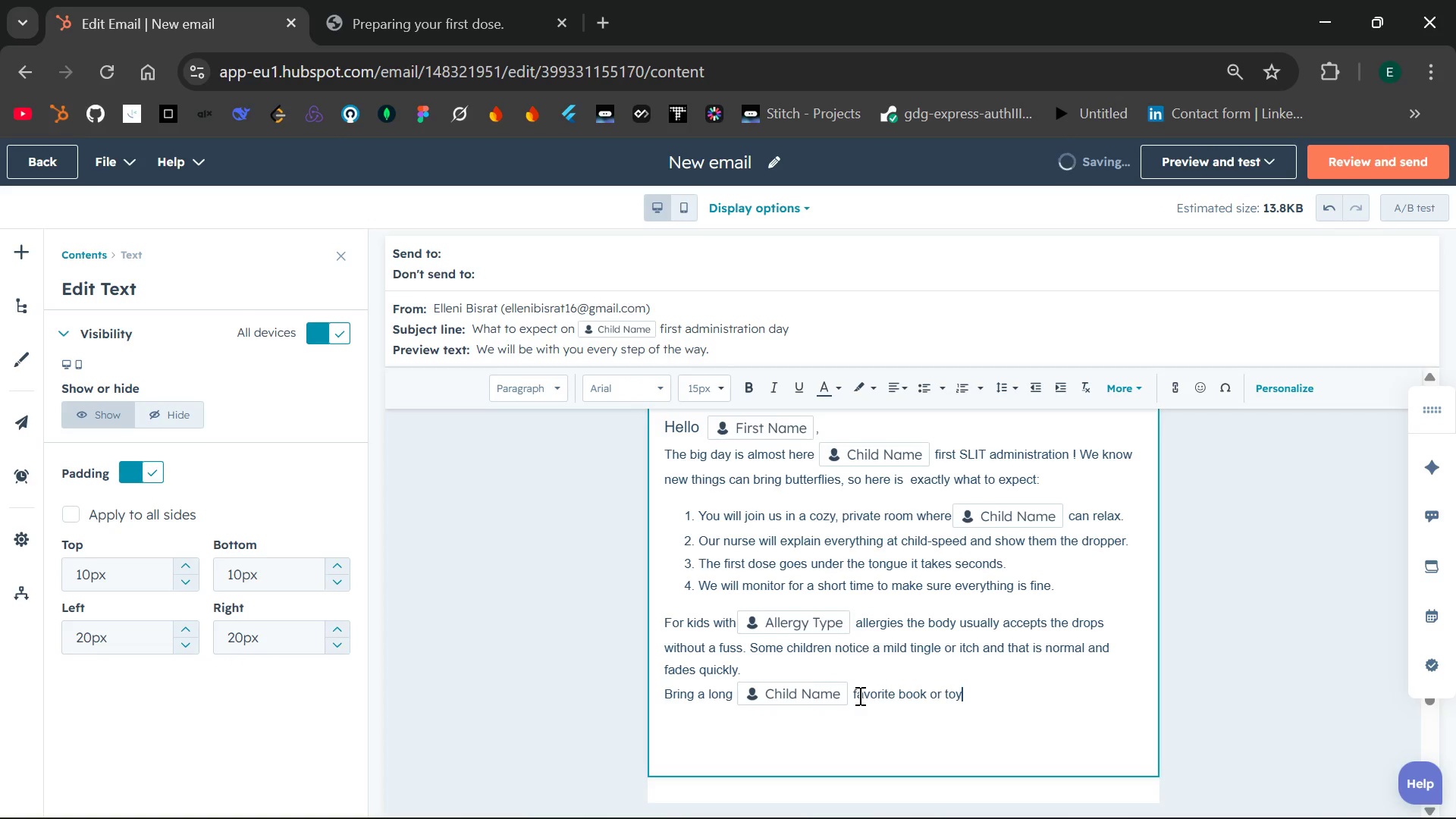 
type(, and trust)
 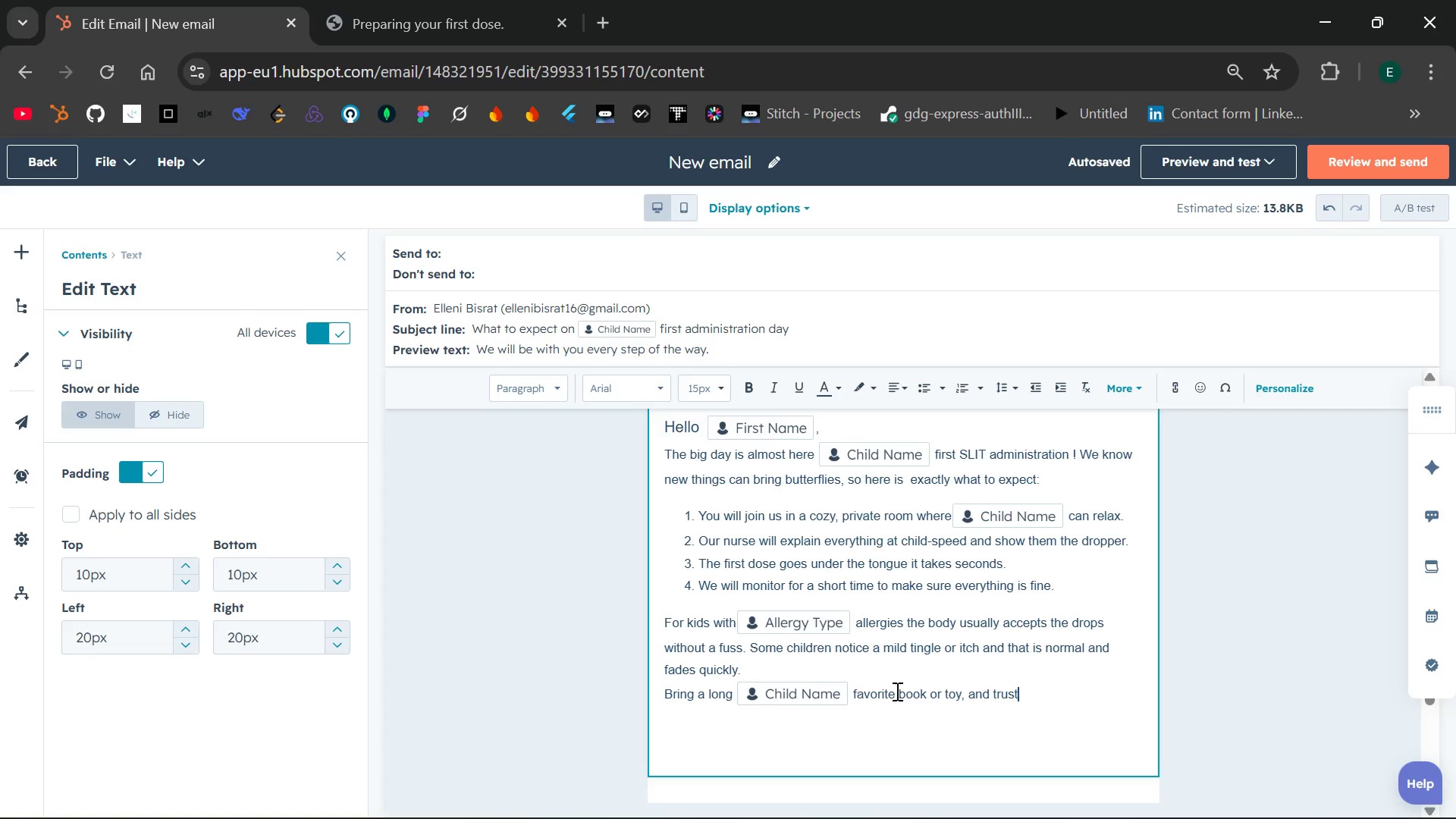 
wait(18.19)
 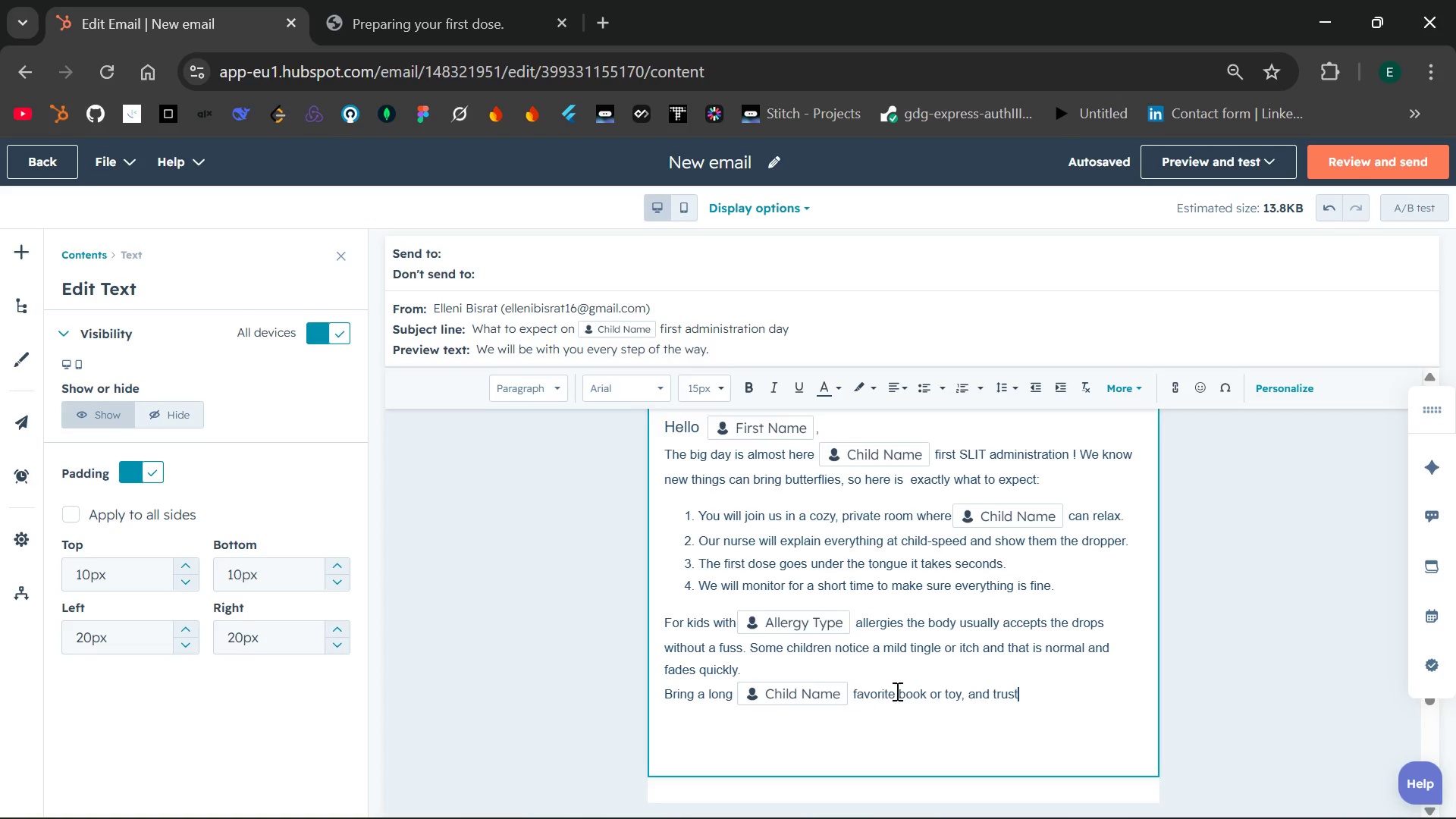 
key(T)
 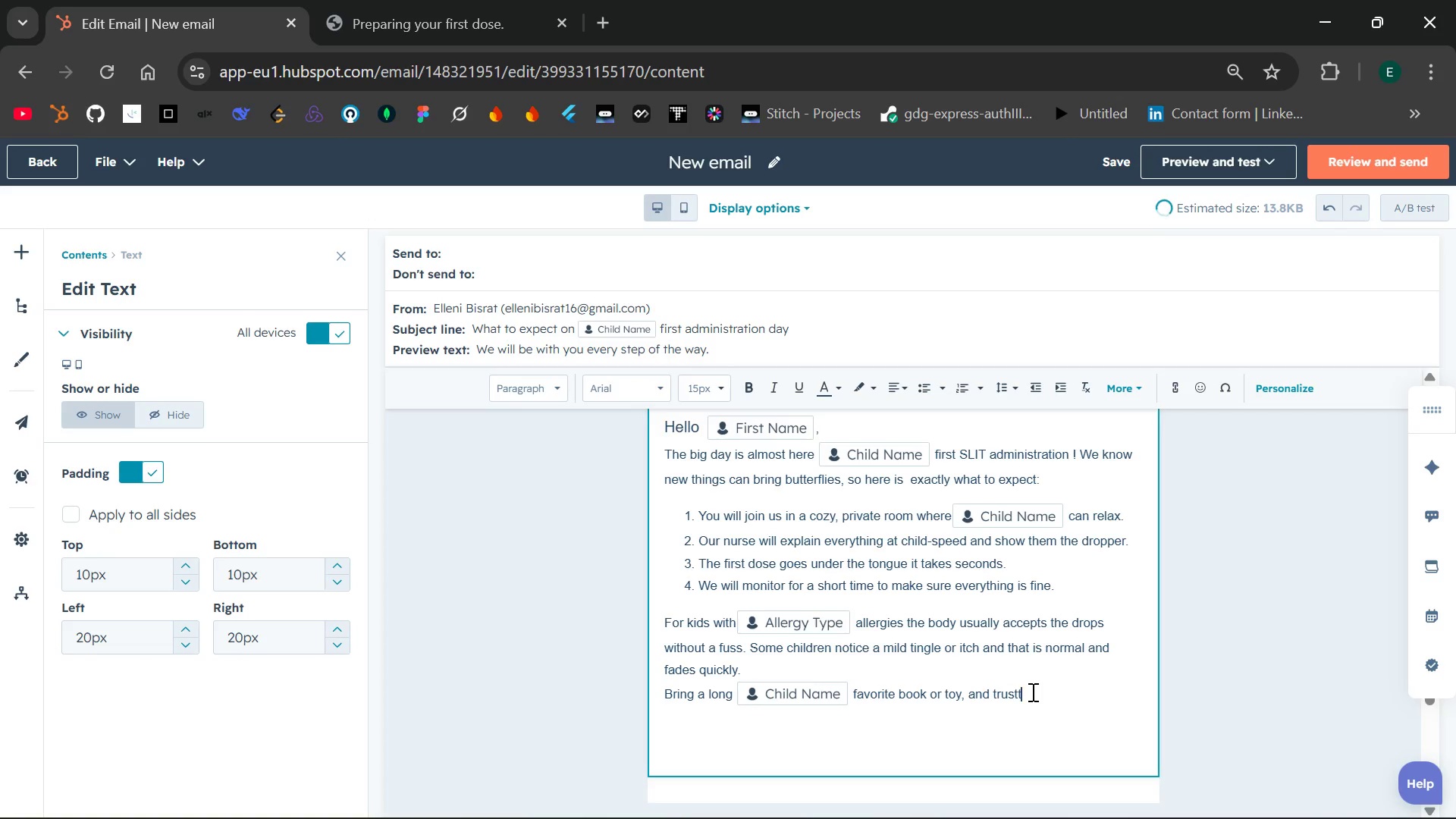 
key(Backspace)
 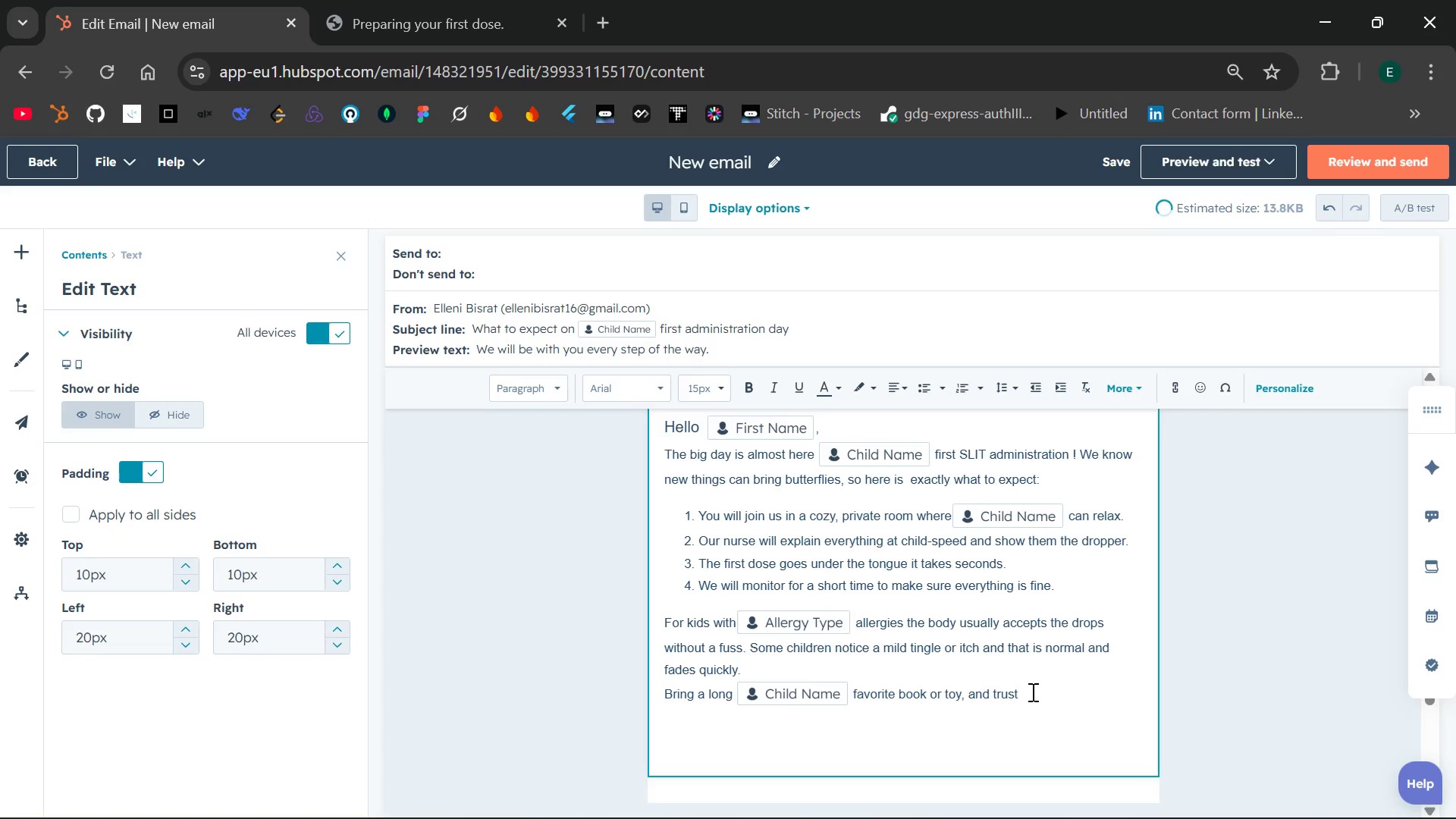 
key(Space)
 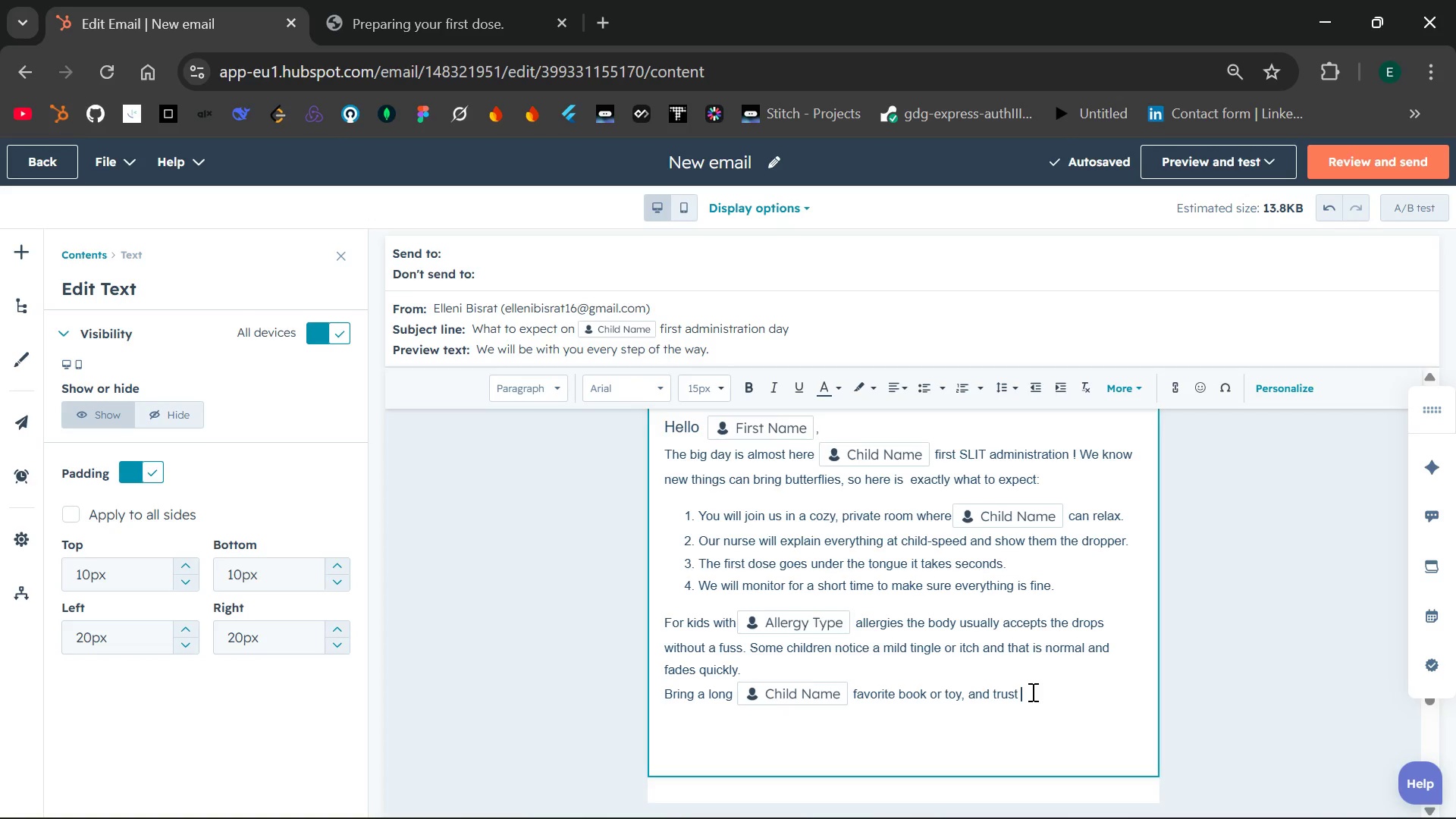 
wait(7.58)
 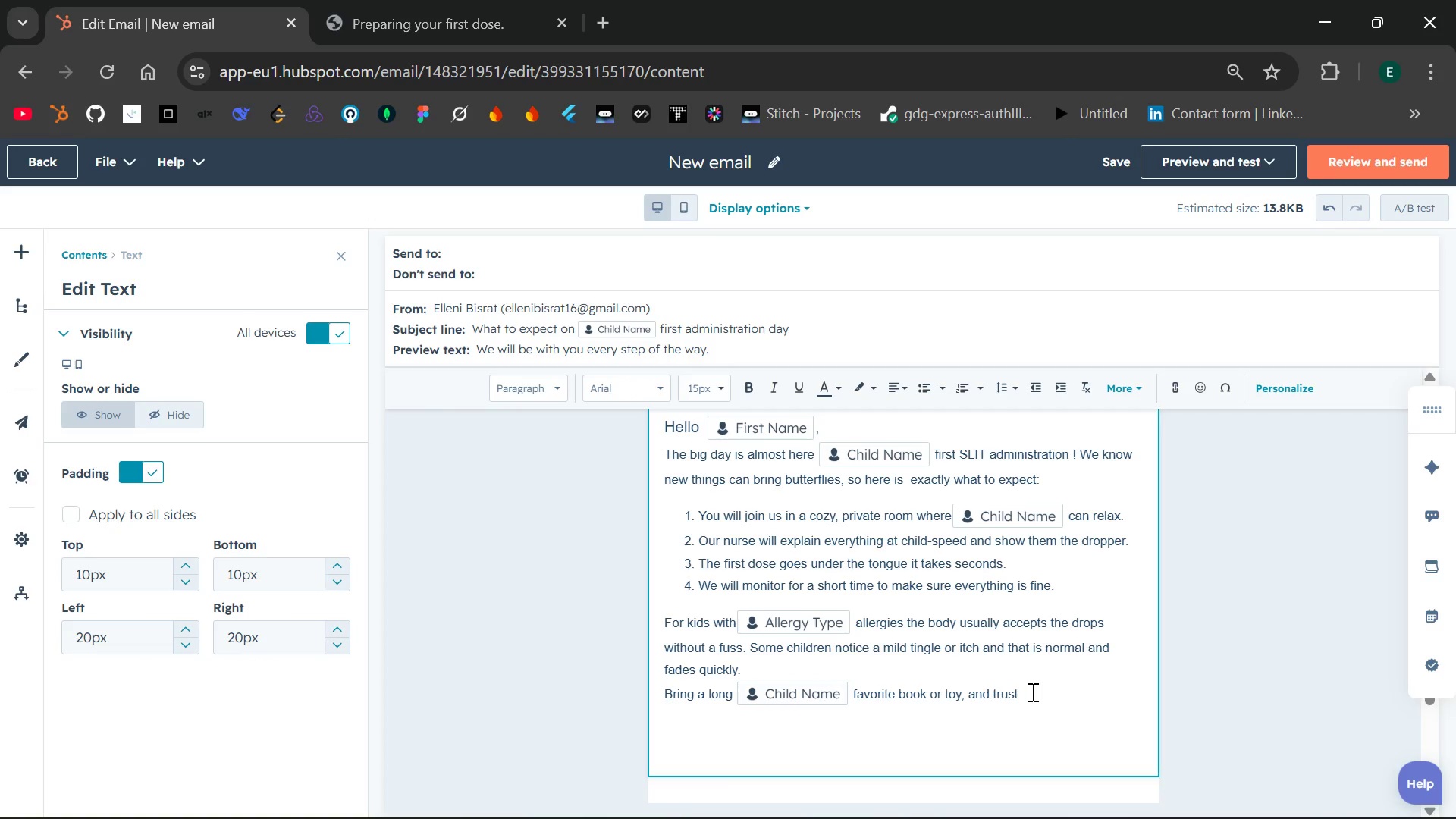 
type(th)
 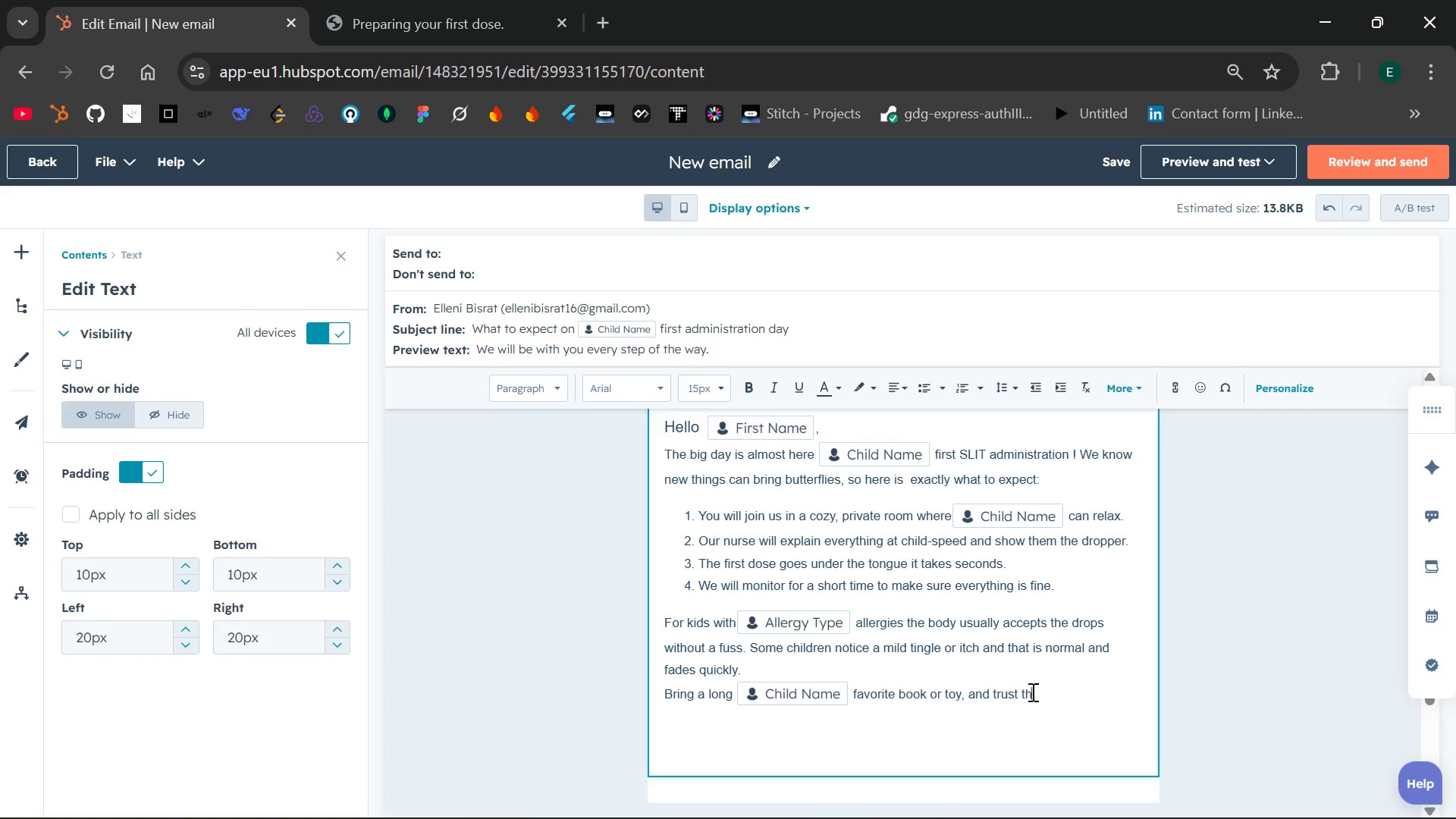 
type(at )
 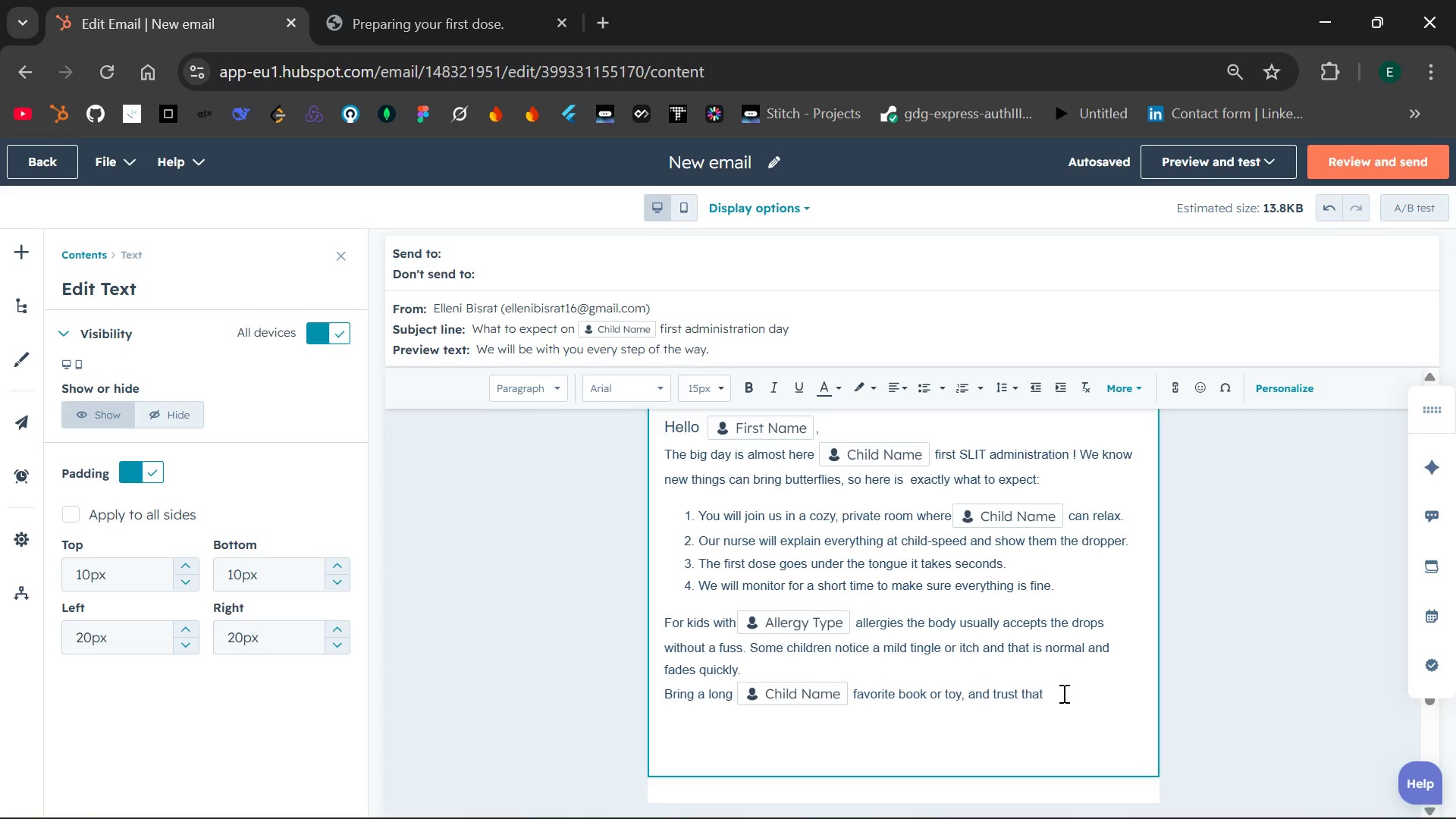 
wait(31.3)
 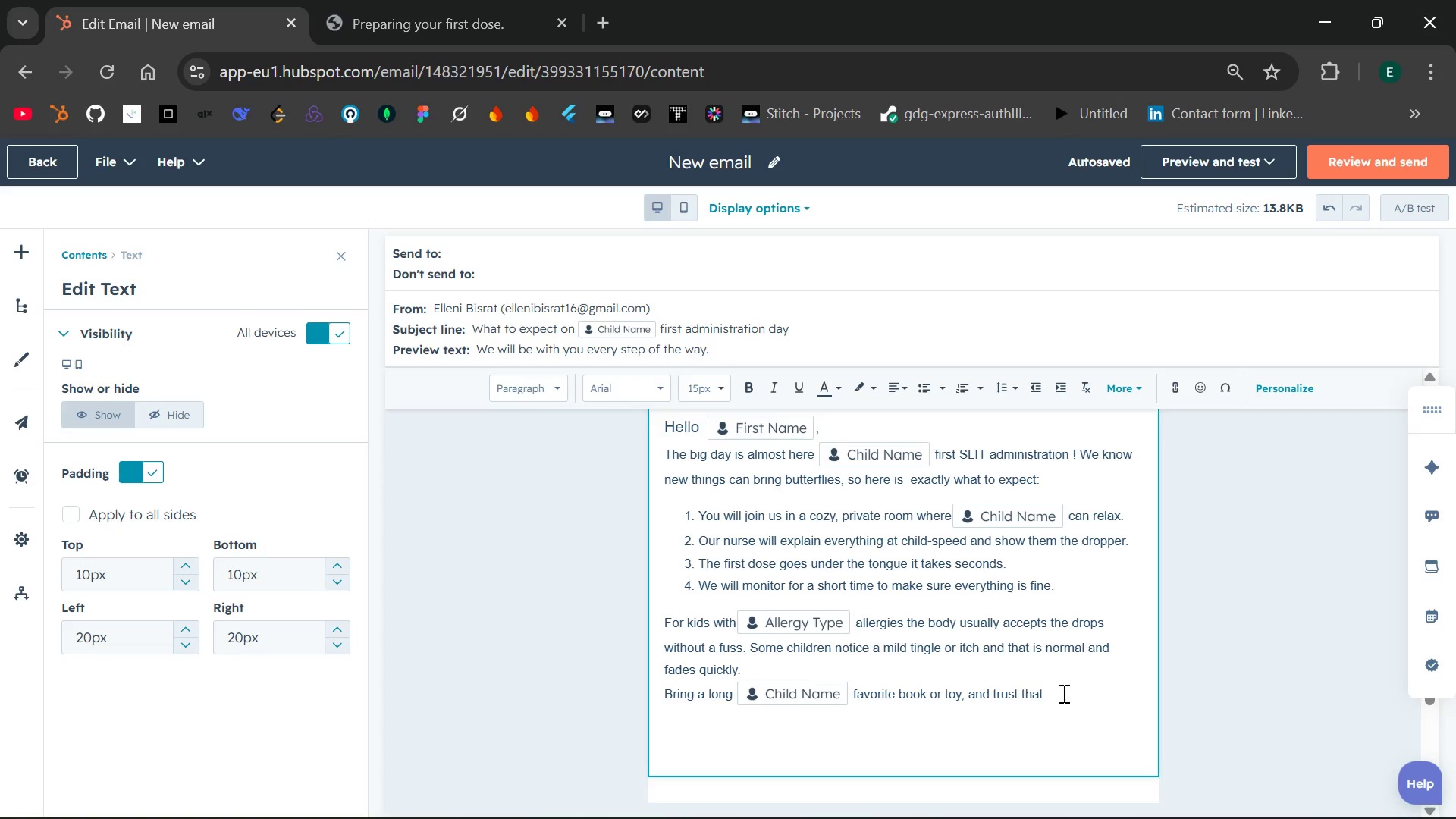 
key(D)
 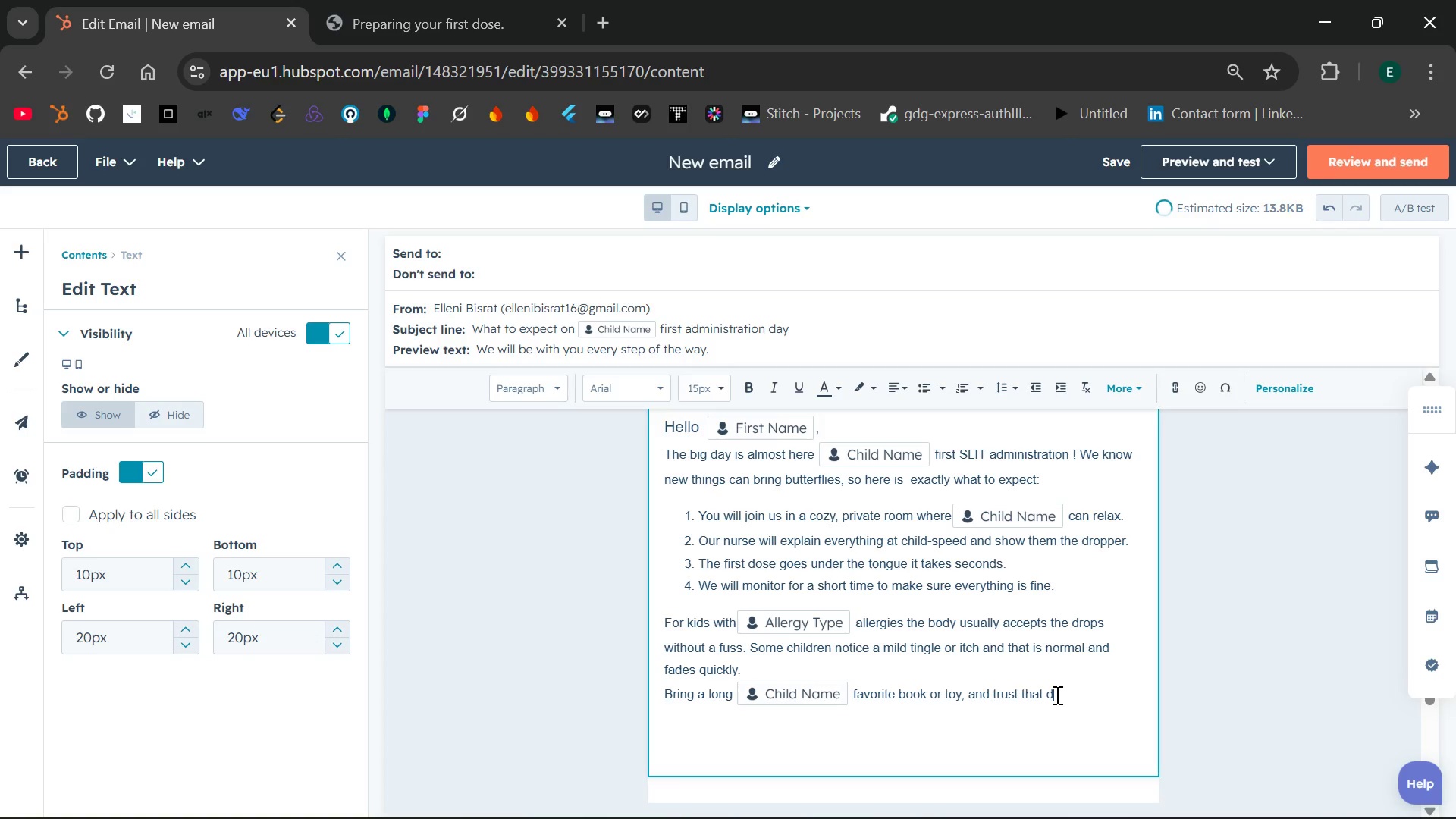 
key(Backspace)
 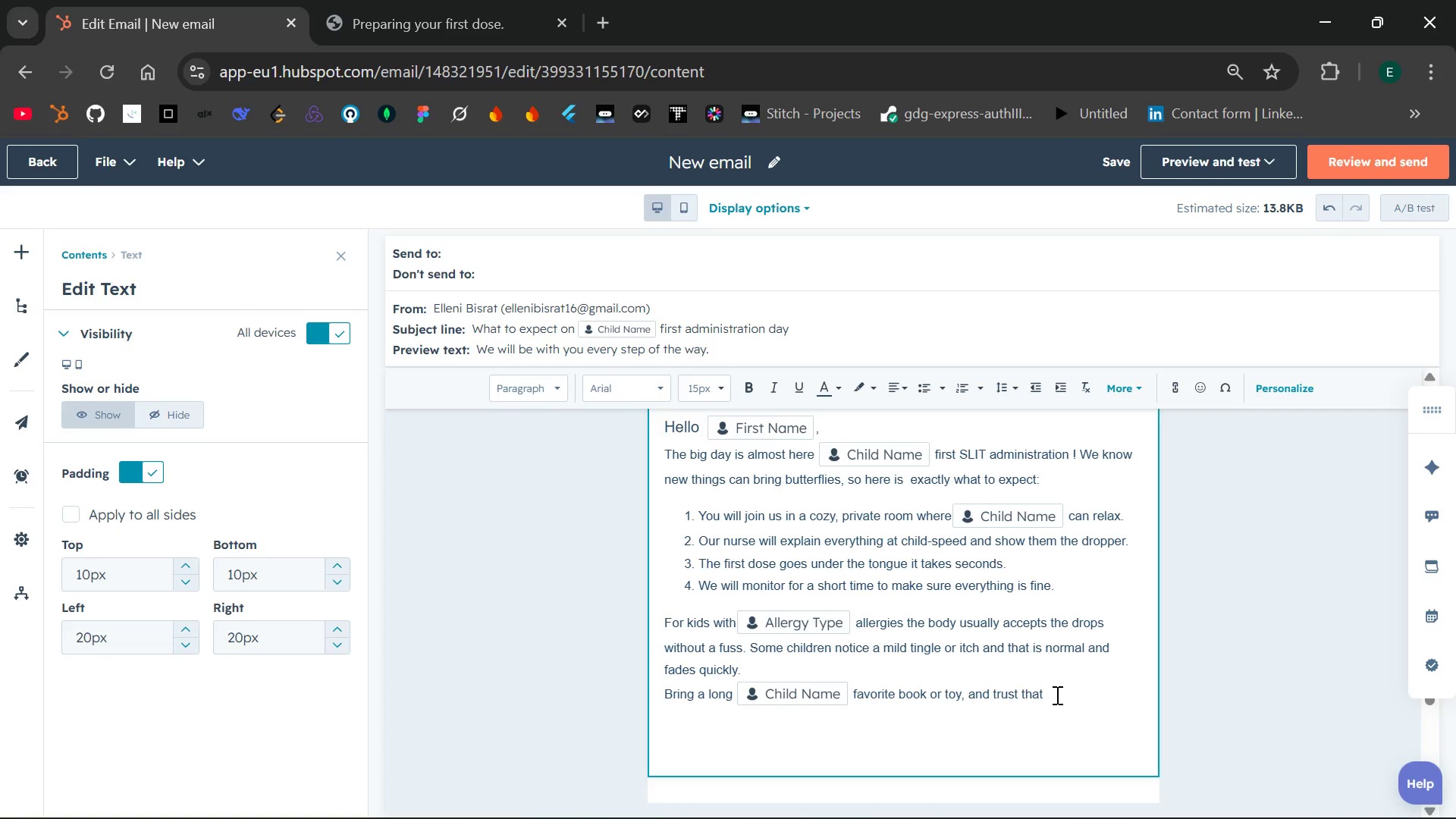 
wait(8.08)
 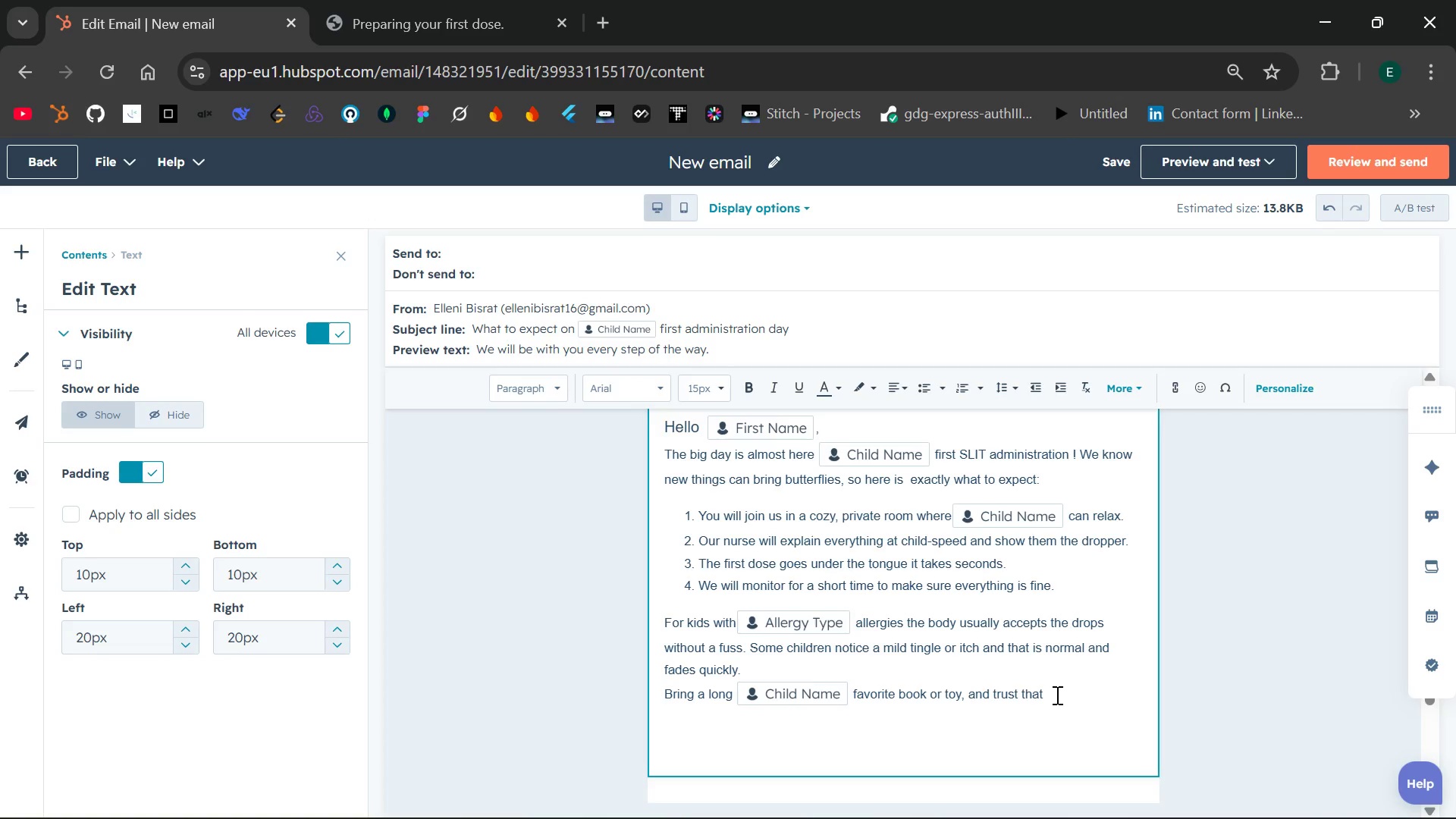 
type(we')
key(Backspace)
type( will )
 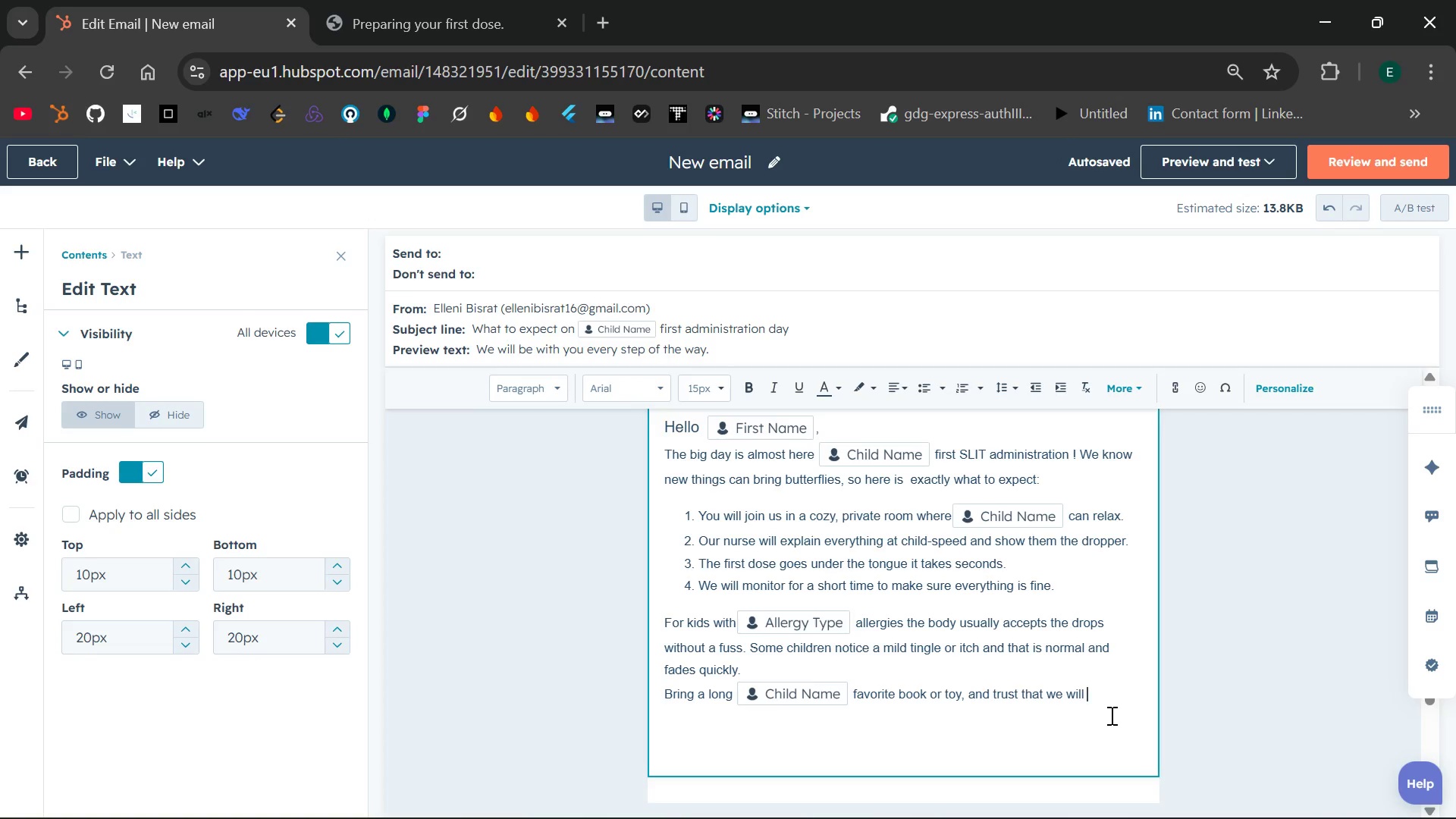 
wait(17.69)
 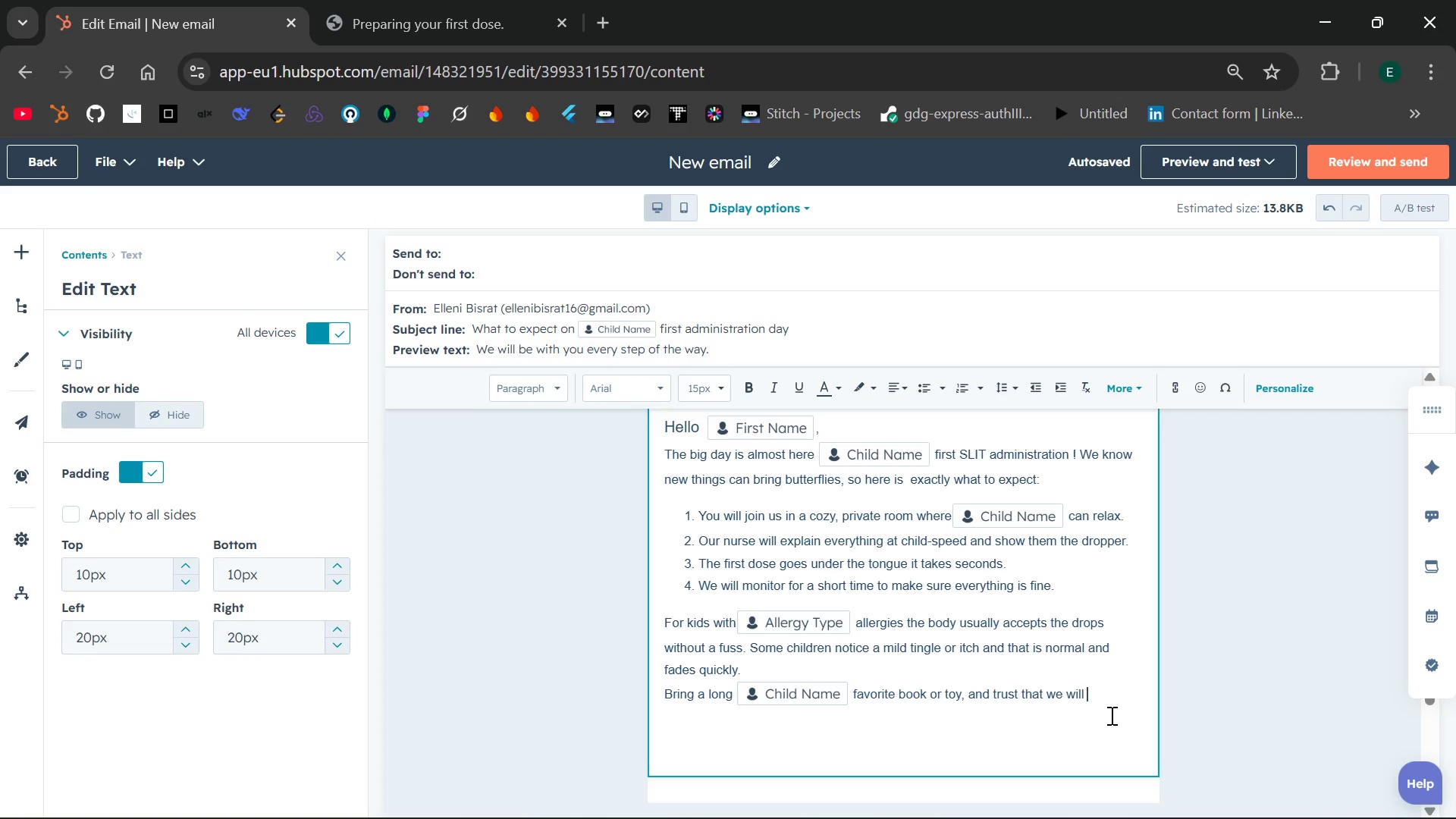 
type(make this as gentle as possible.)
 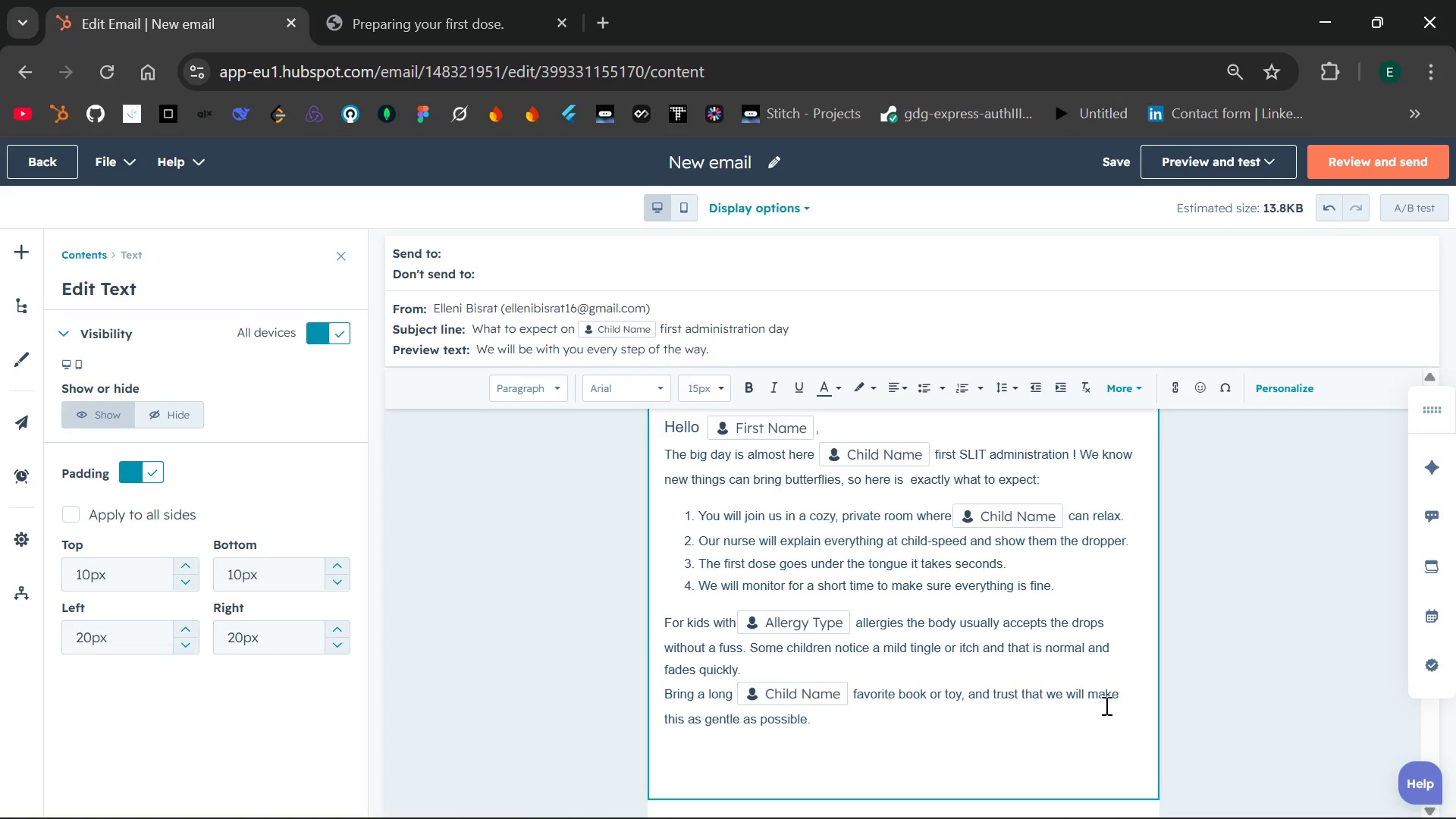 
key(Enter)
 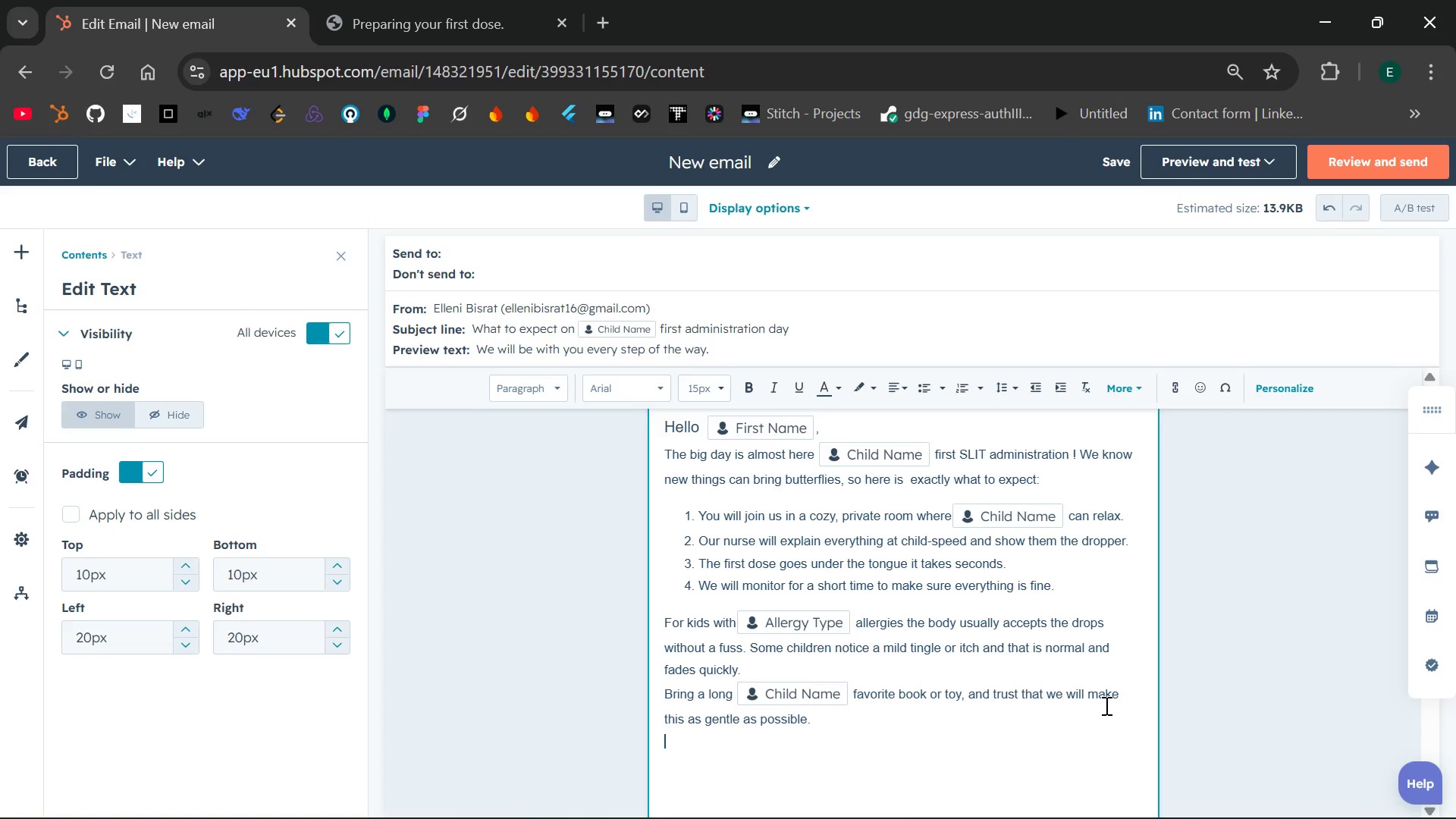 
key(Enter)
 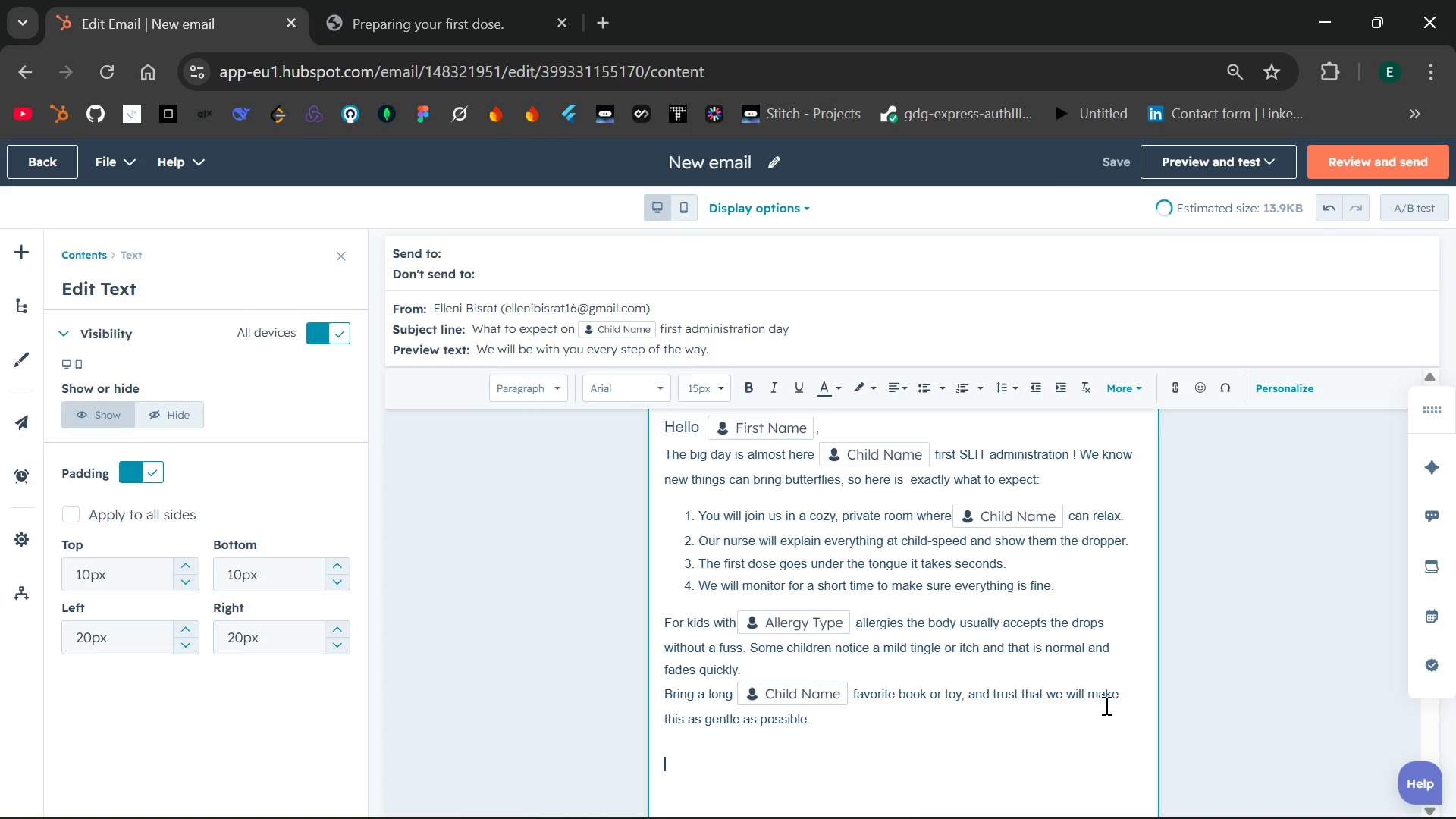 
type(You are doing somthing incredible for your child's )
 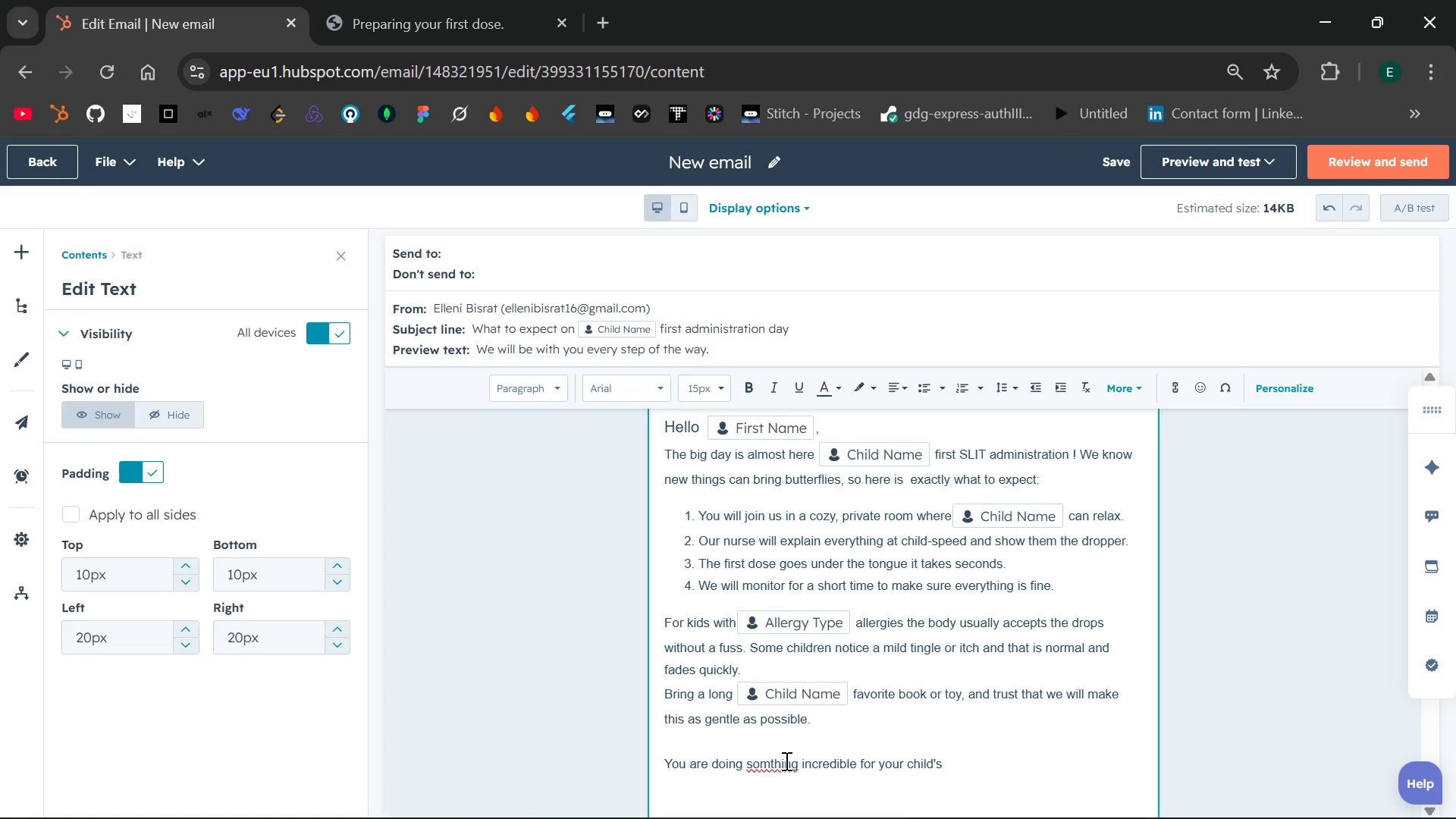 
double_click([785, 761])
 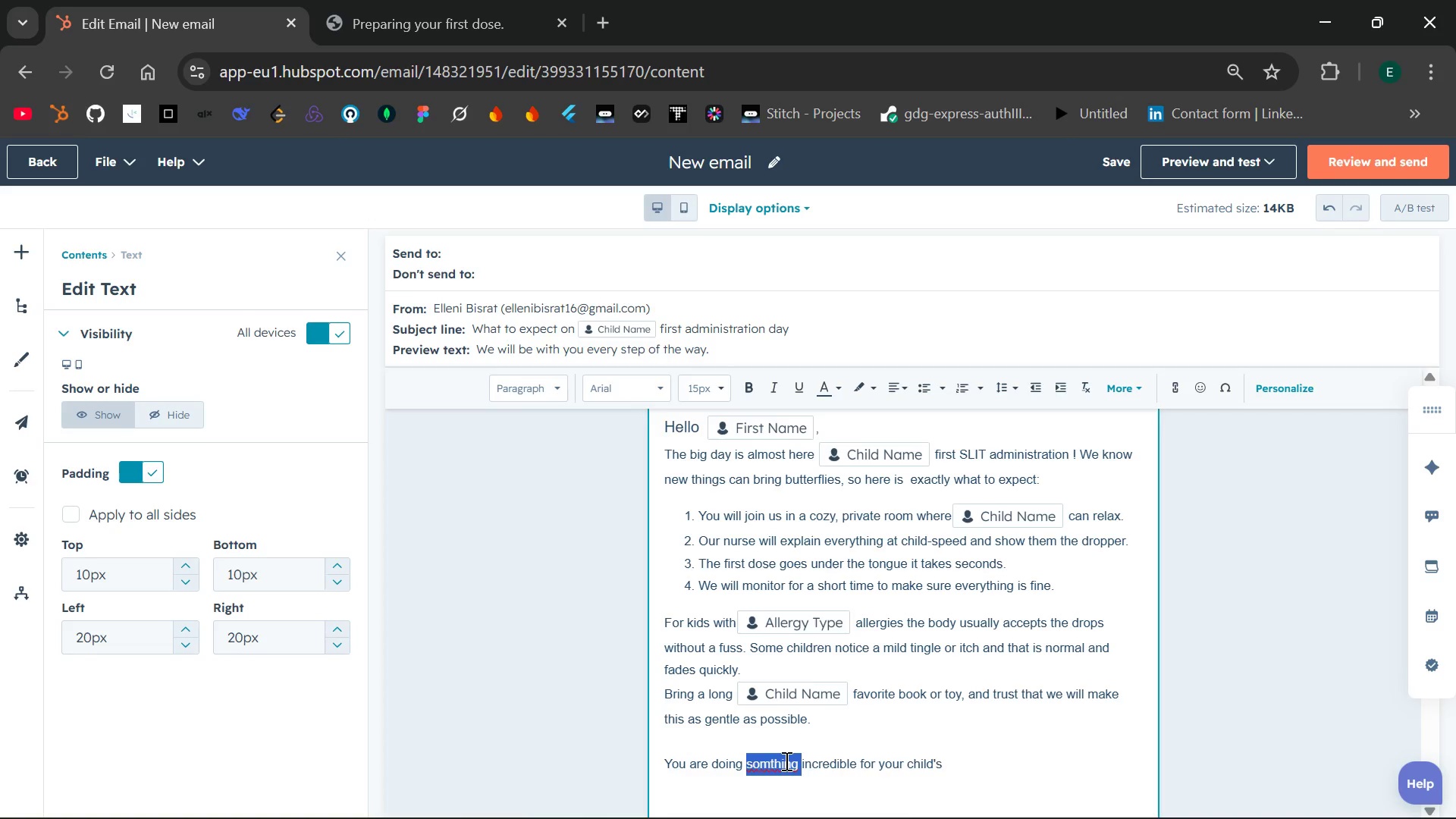 
type(something )
 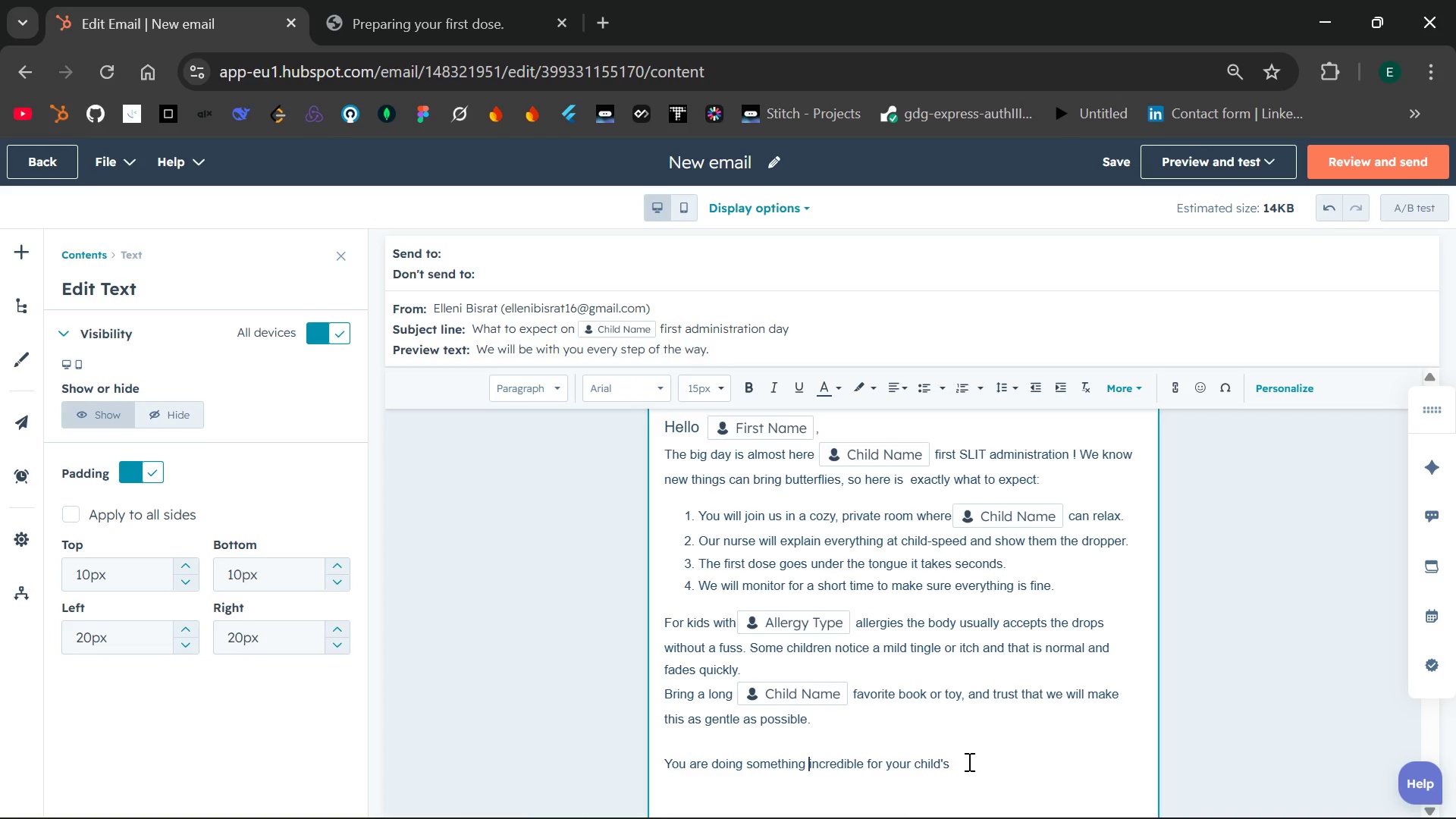 
left_click([966, 765])
 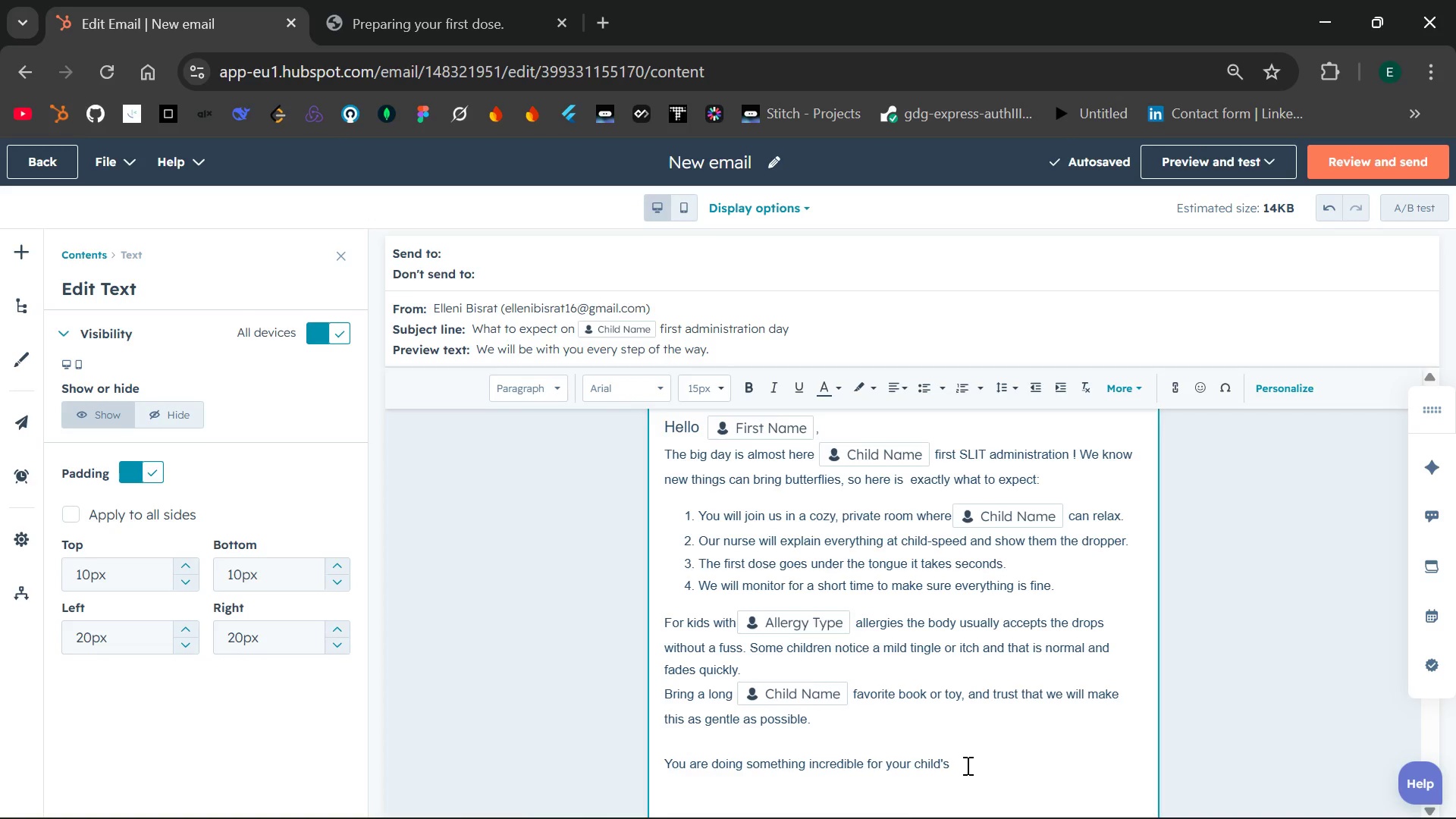 
type(future health.W)
key(Backspace)
type( We are proud to be your partner.)
 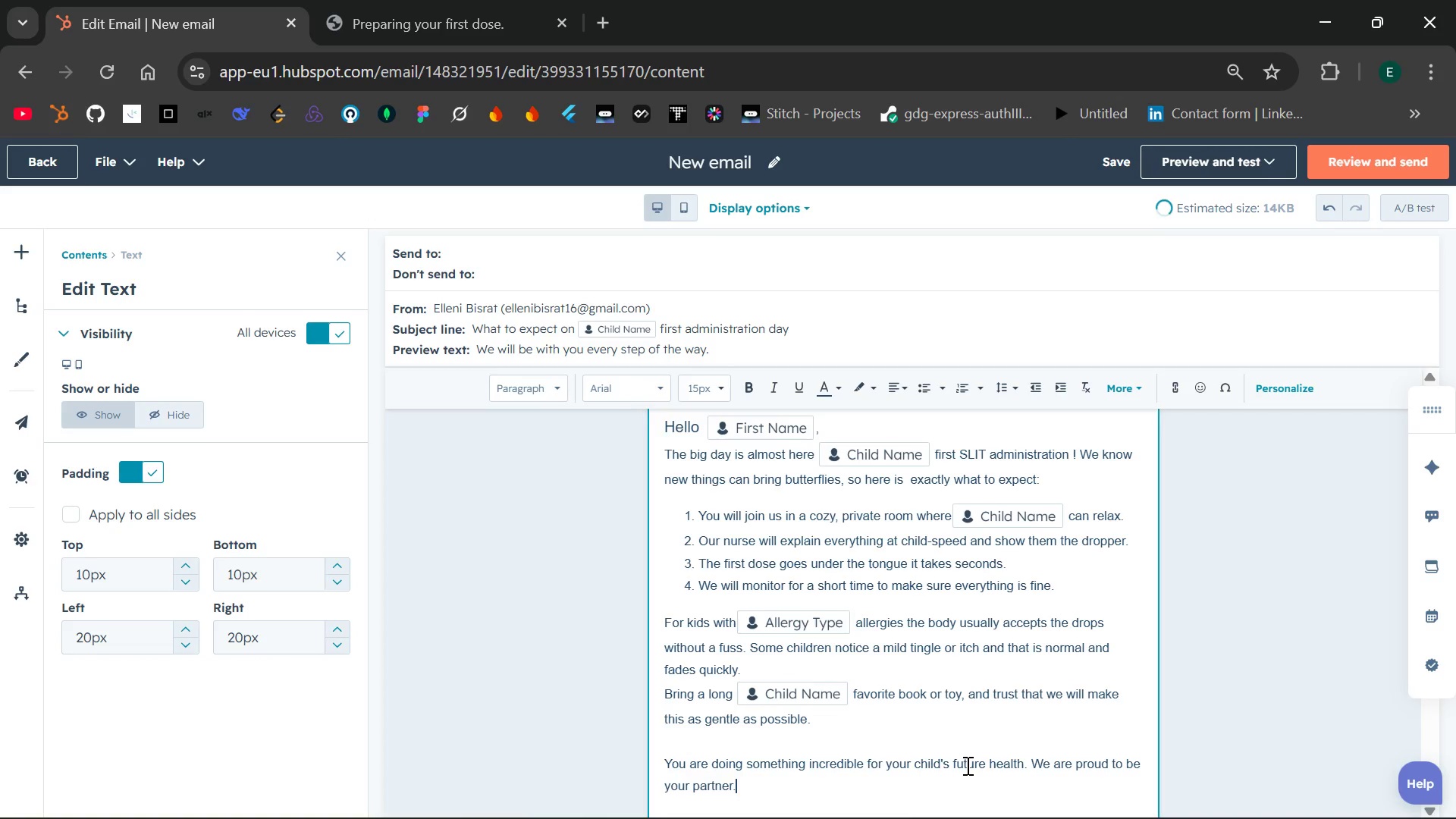 
key(Enter)
 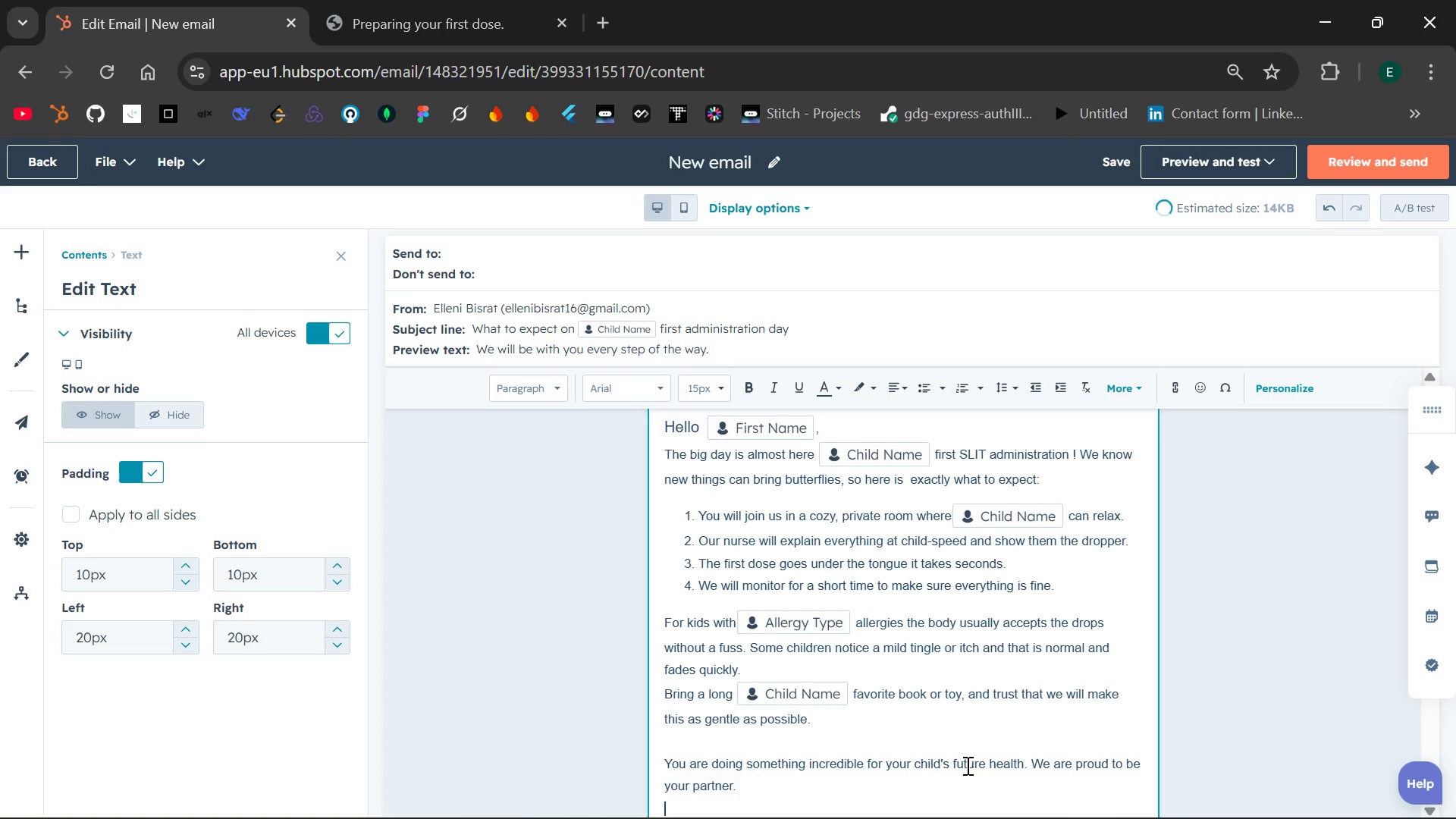 
key(Enter)
 